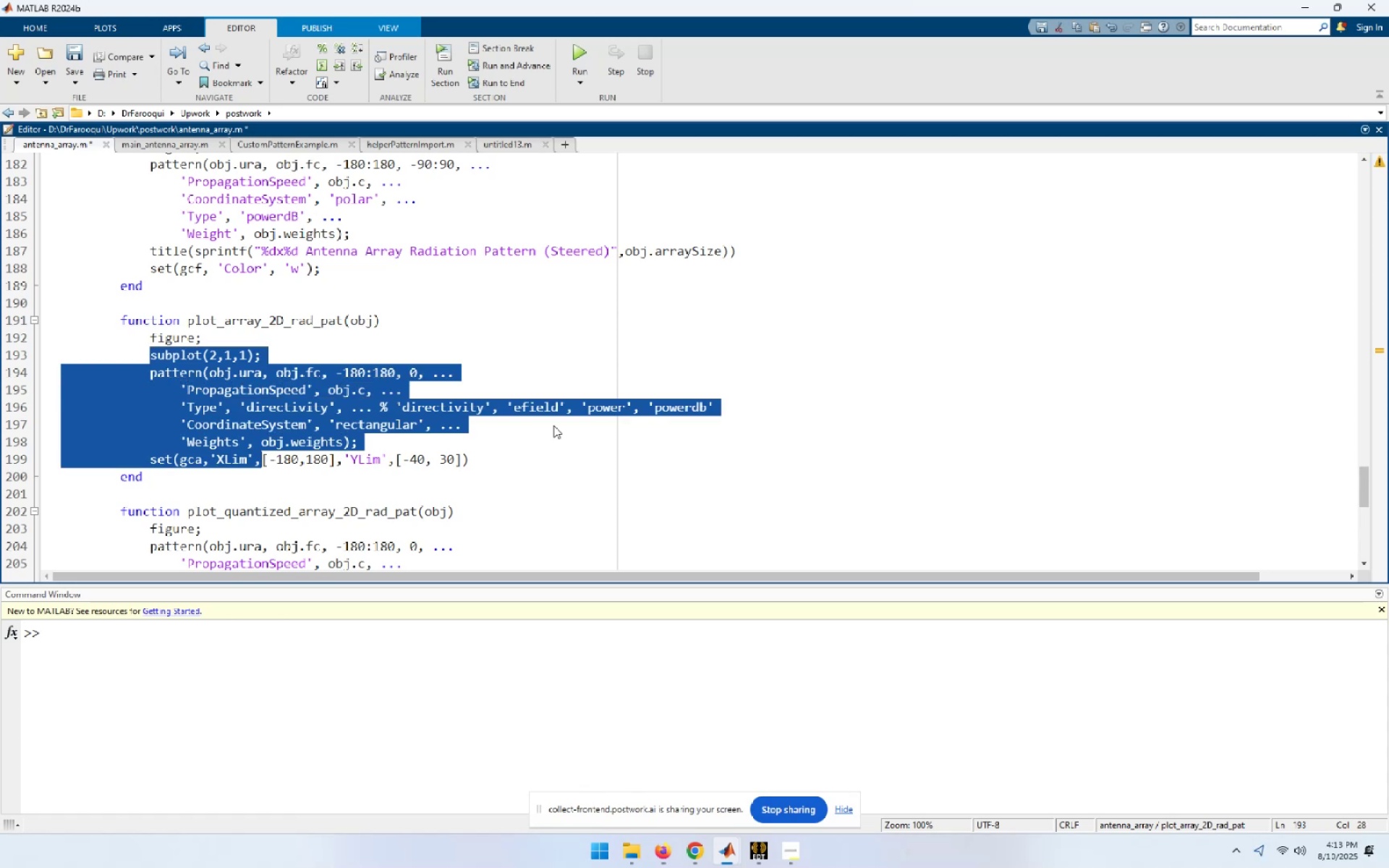 
key(Shift+End)
 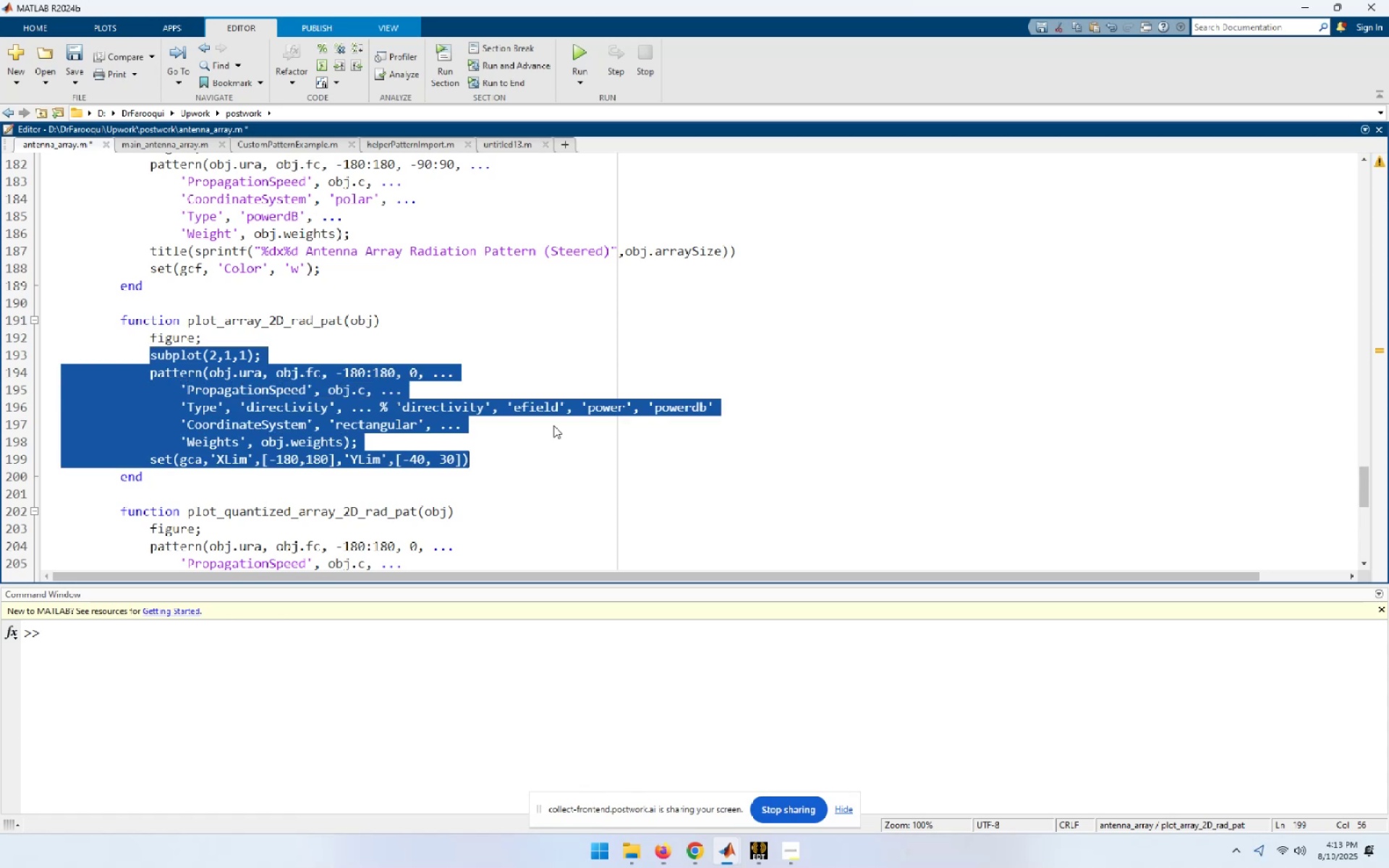 
key(Control+C)
 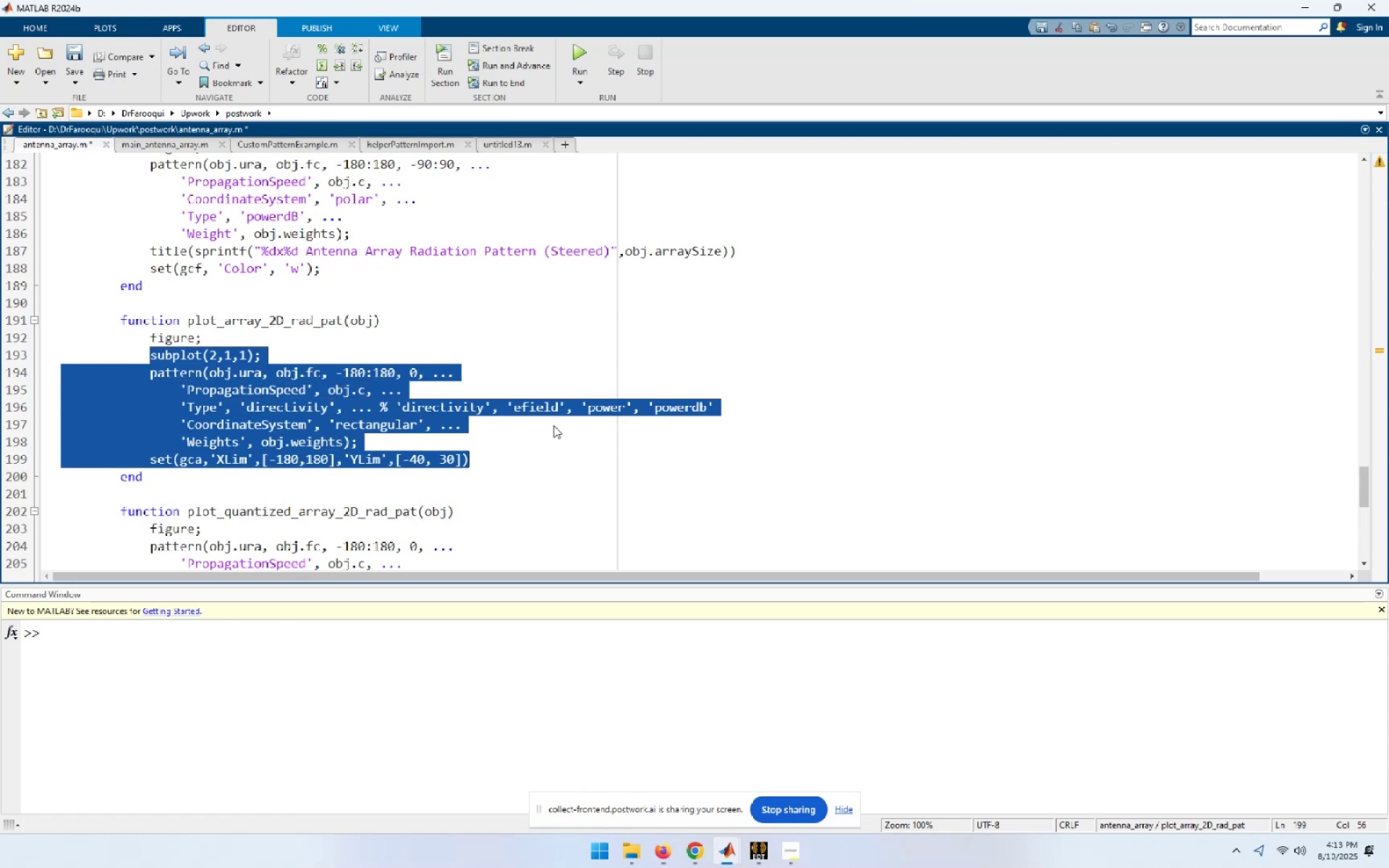 
key(End)
 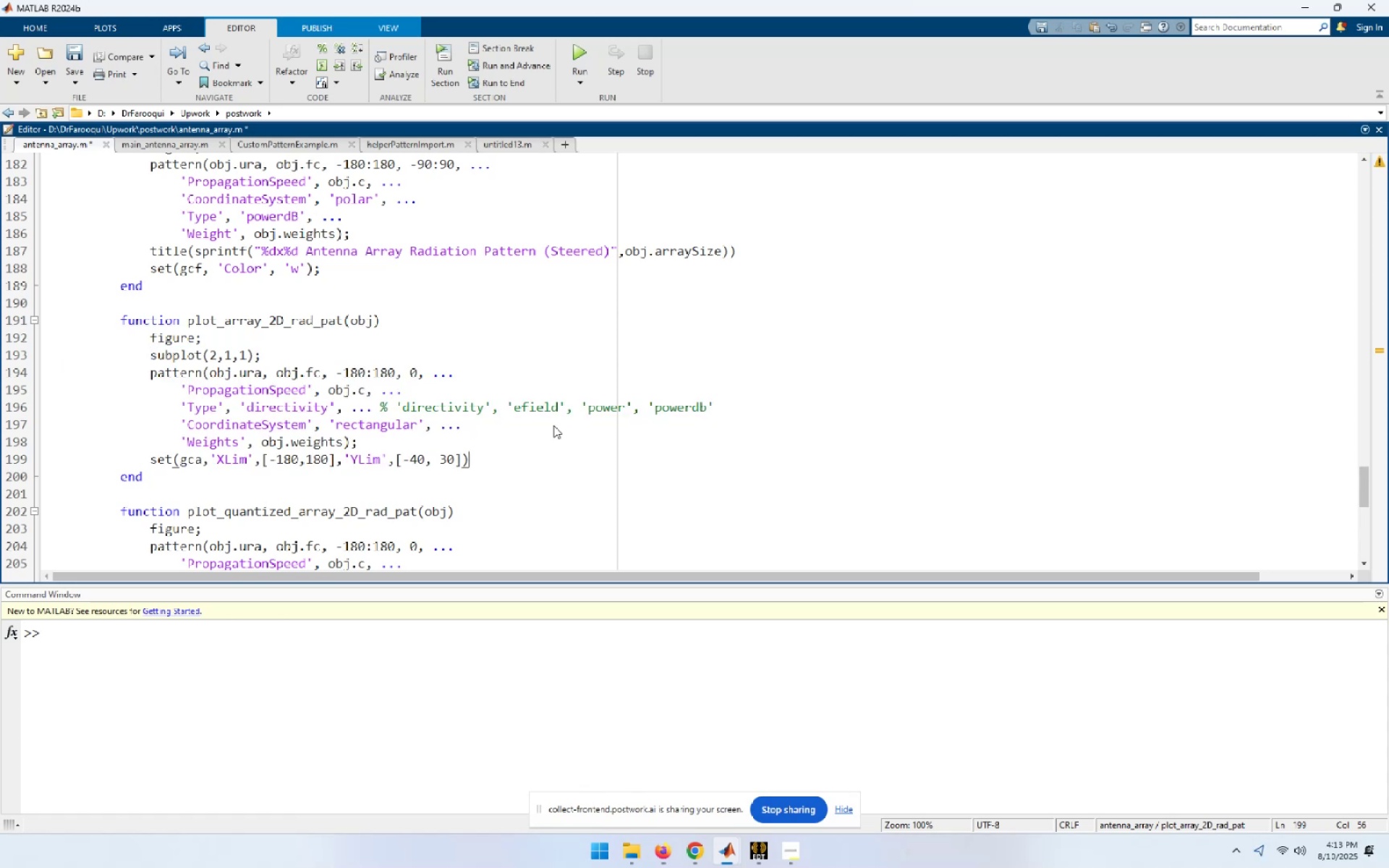 
key(NumpadEnter)
 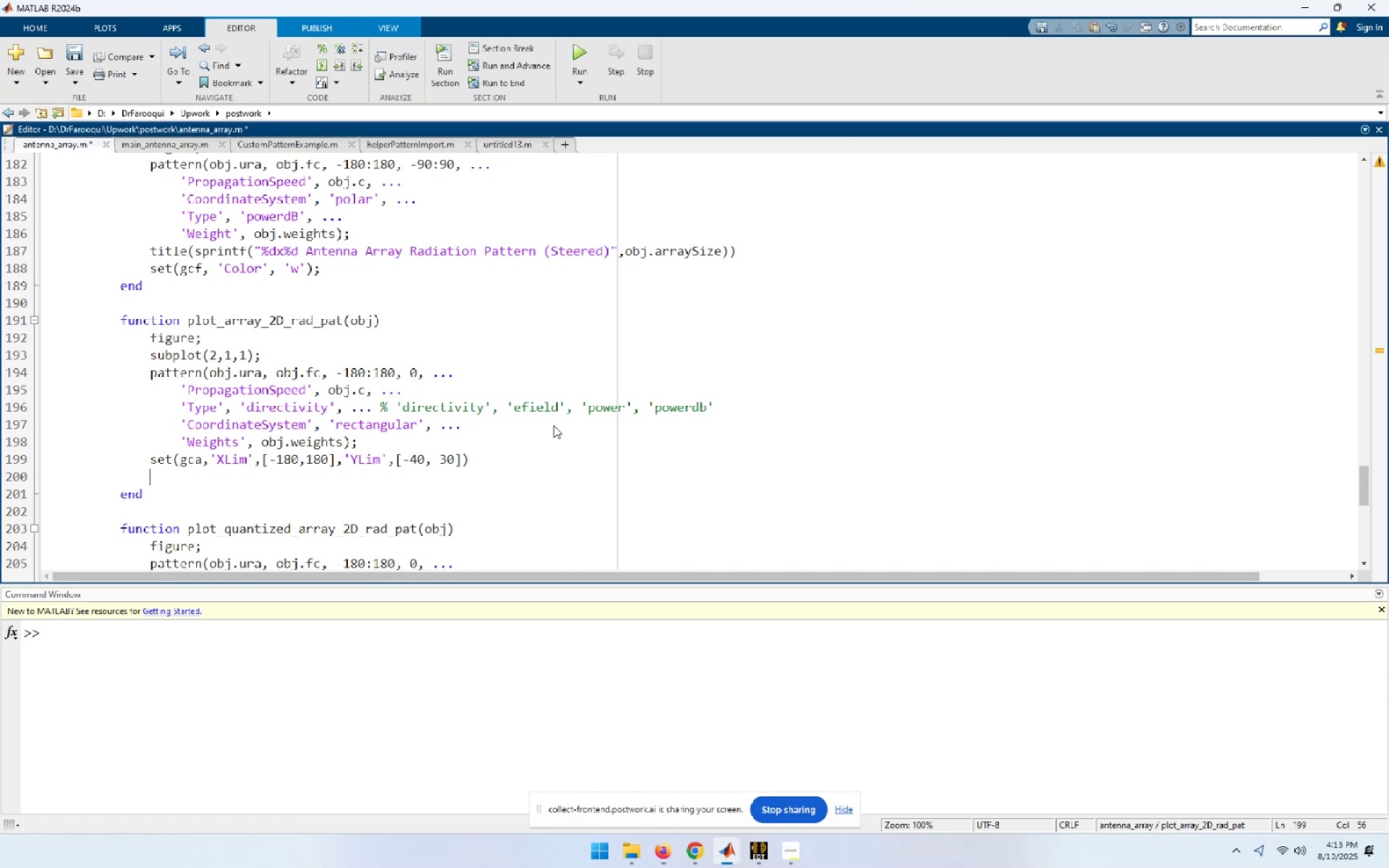 
key(NumpadEnter)
 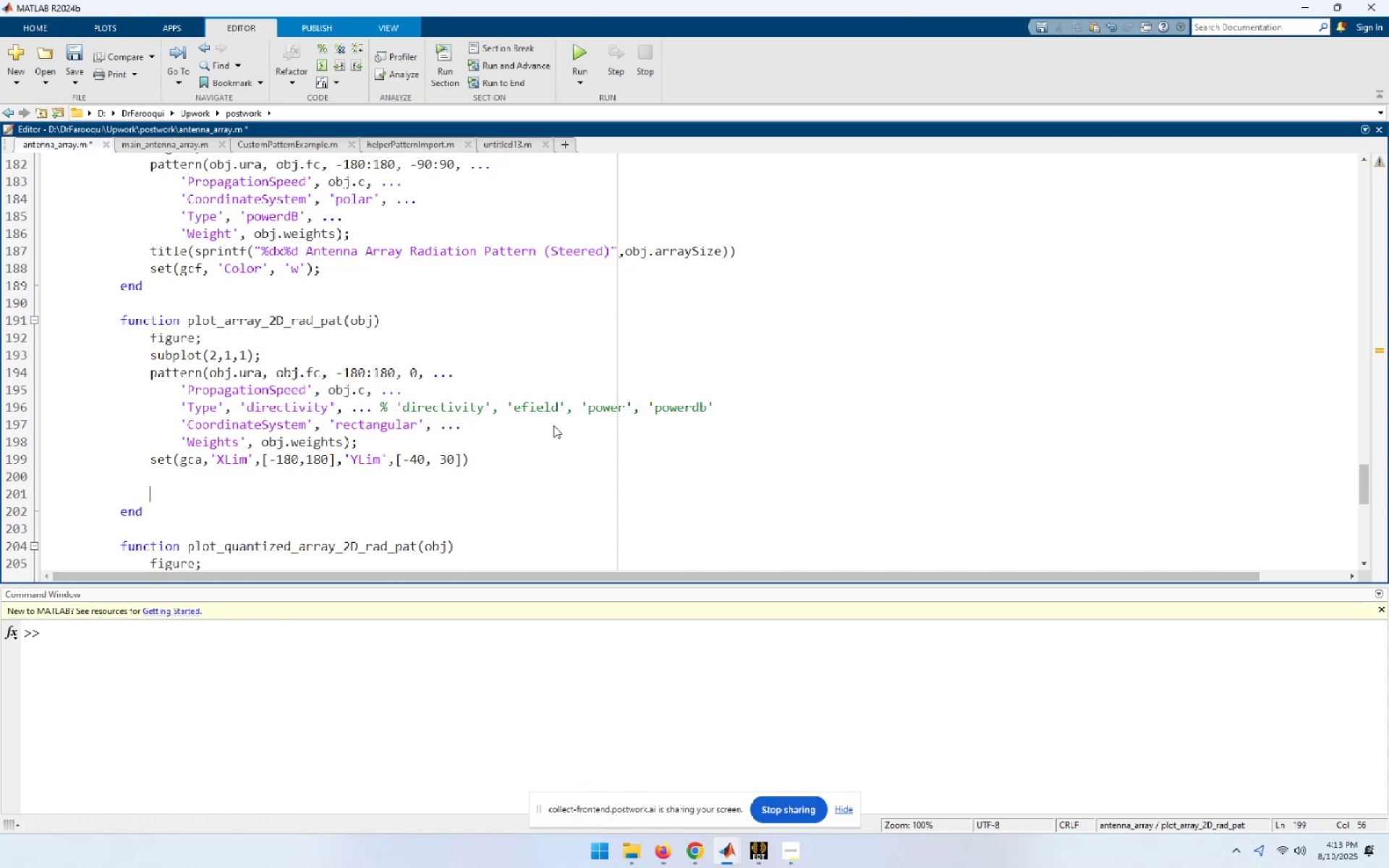 
key(Control+ControlLeft)
 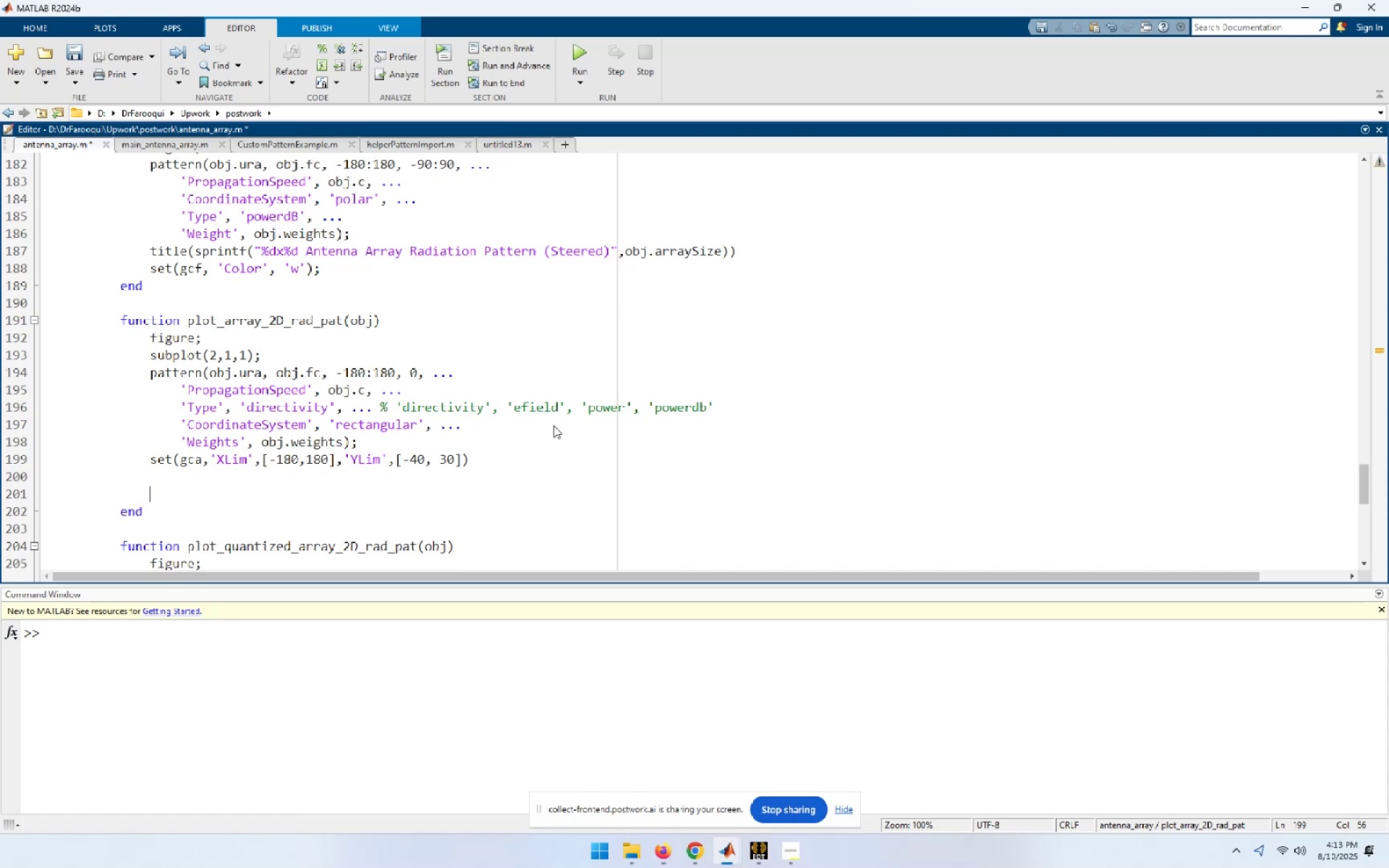 
key(Control+V)
 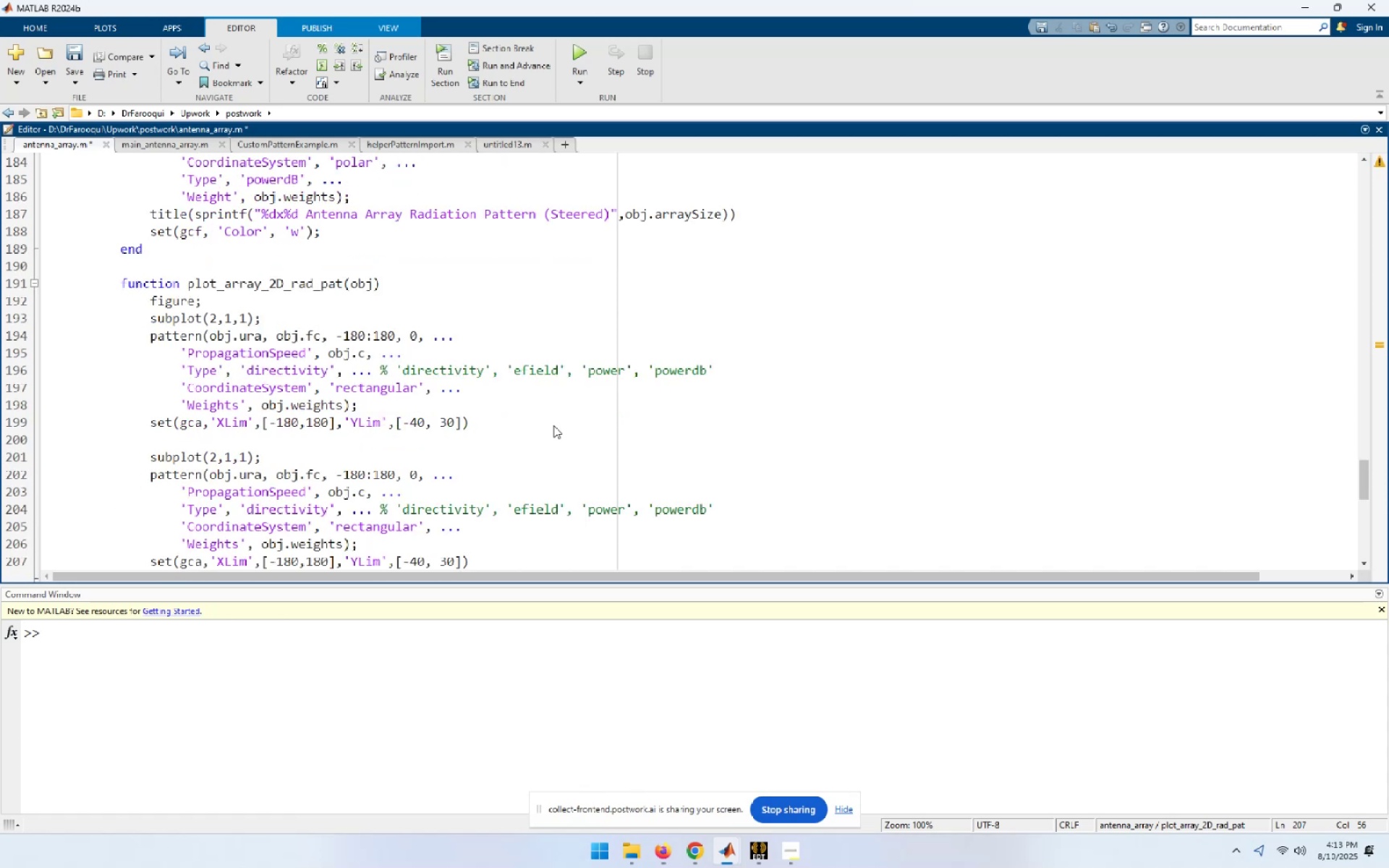 
key(ArrowDown)
 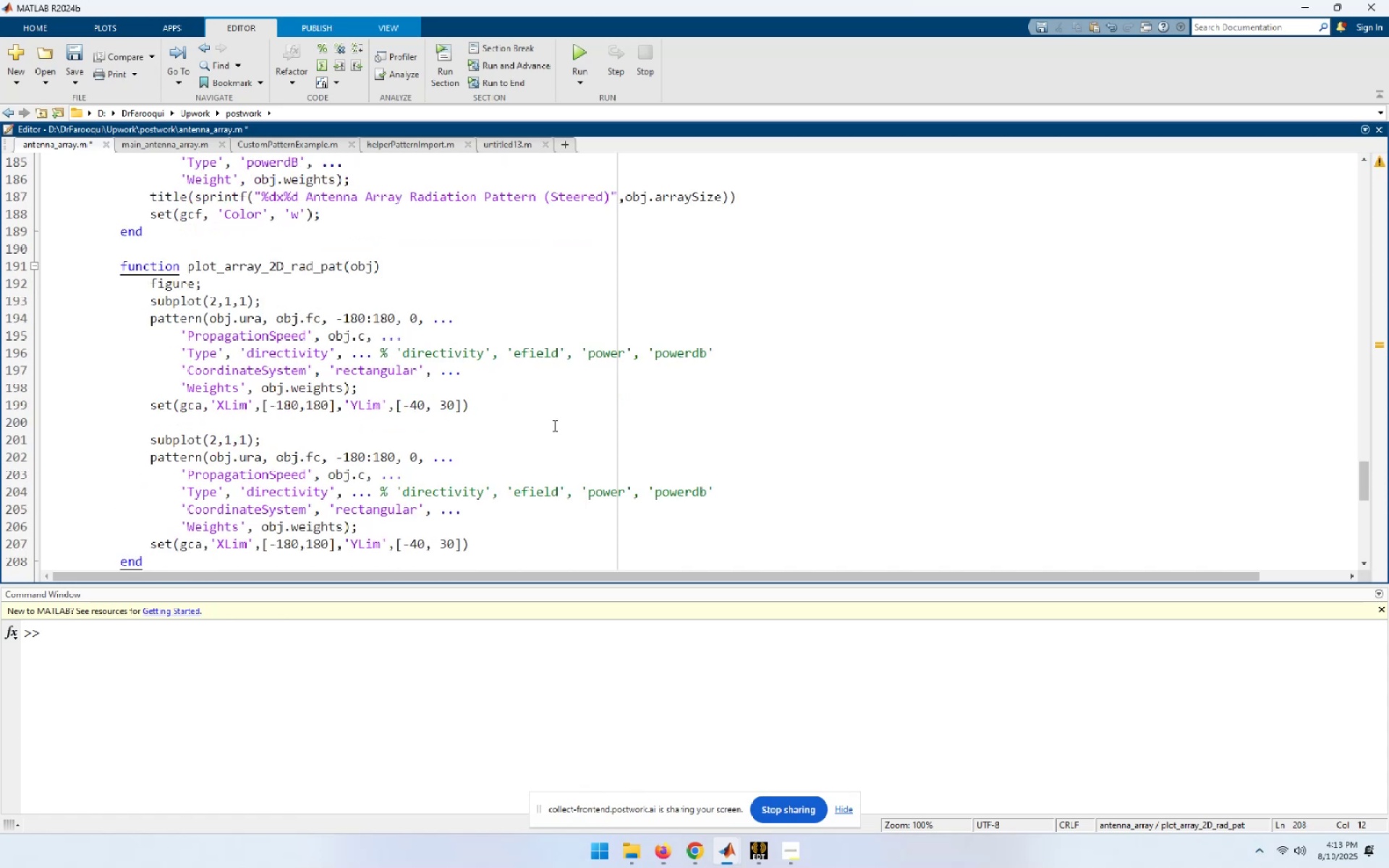 
hold_key(key=ArrowUp, duration=0.75)
 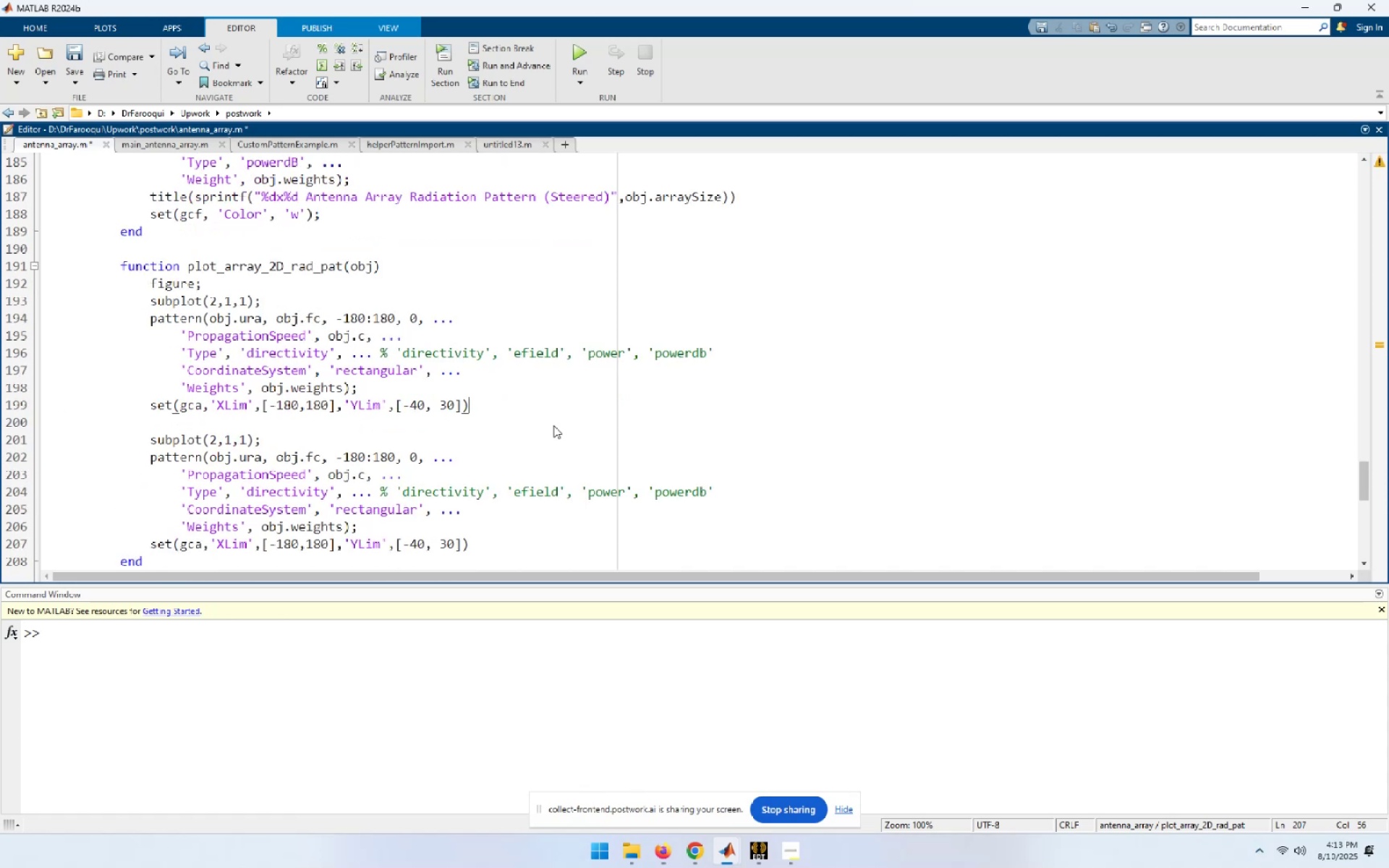 
key(ArrowDown)
 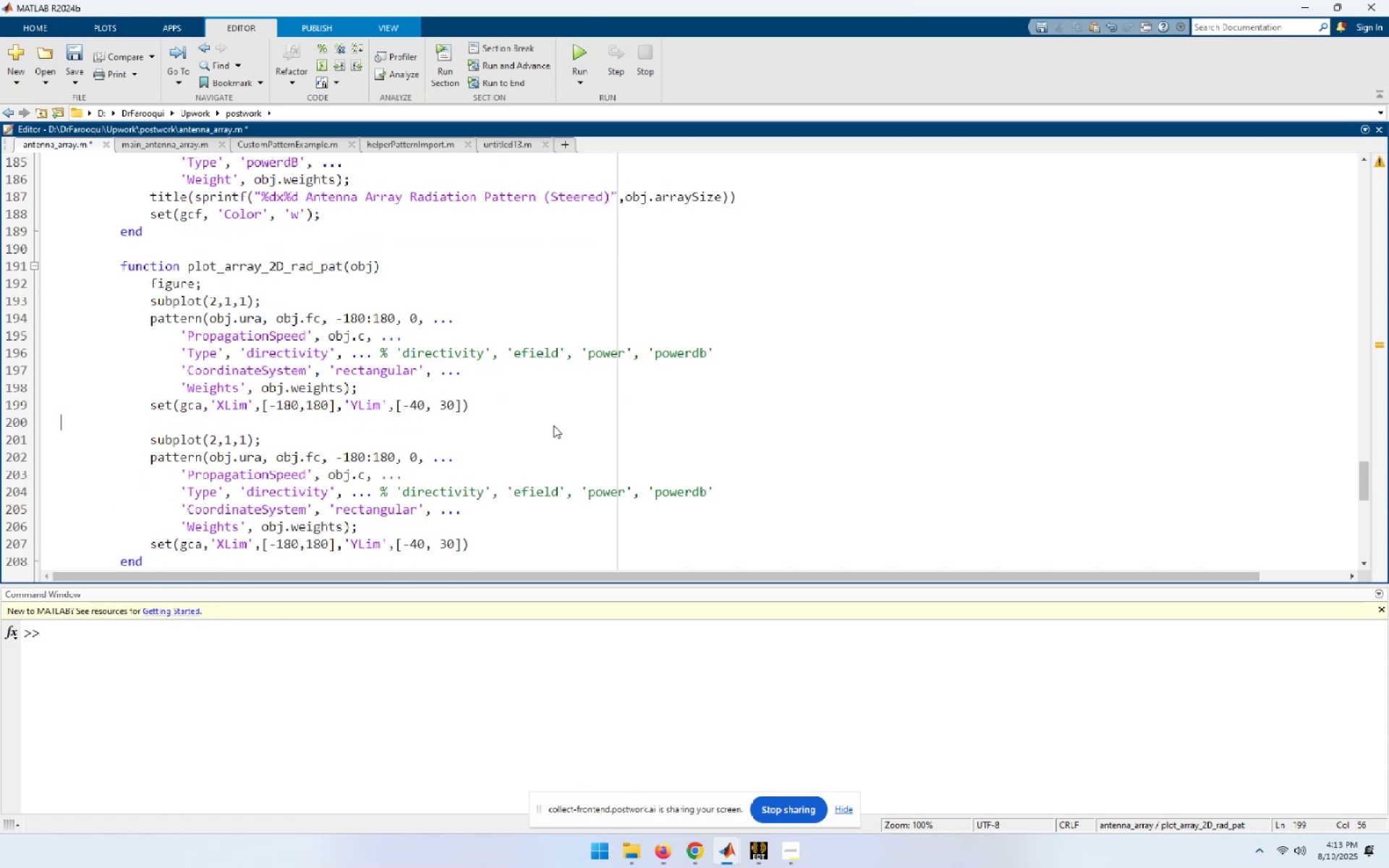 
key(ArrowDown)
 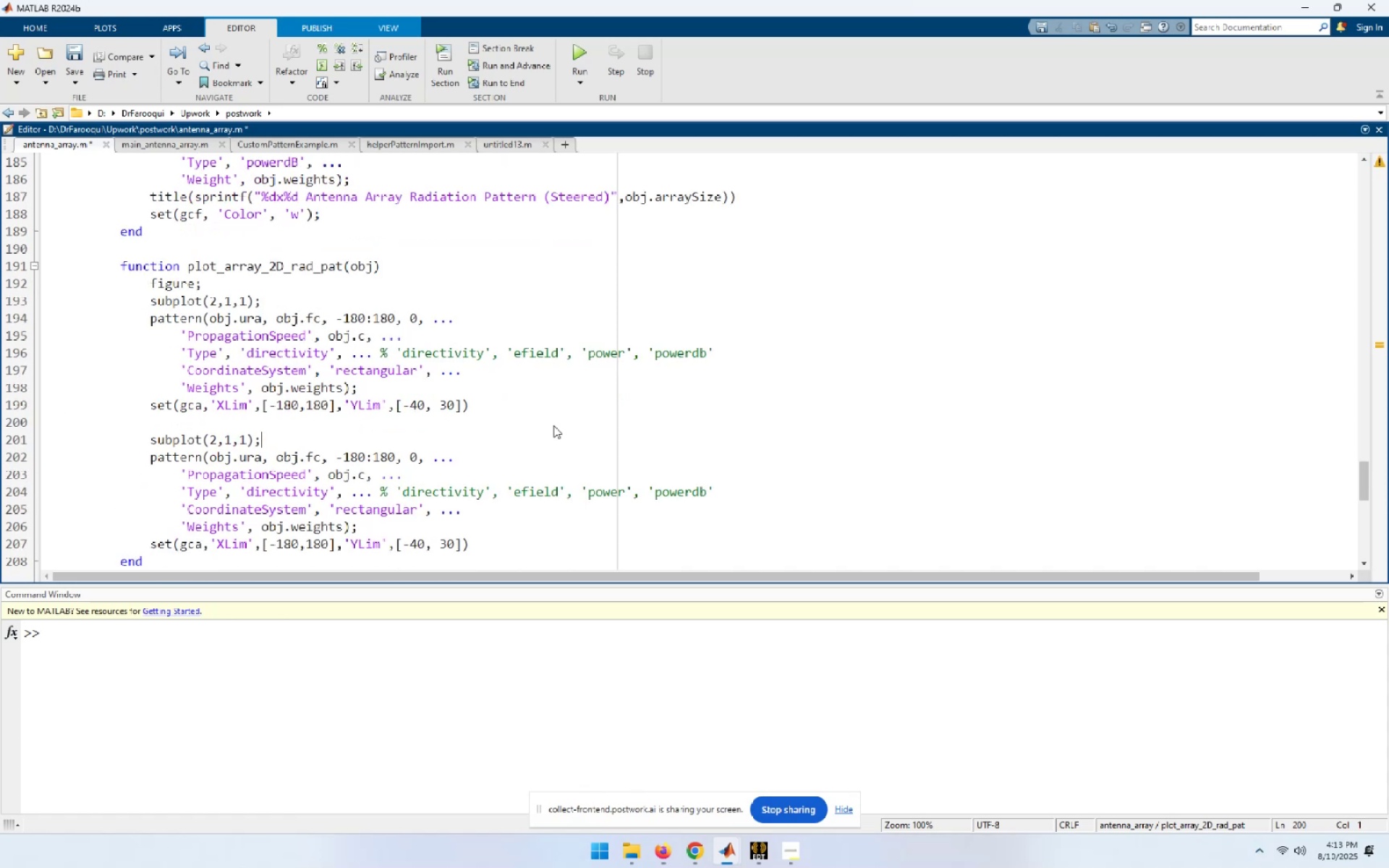 
key(ArrowLeft)
 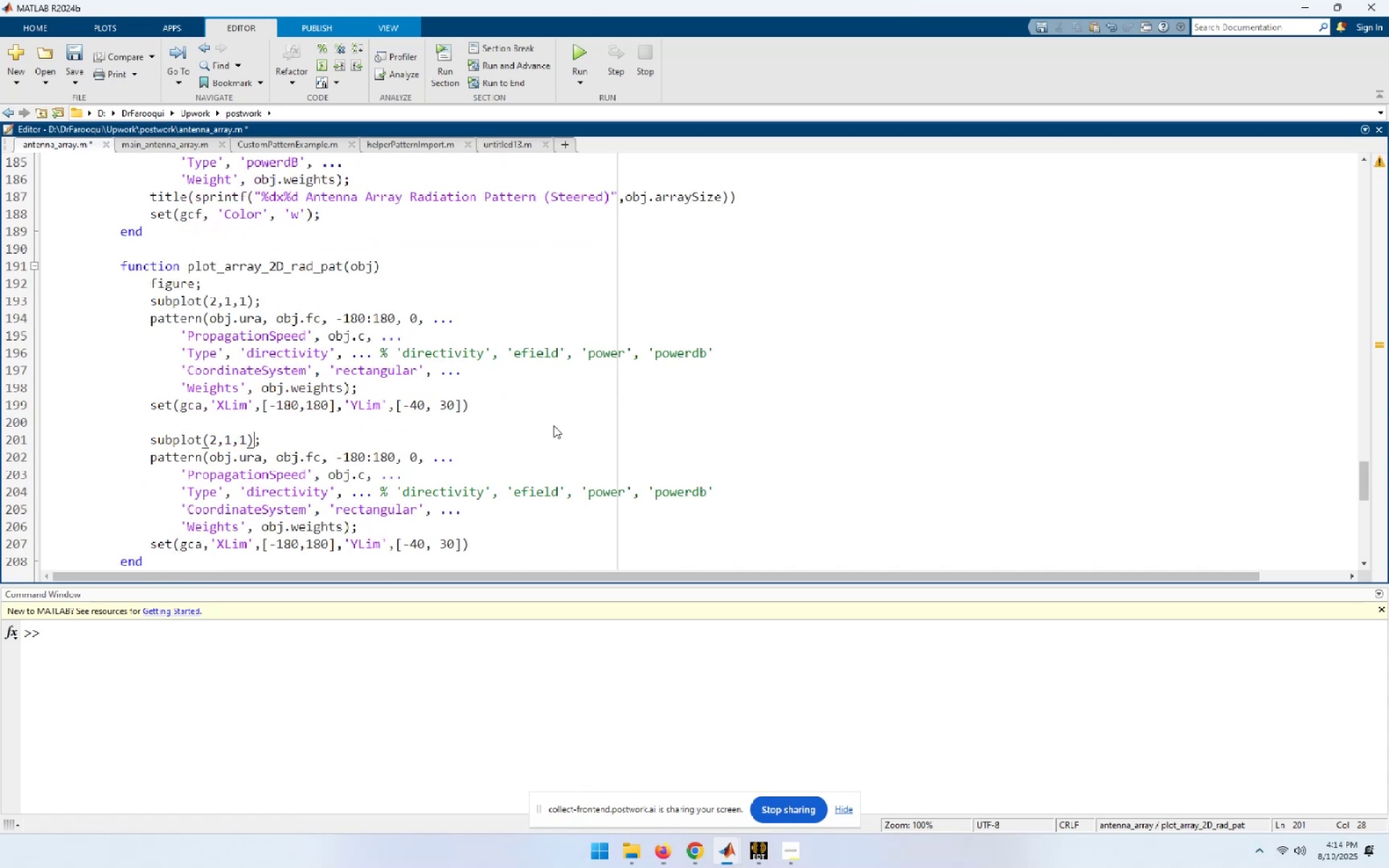 
key(ArrowLeft)
 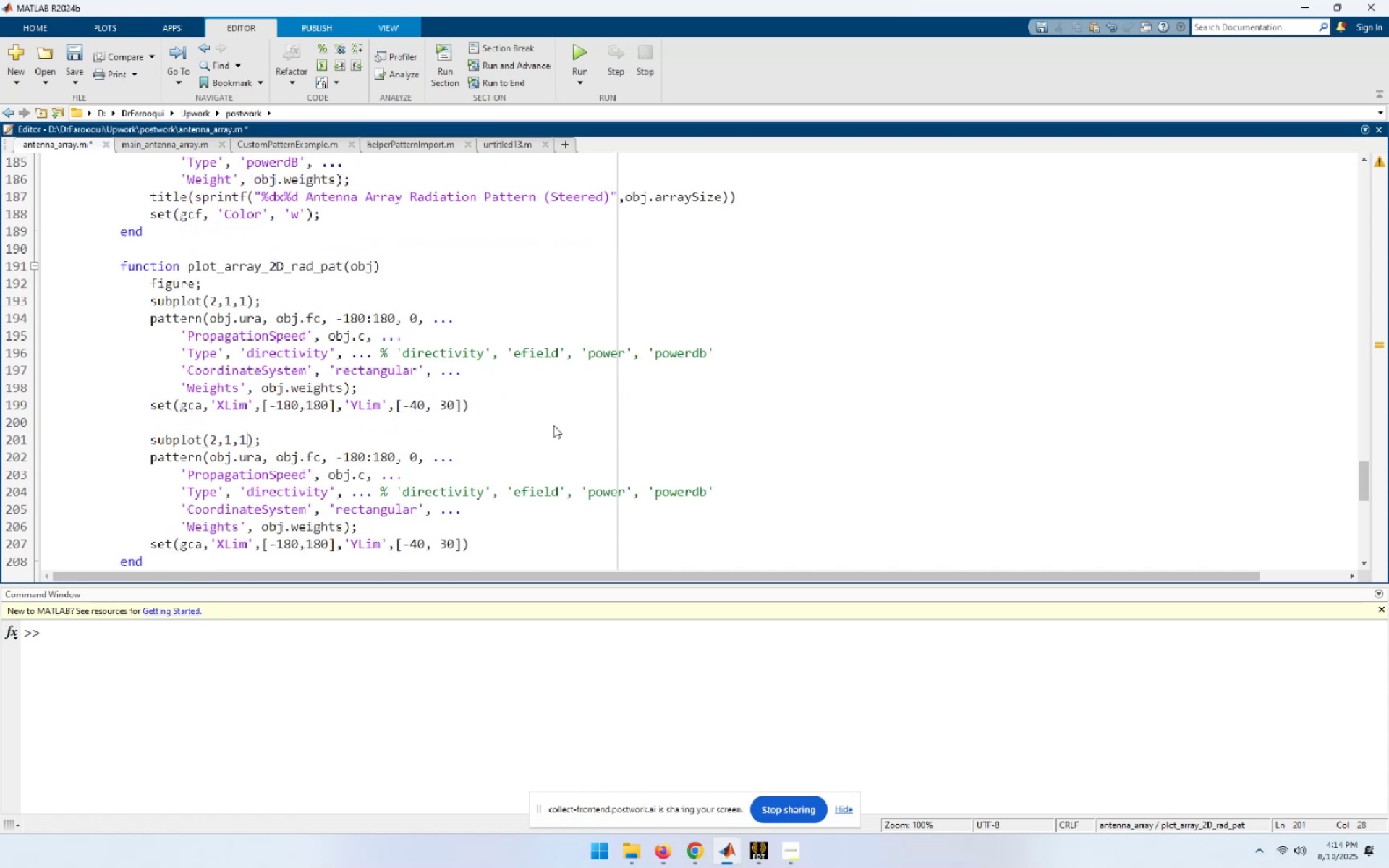 
key(Shift+ShiftLeft)
 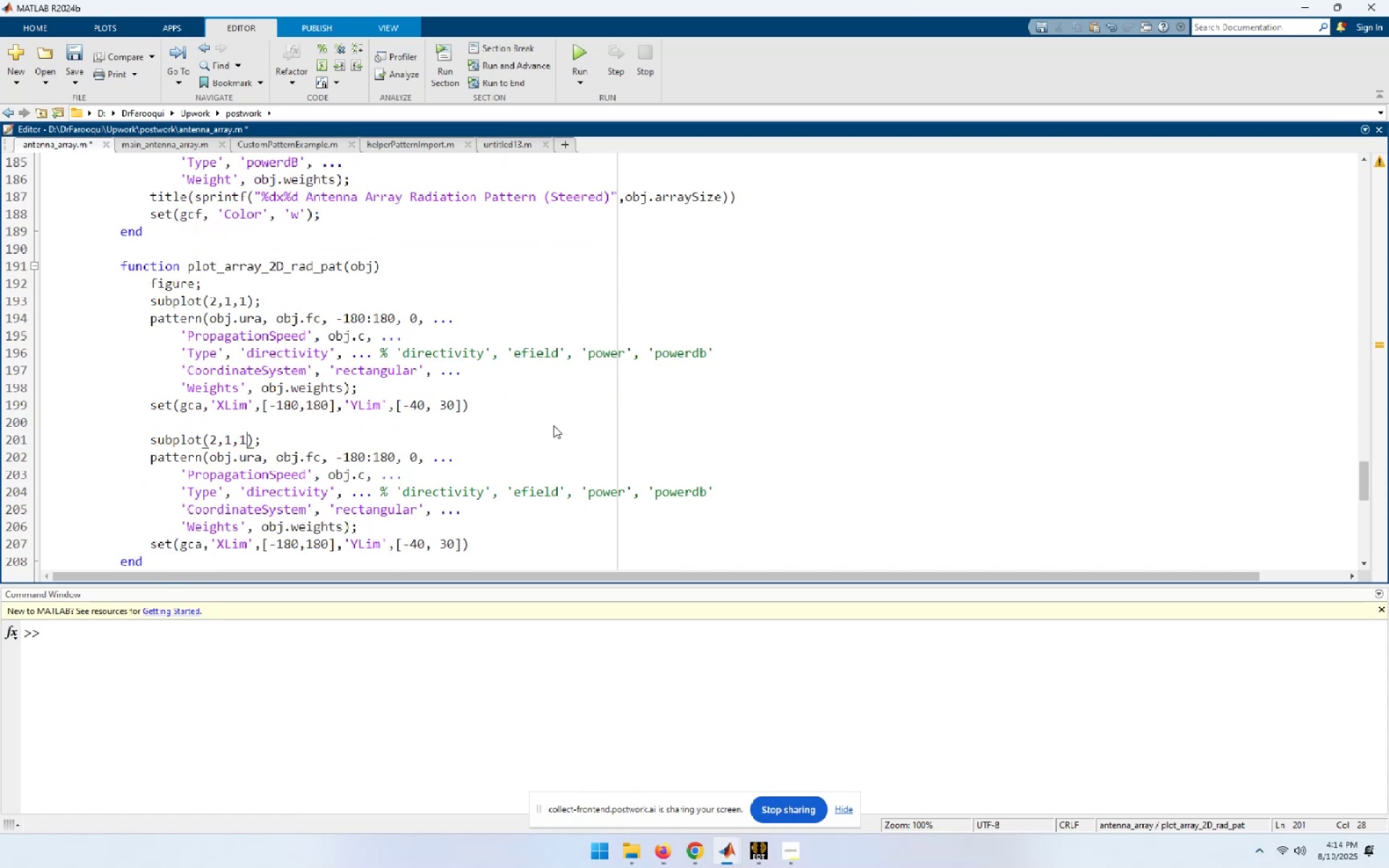 
key(Shift+ArrowLeft)
 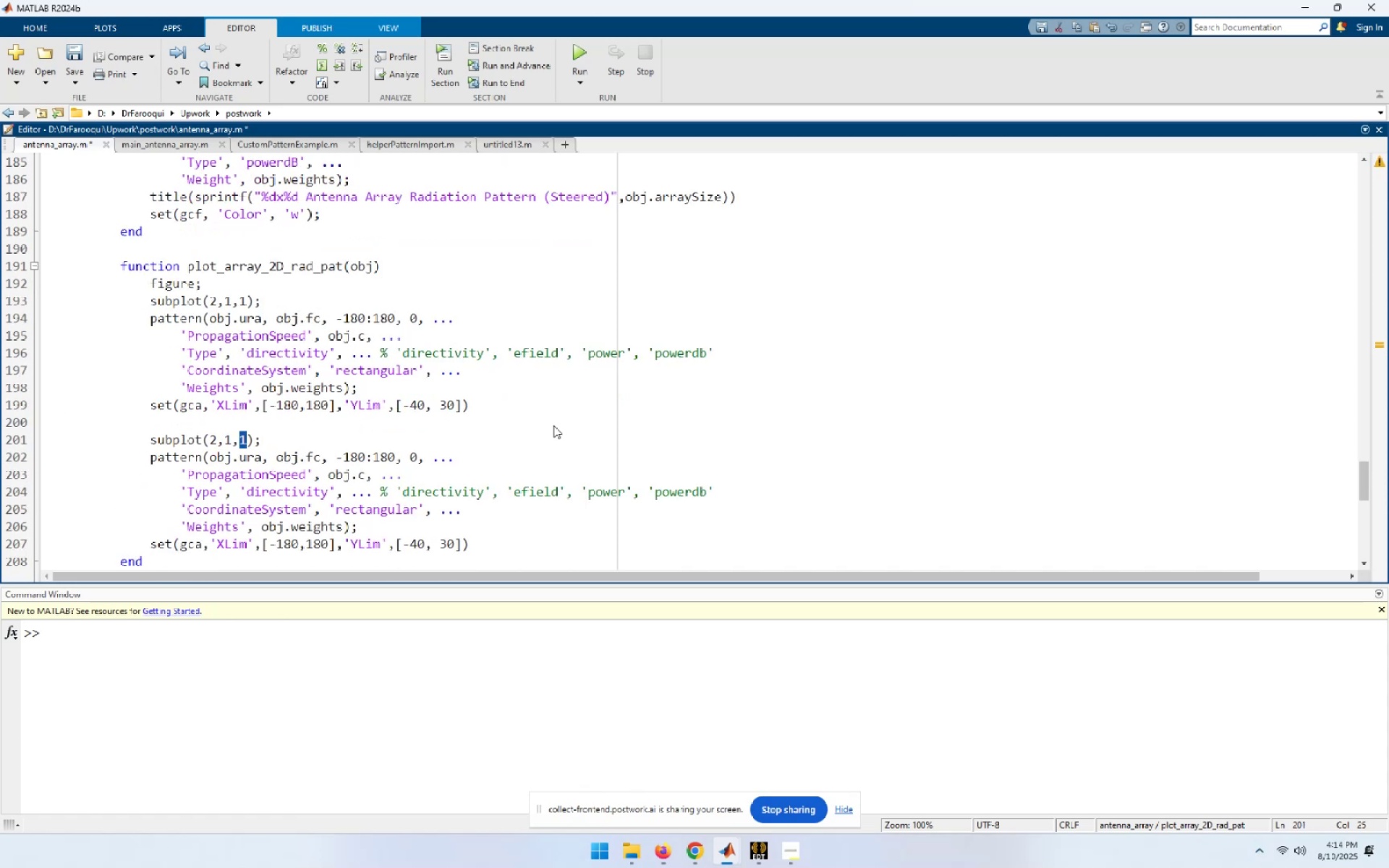 
key(2)
 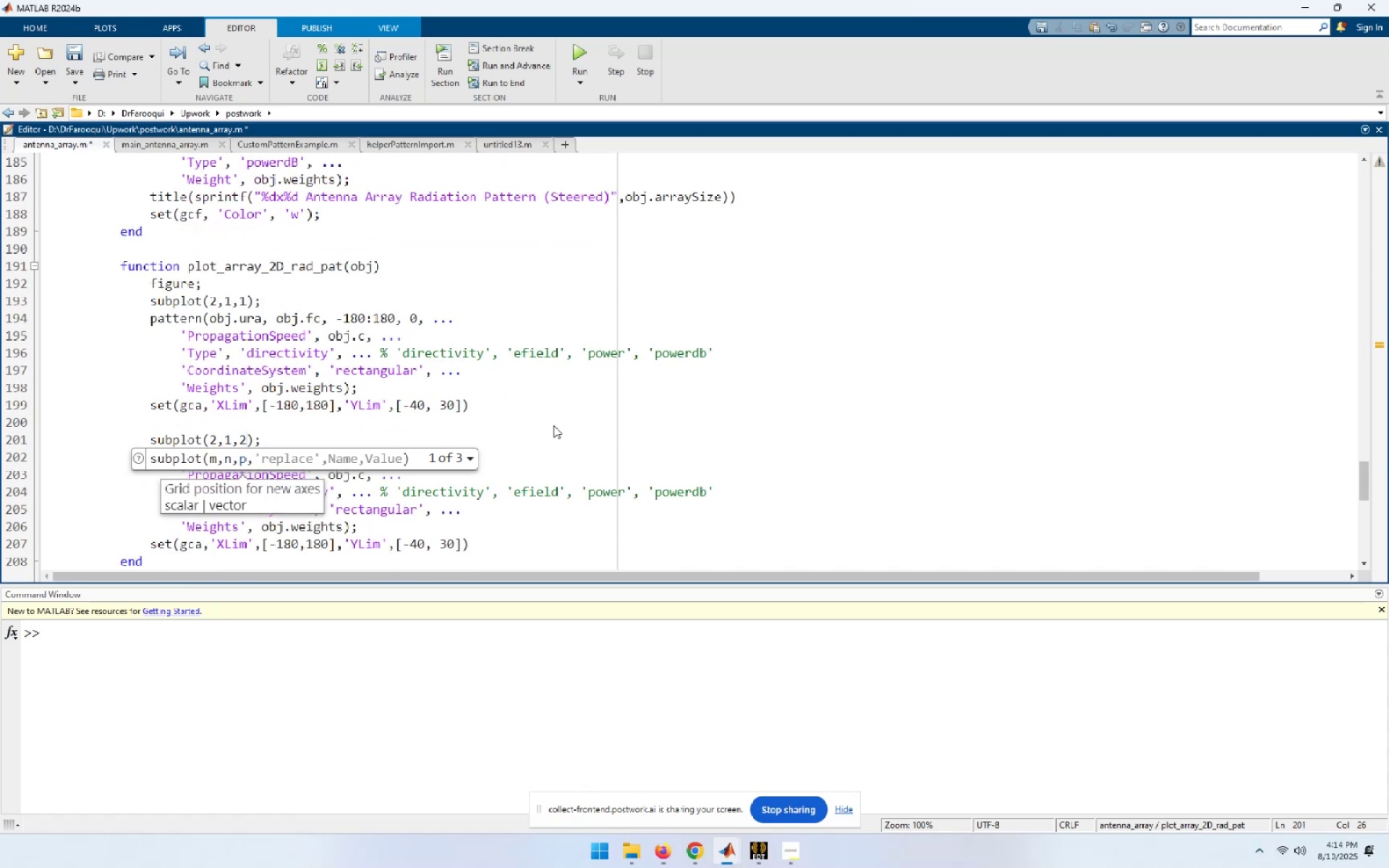 
key(ArrowDown)
 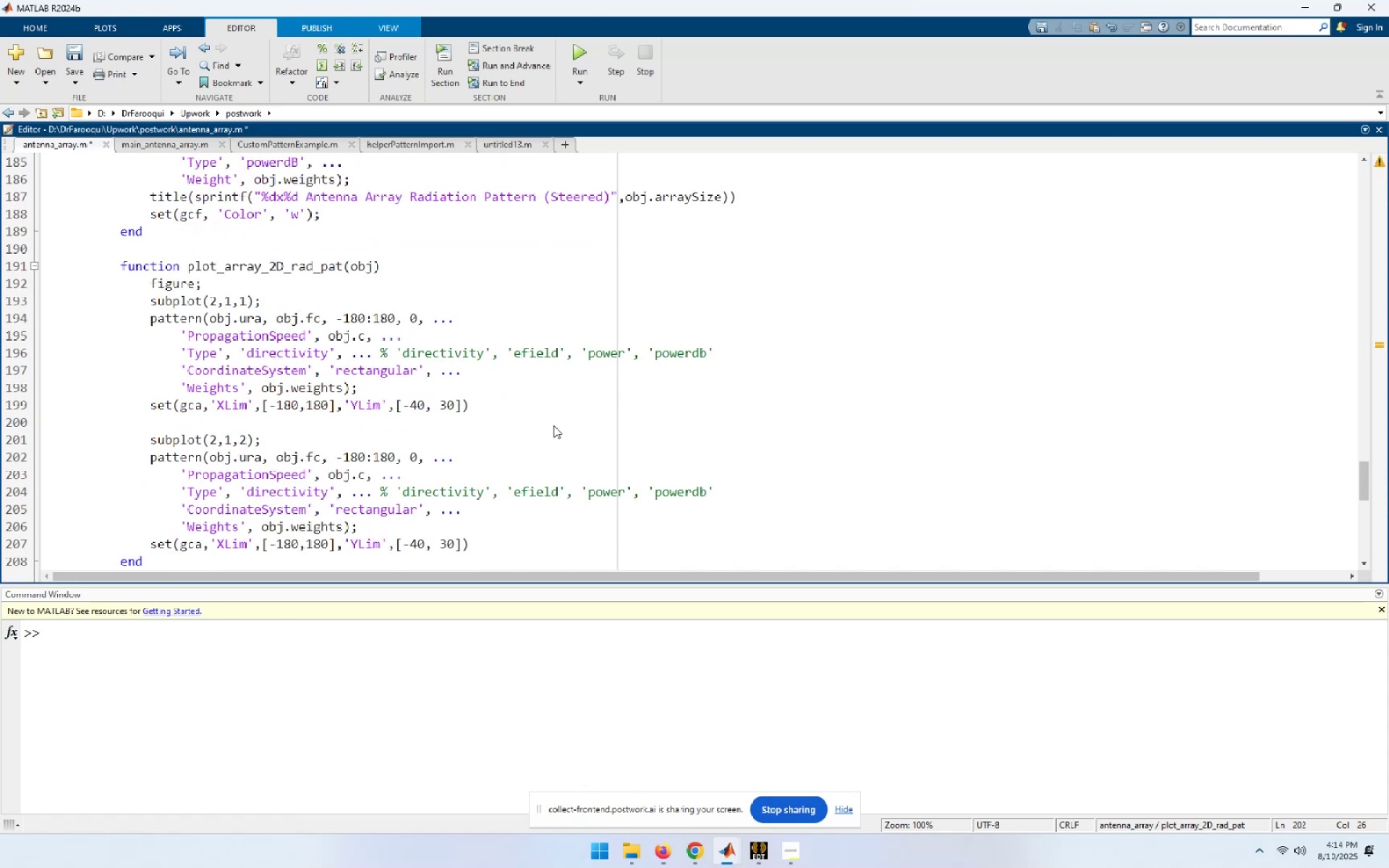 
hold_key(key=ArrowRight, duration=1.15)
 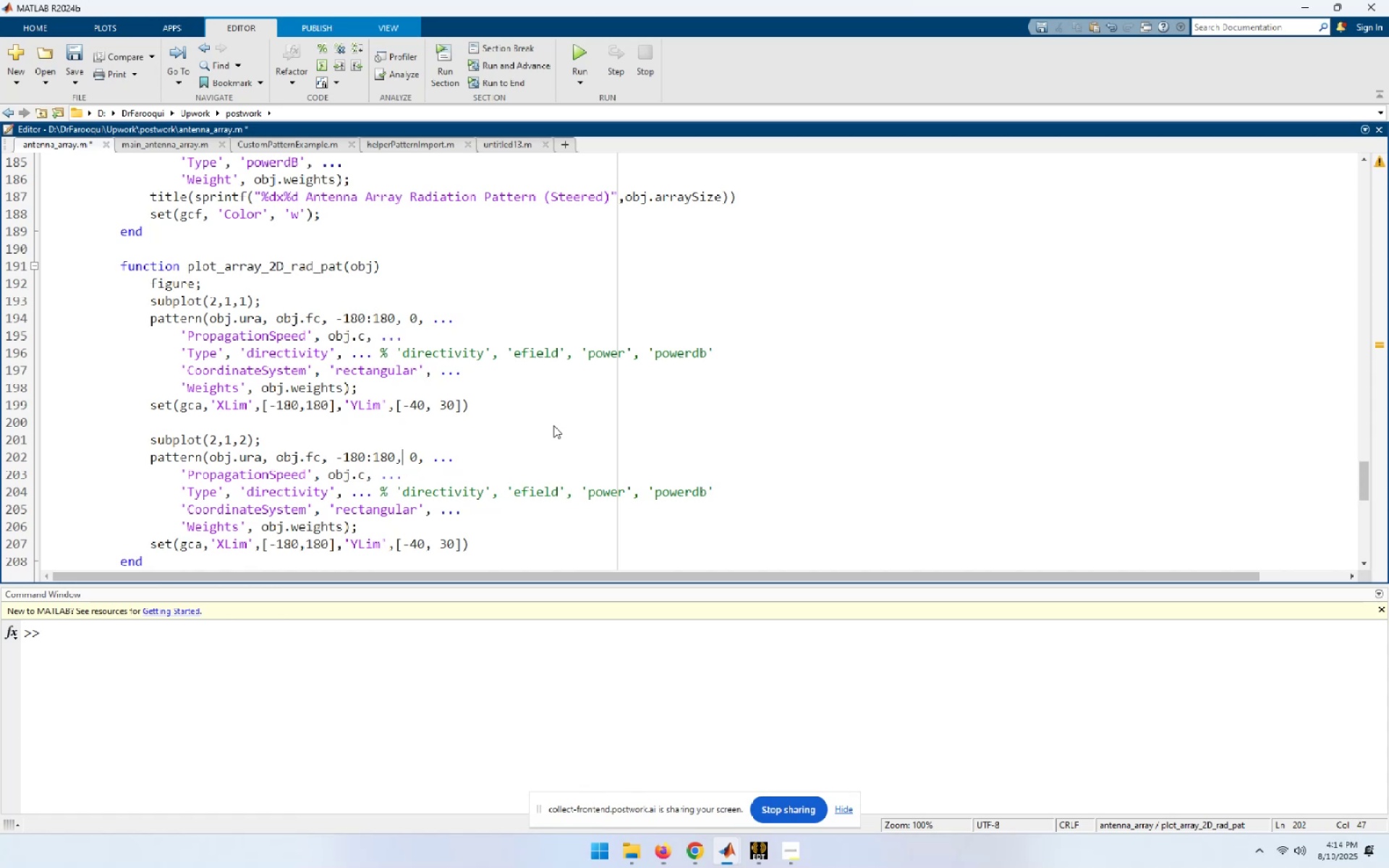 
key(ArrowLeft)
 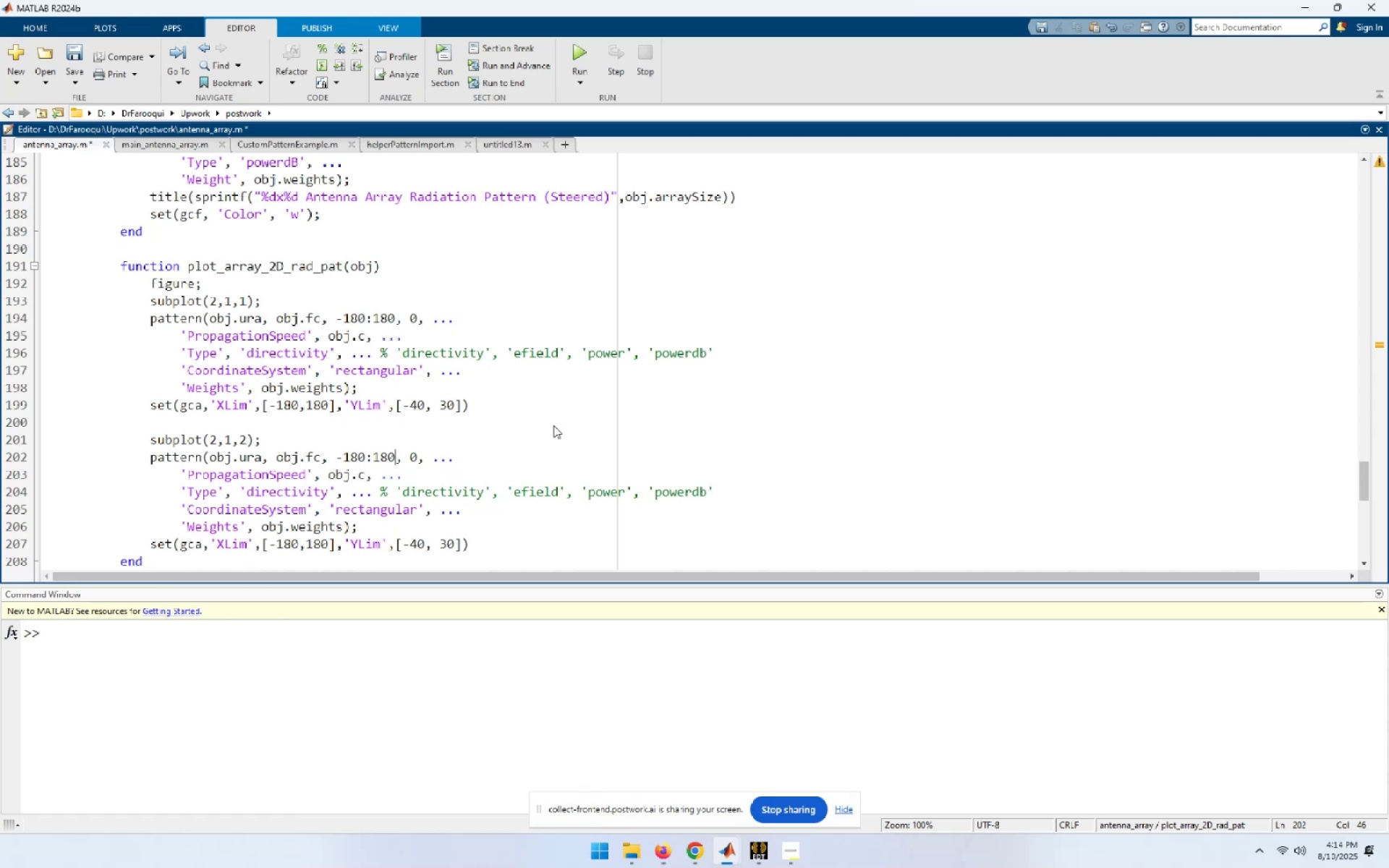 
wait(11.41)
 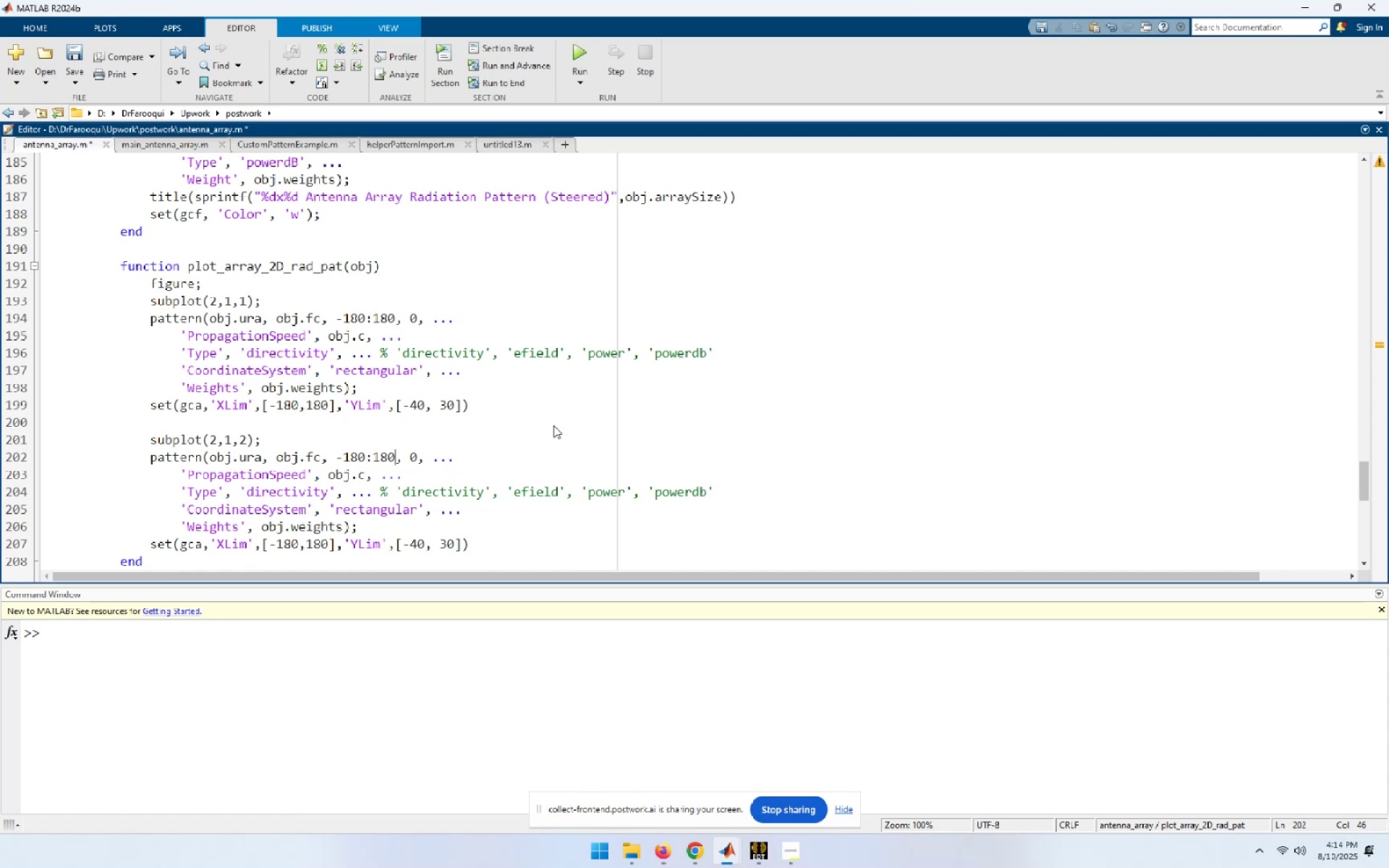 
key(ArrowRight)
 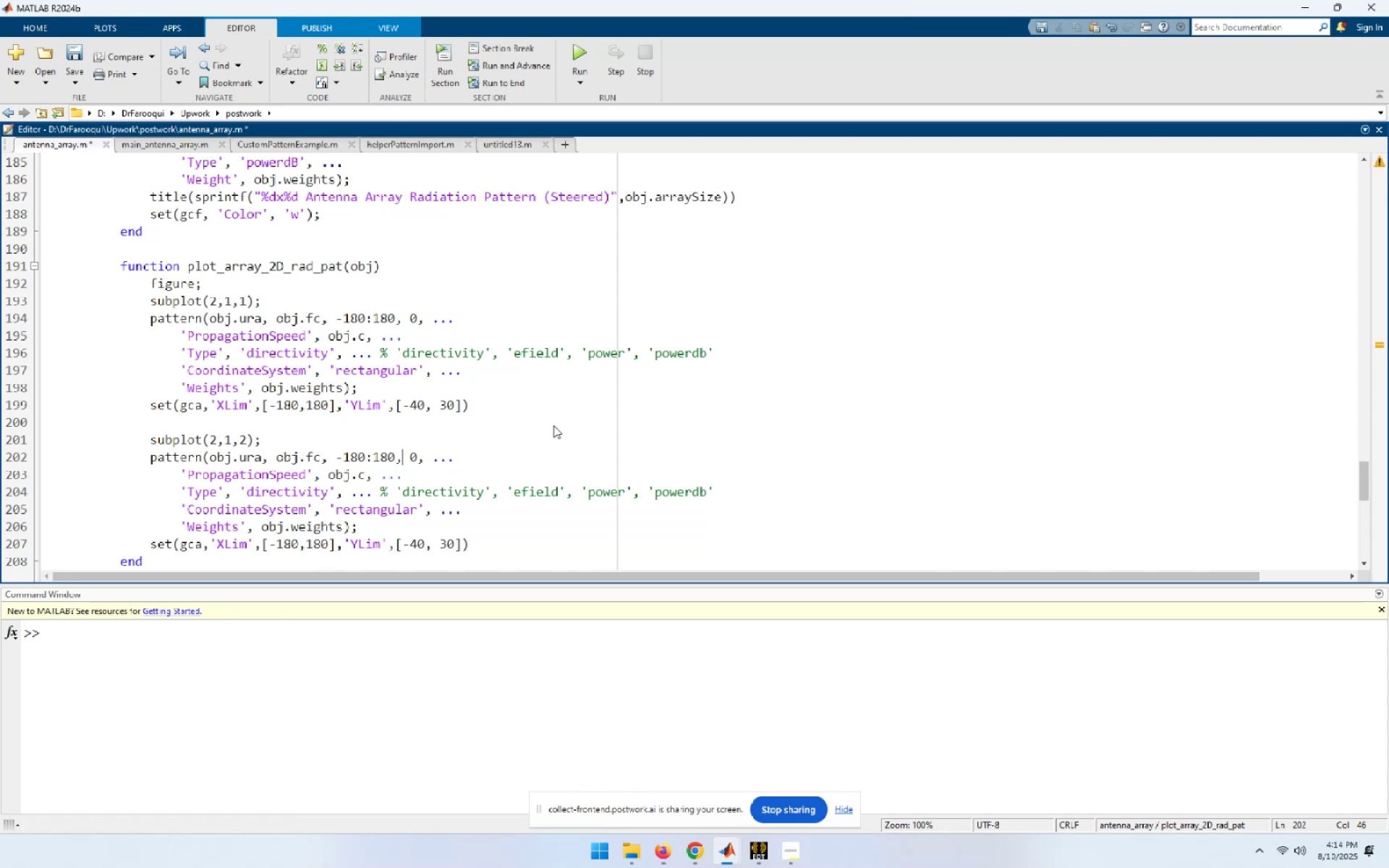 
key(ArrowRight)
 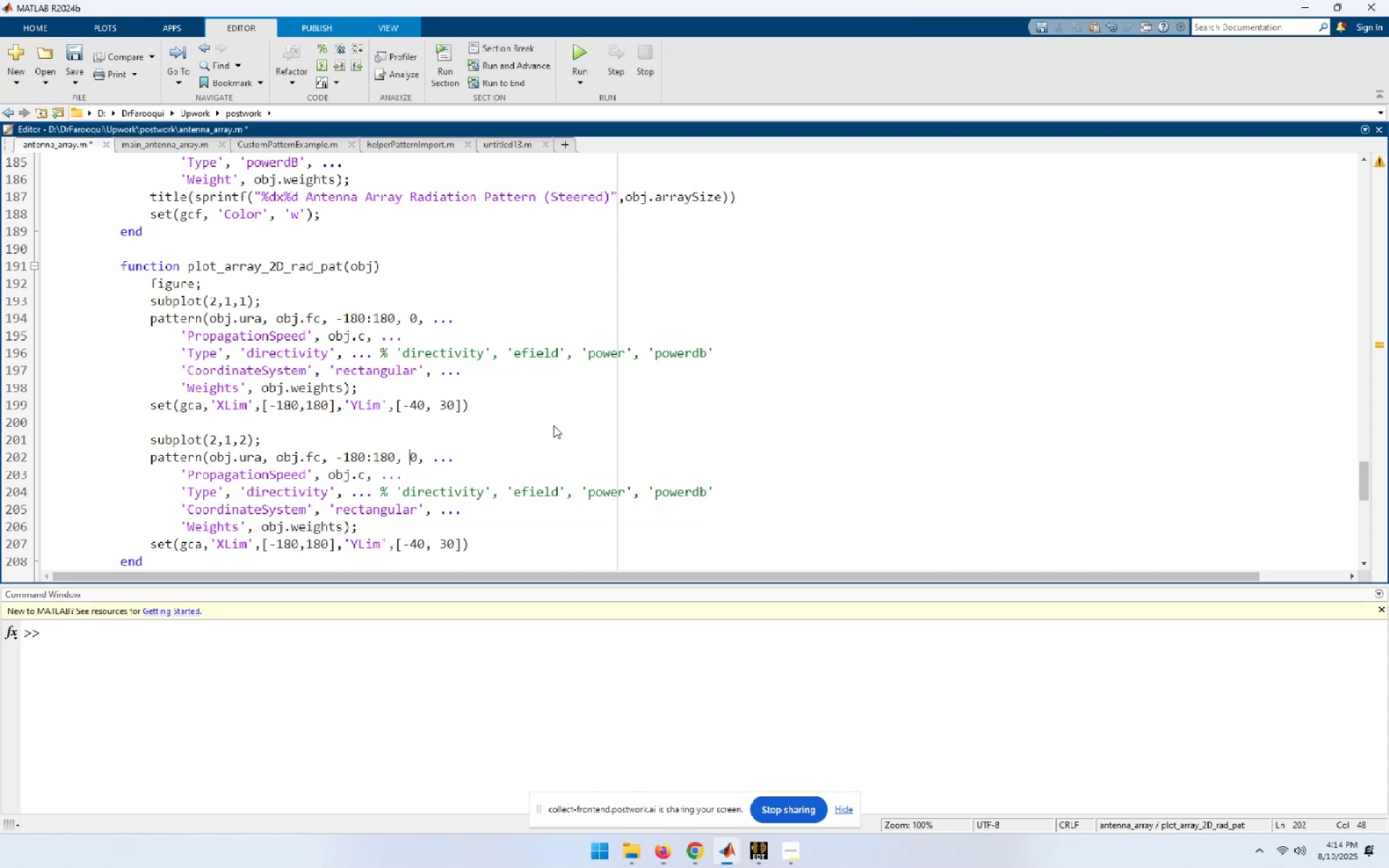 
key(ArrowRight)
 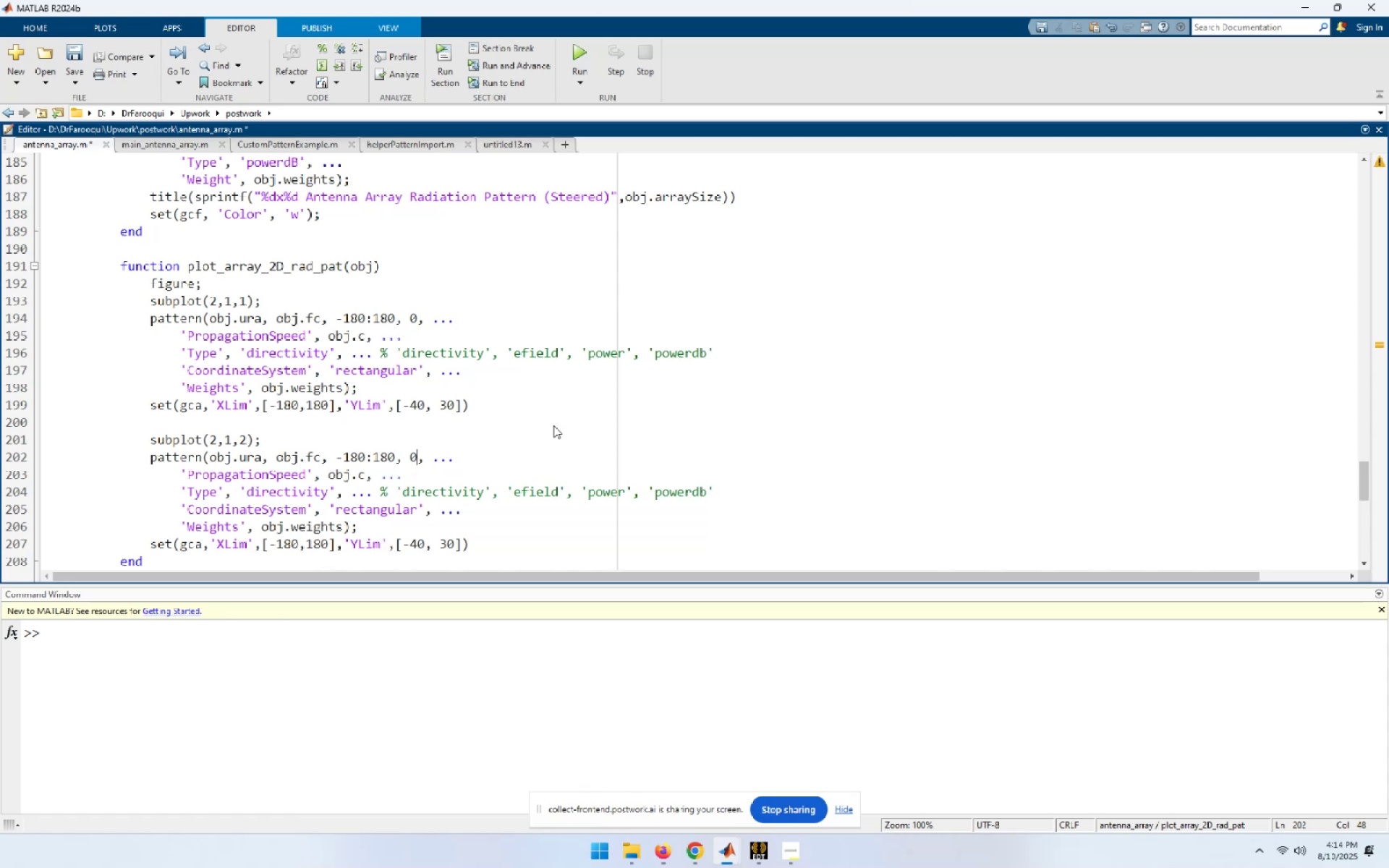 
key(Shift+ArrowLeft)
 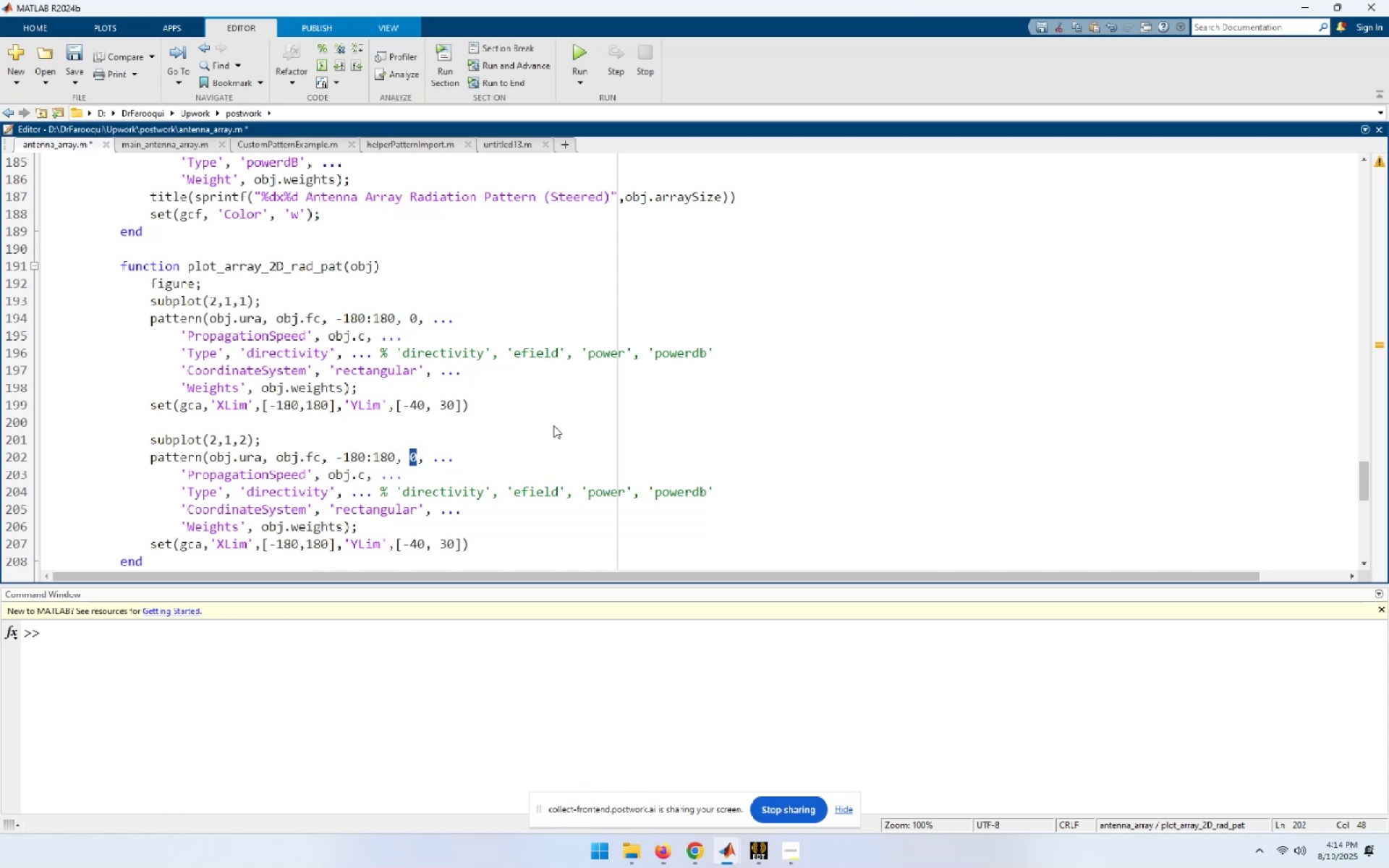 
wait(11.04)
 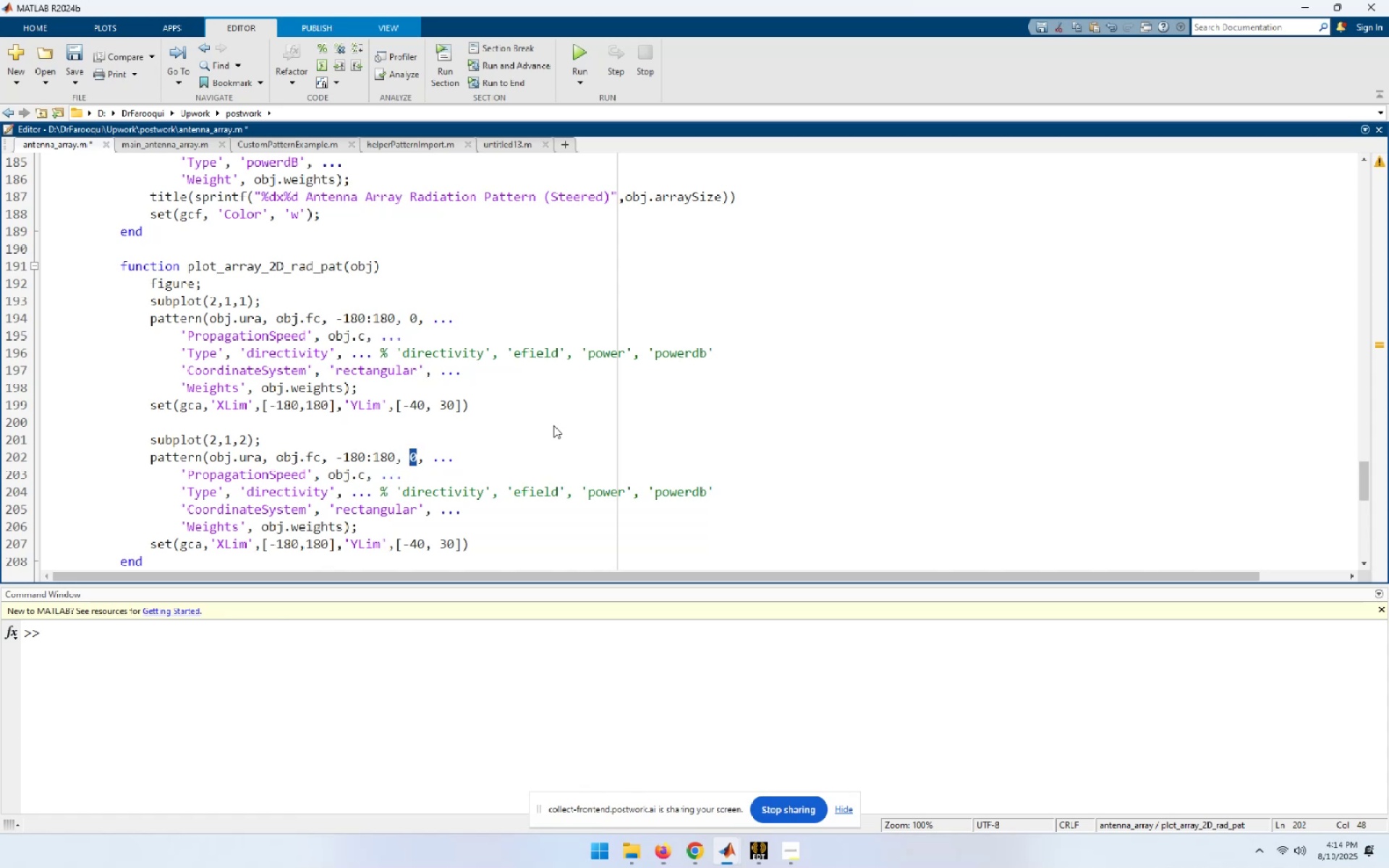 
key(Numpad9)
 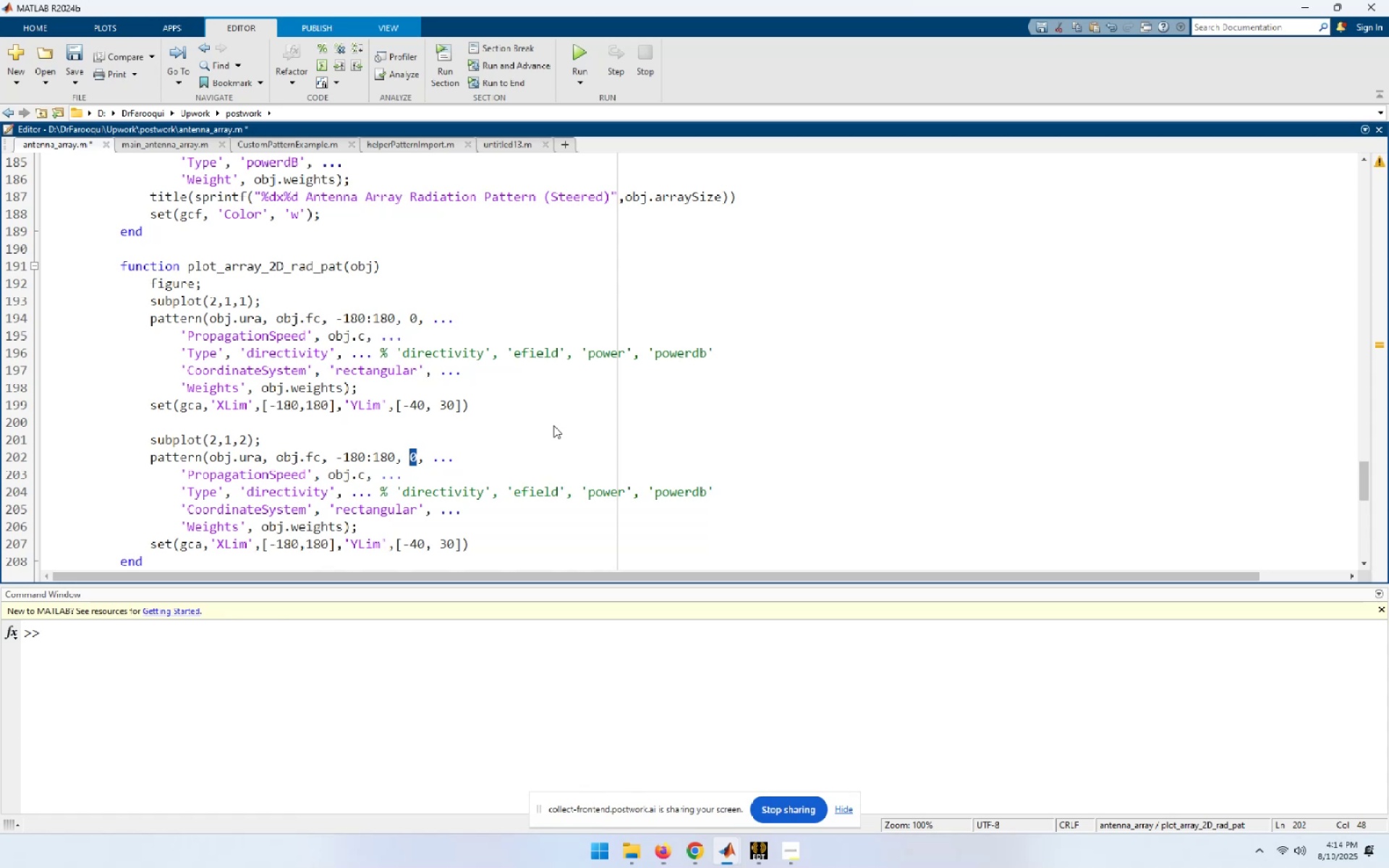 
key(Numpad0)
 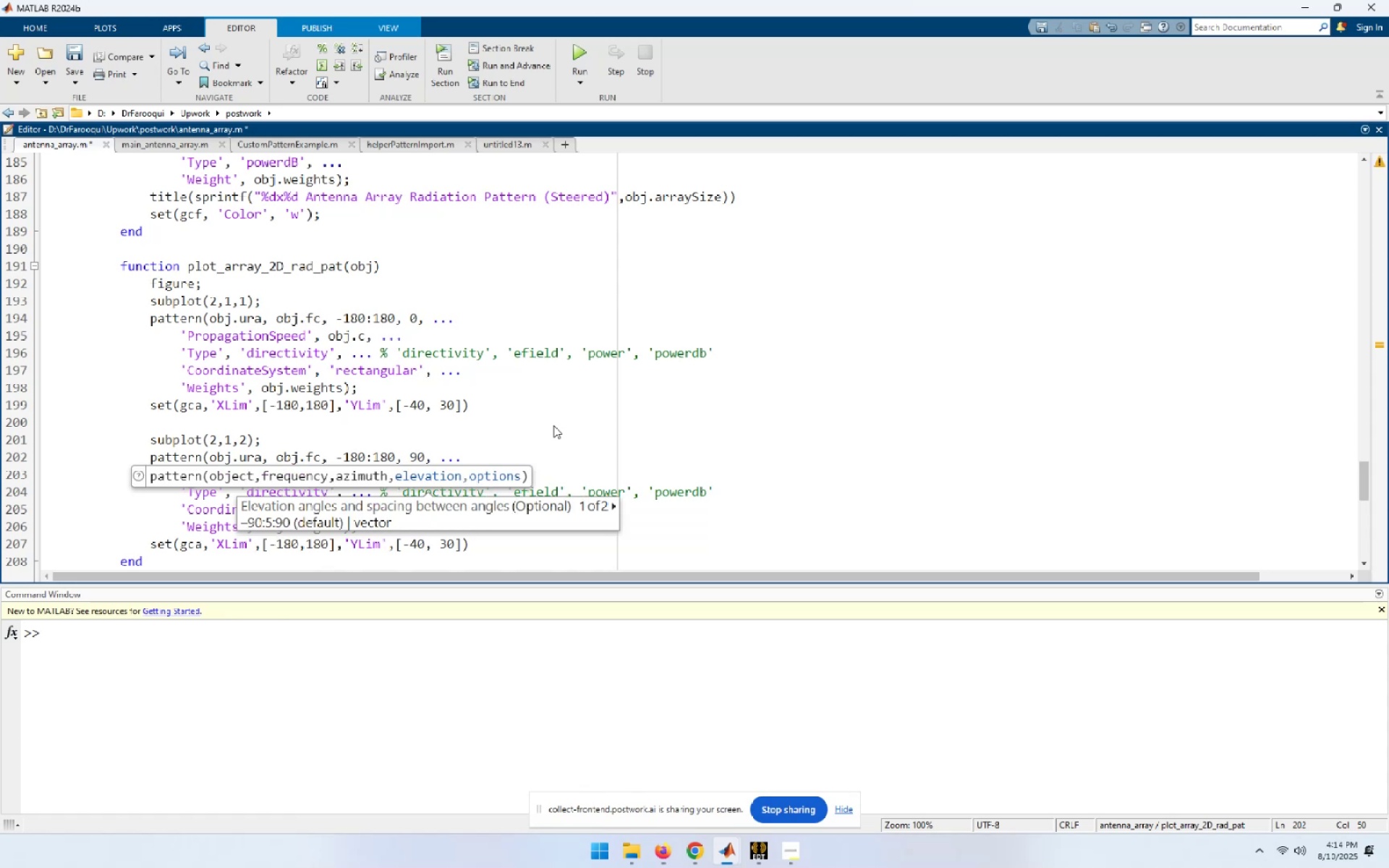 
key(Escape)
 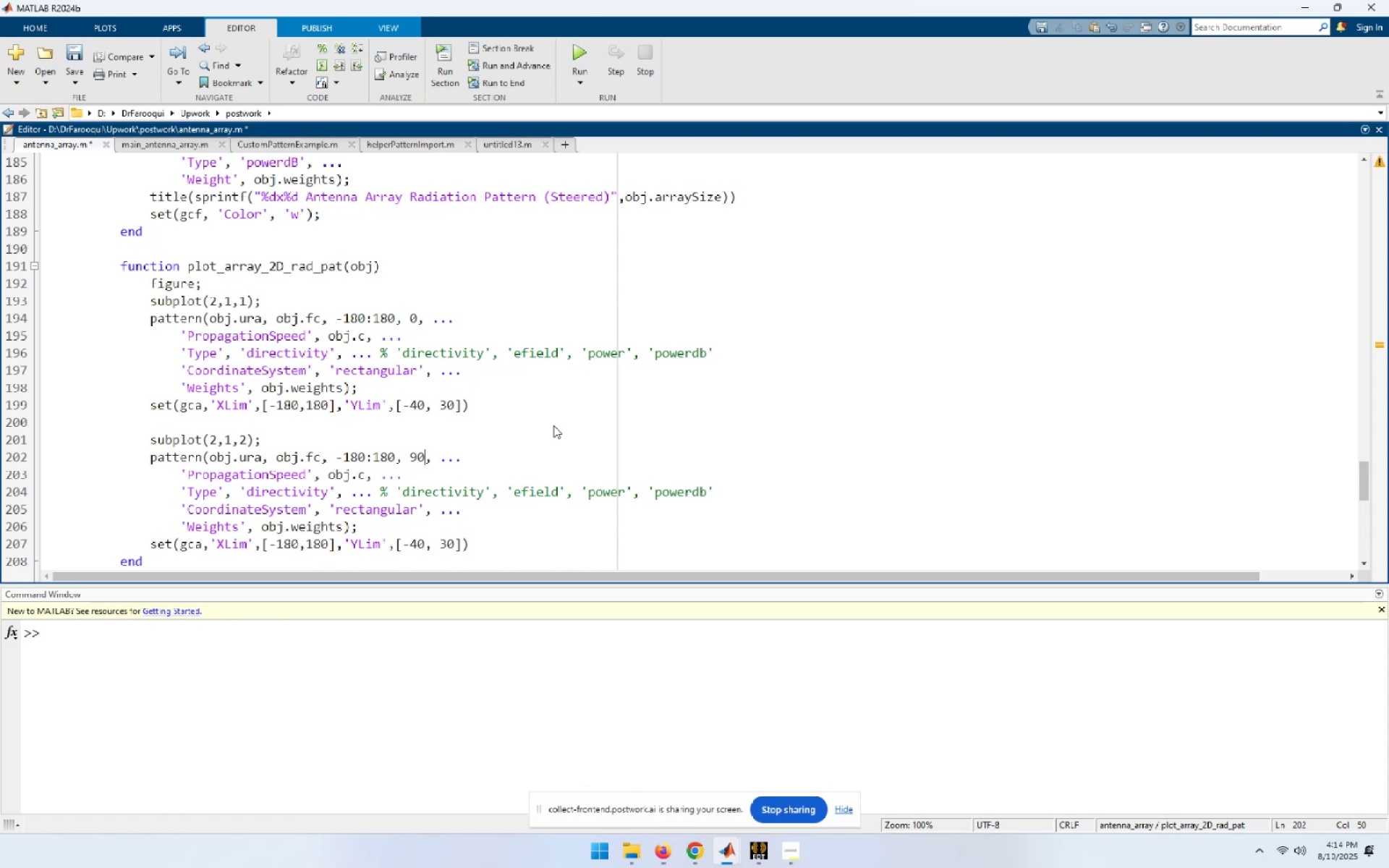 
wait(8.4)
 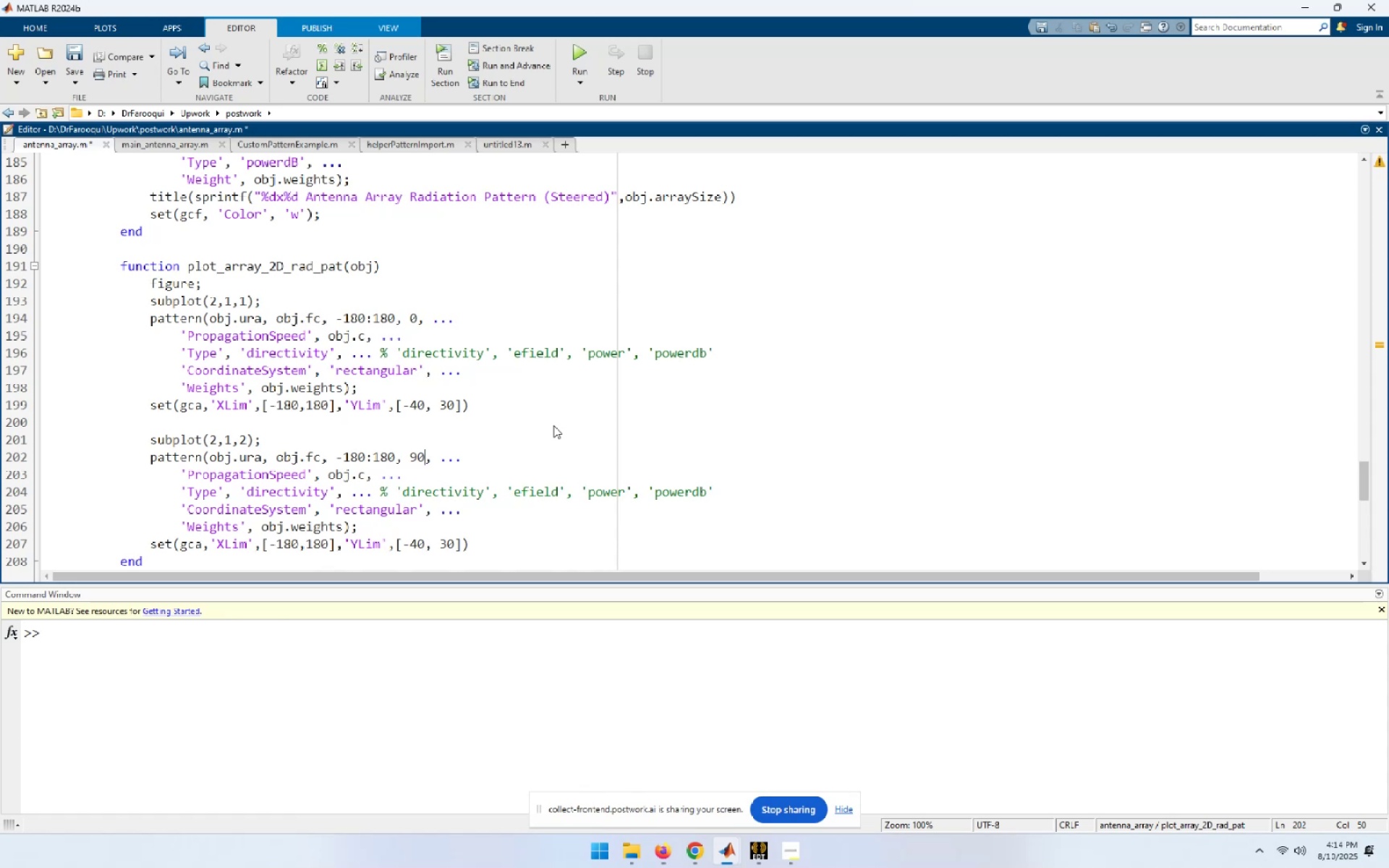 
key(Control+S)
 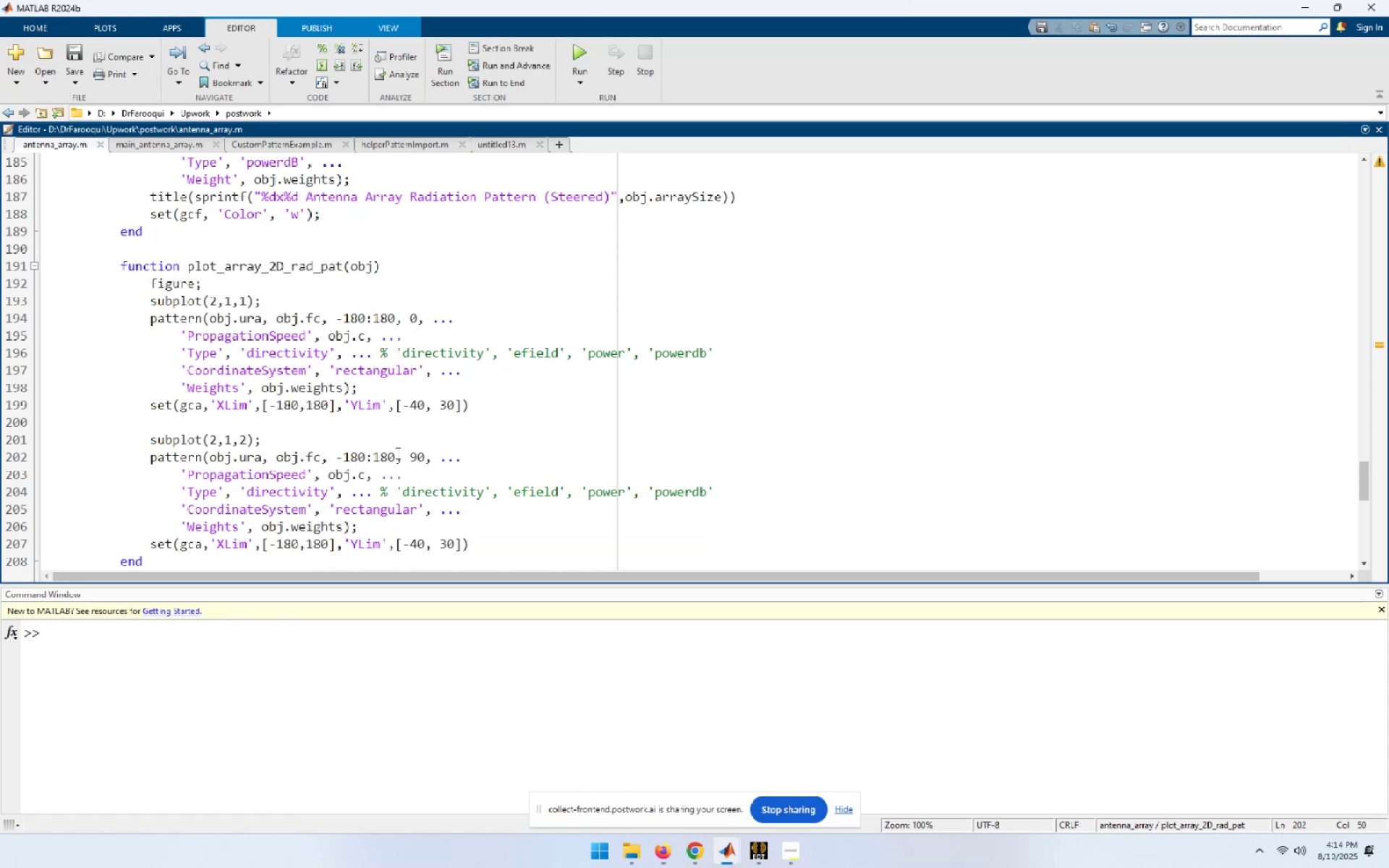 
wait(18.86)
 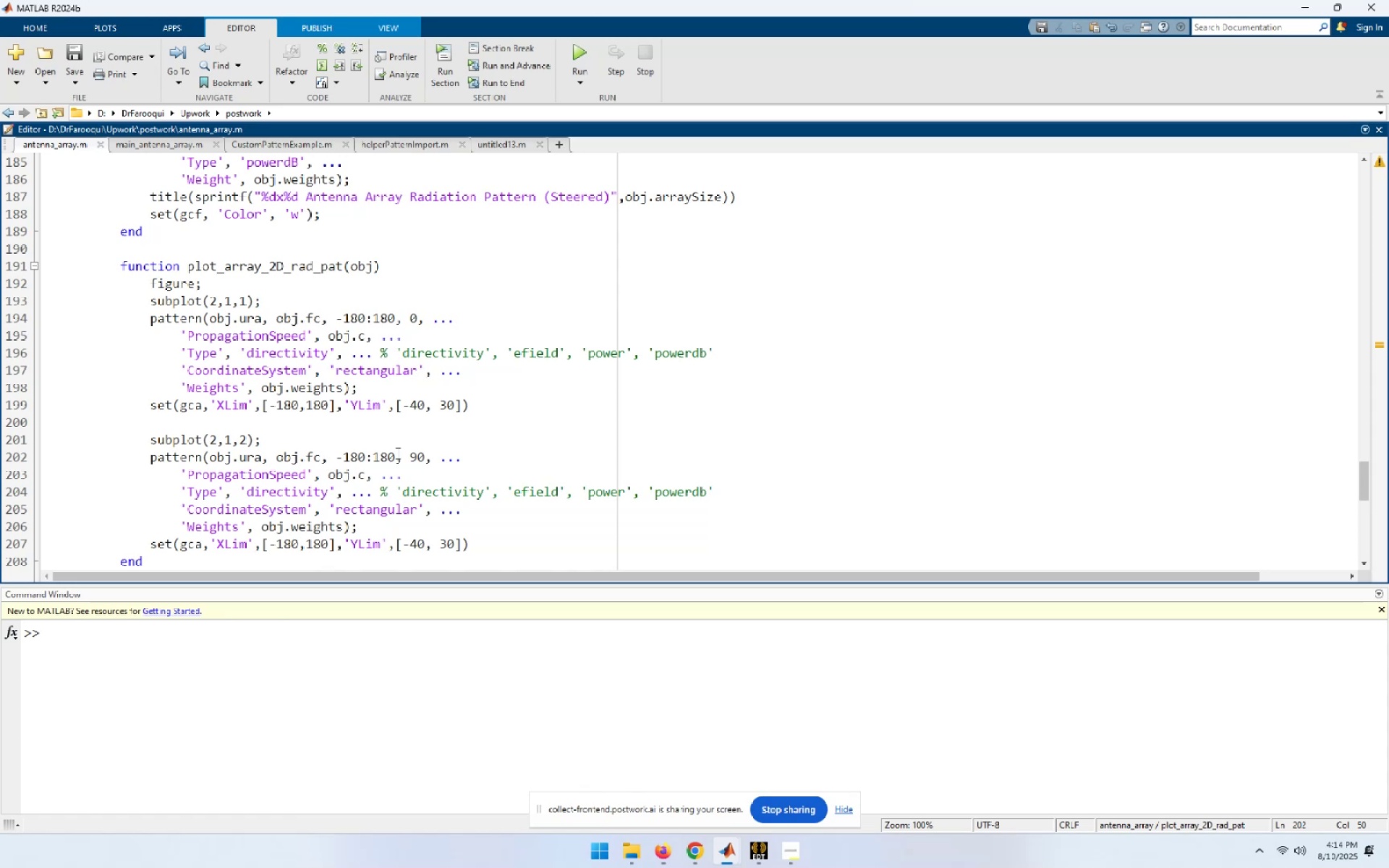 
left_click([718, 863])
 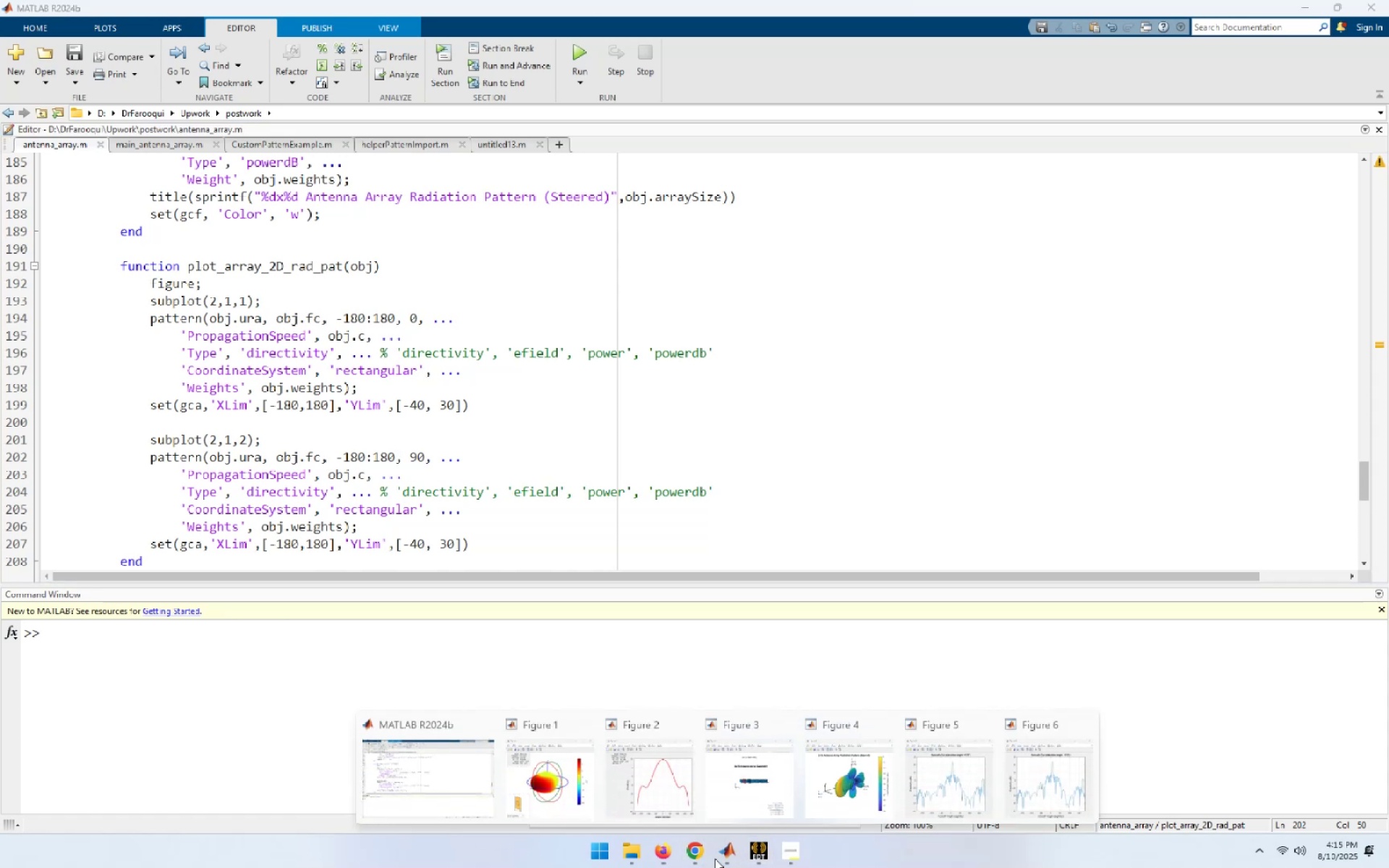 
left_click([599, 786])
 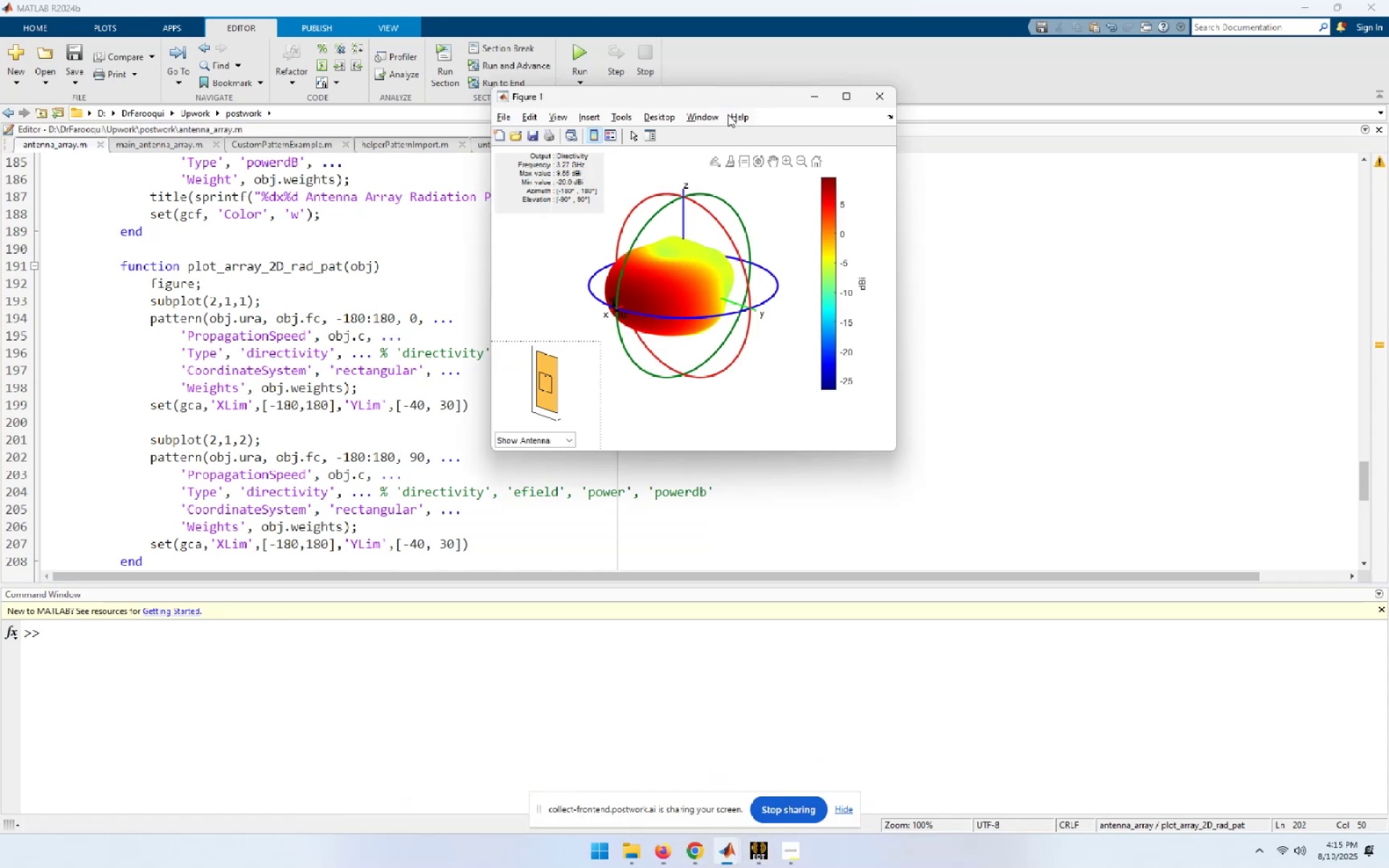 
left_click_drag(start_coordinate=[731, 98], to_coordinate=[870, 144])
 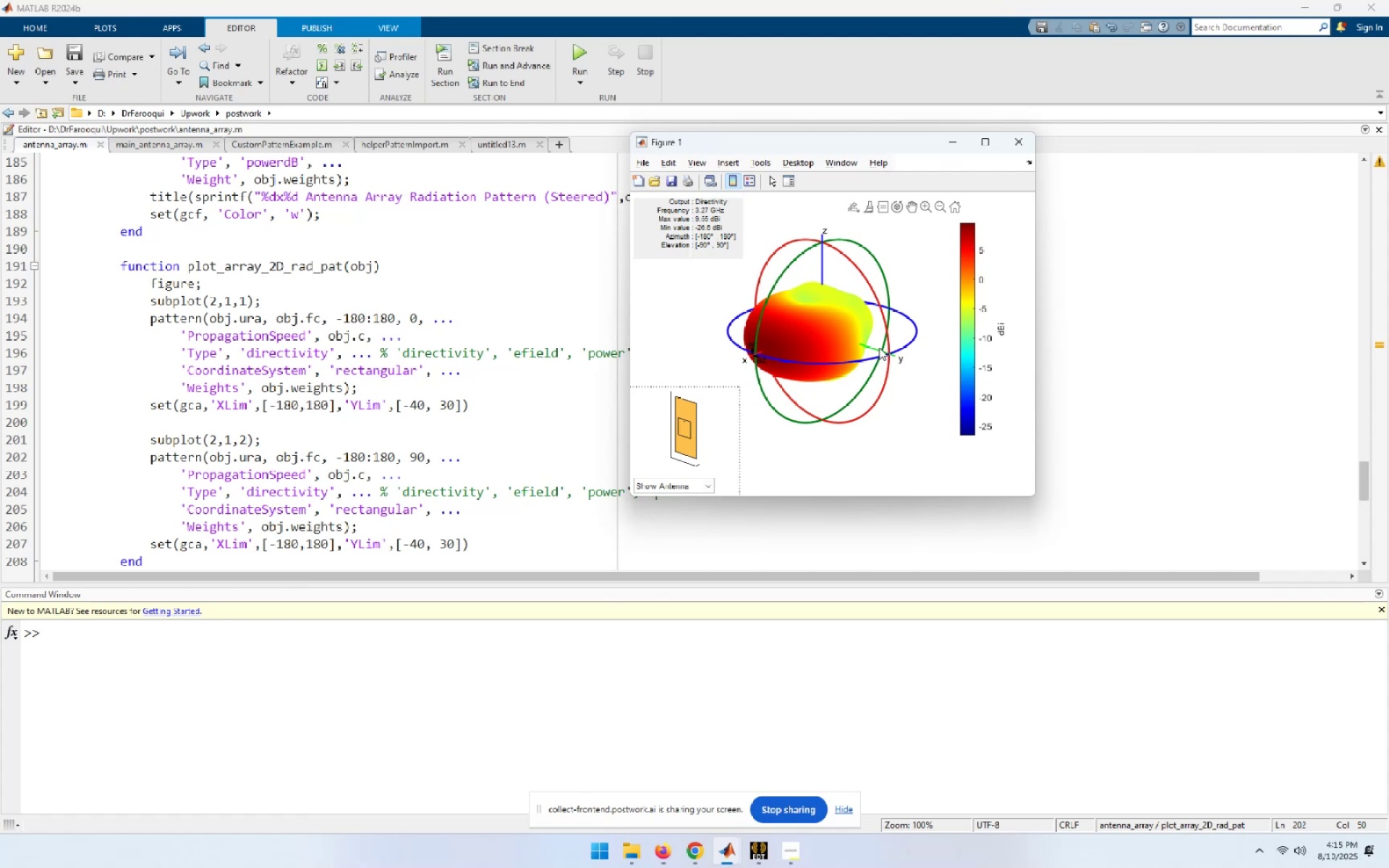 
wait(6.13)
 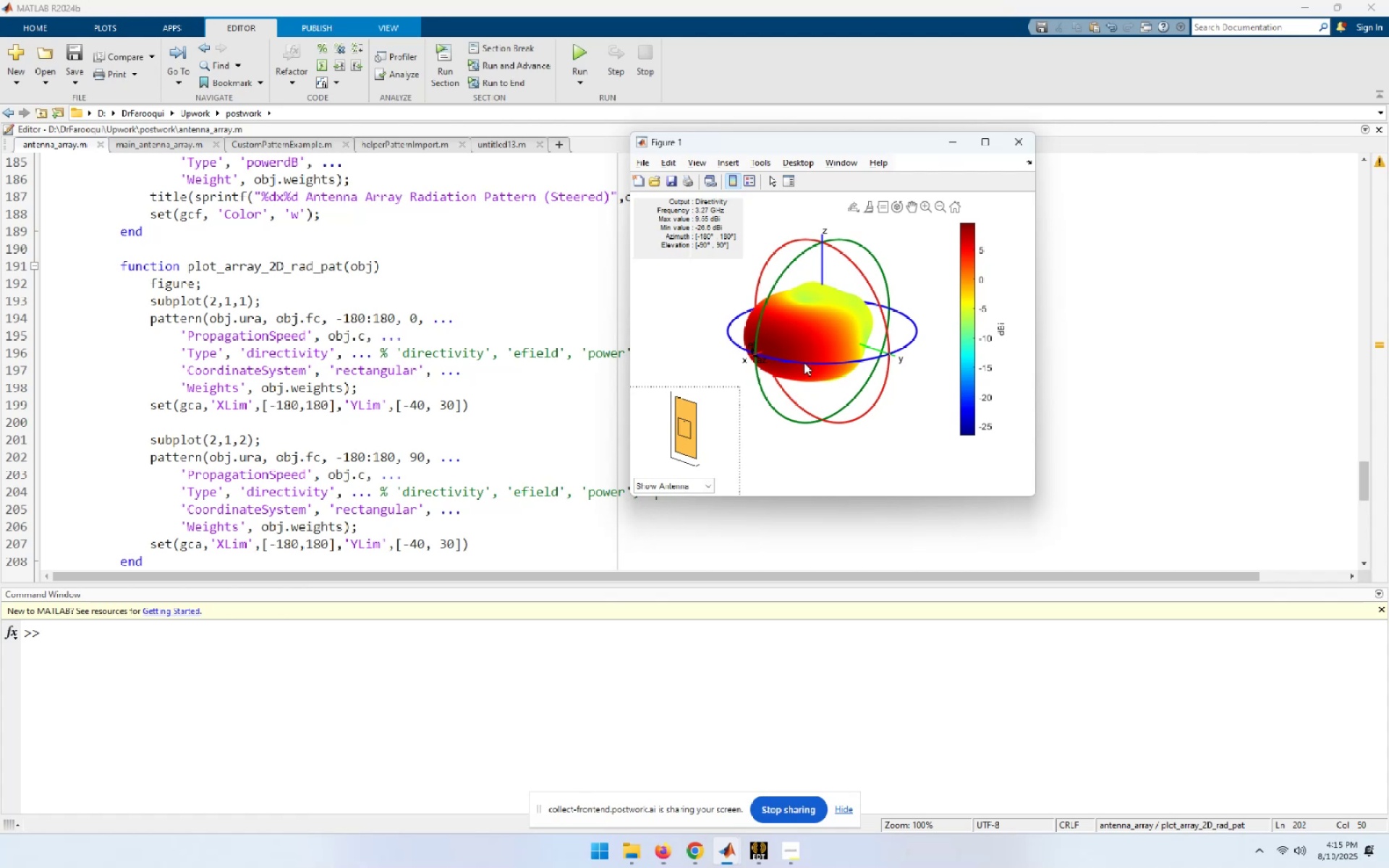 
left_click_drag(start_coordinate=[888, 148], to_coordinate=[1039, 176])
 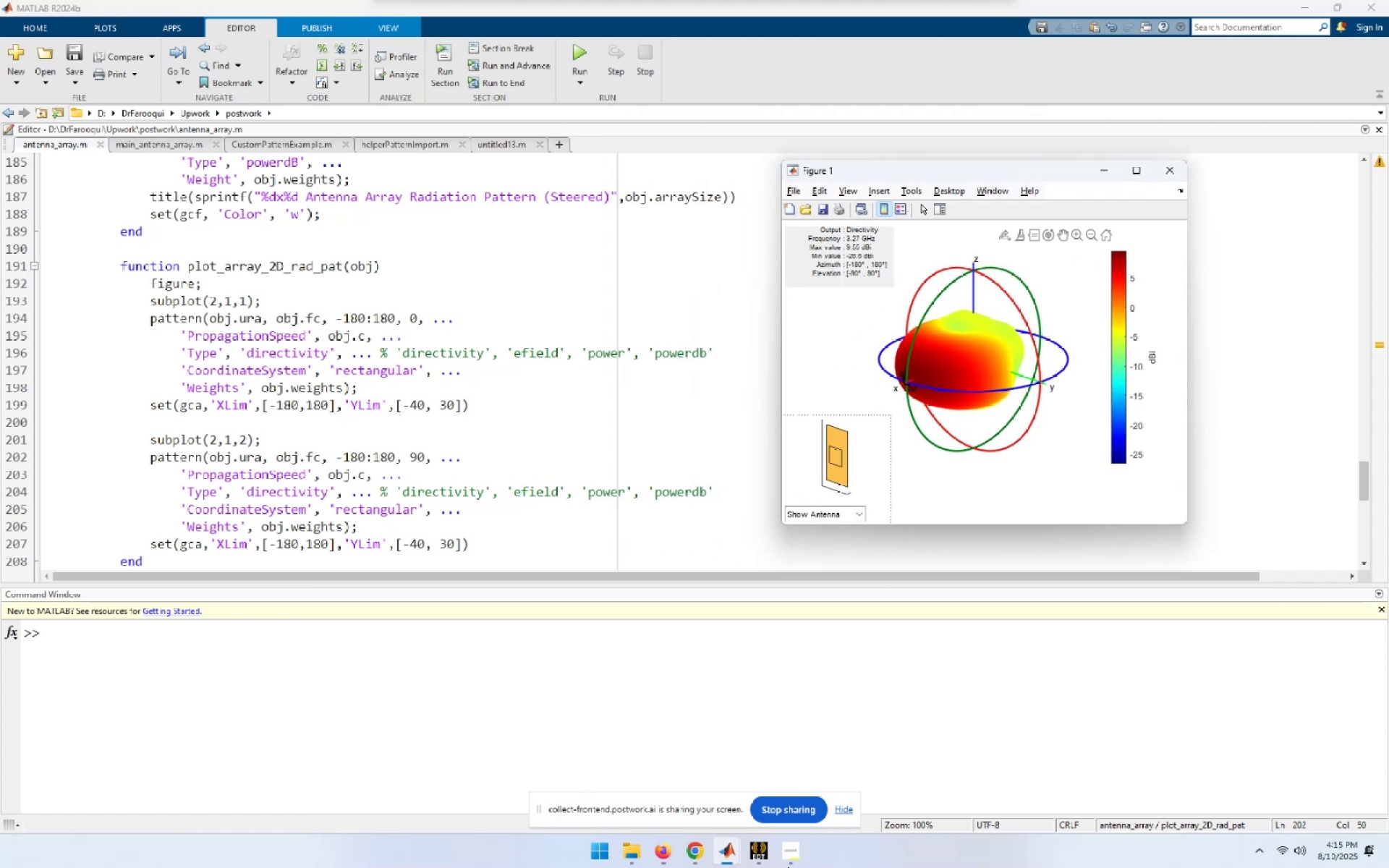 
mouse_move([721, 853])
 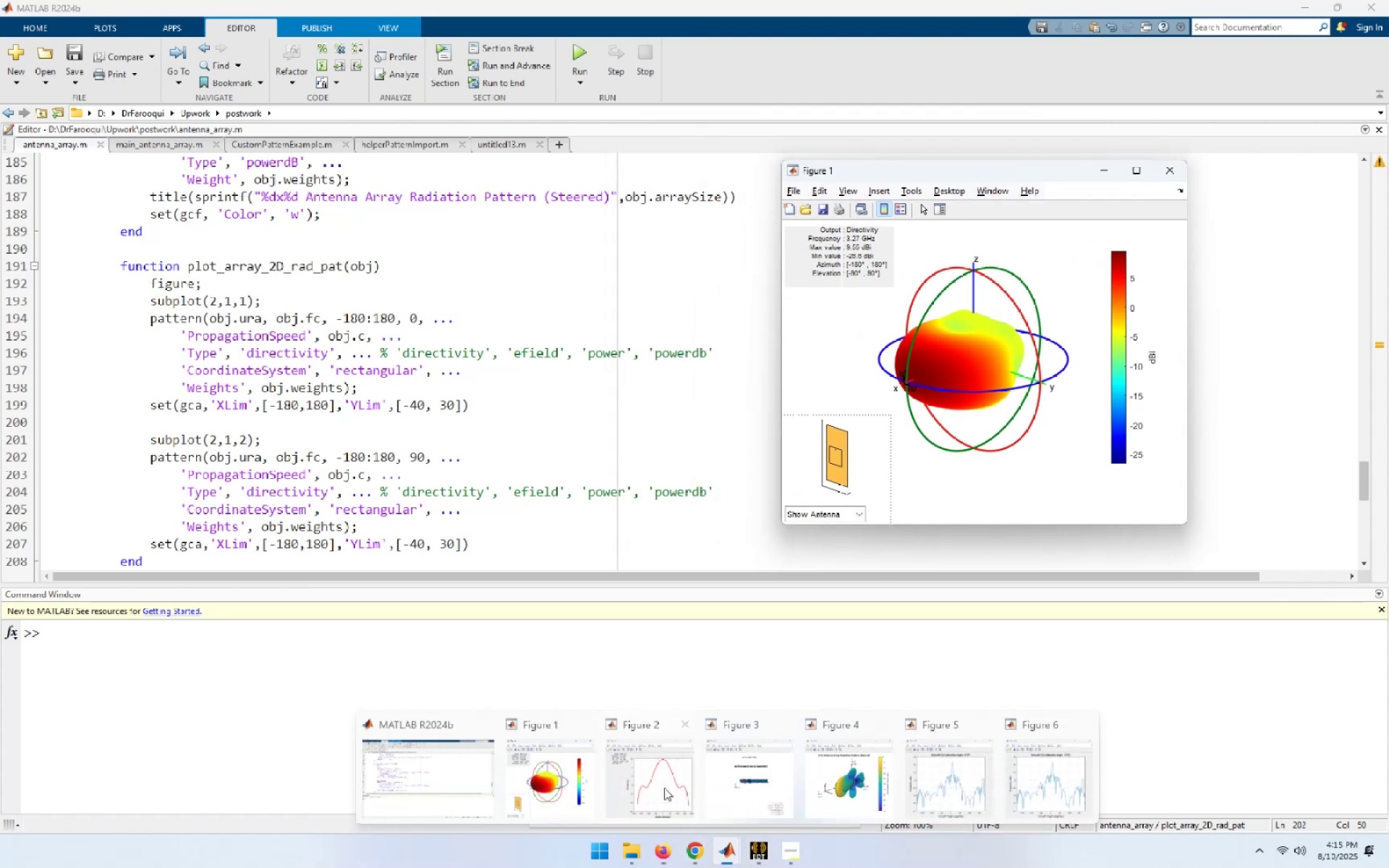 
left_click([655, 777])
 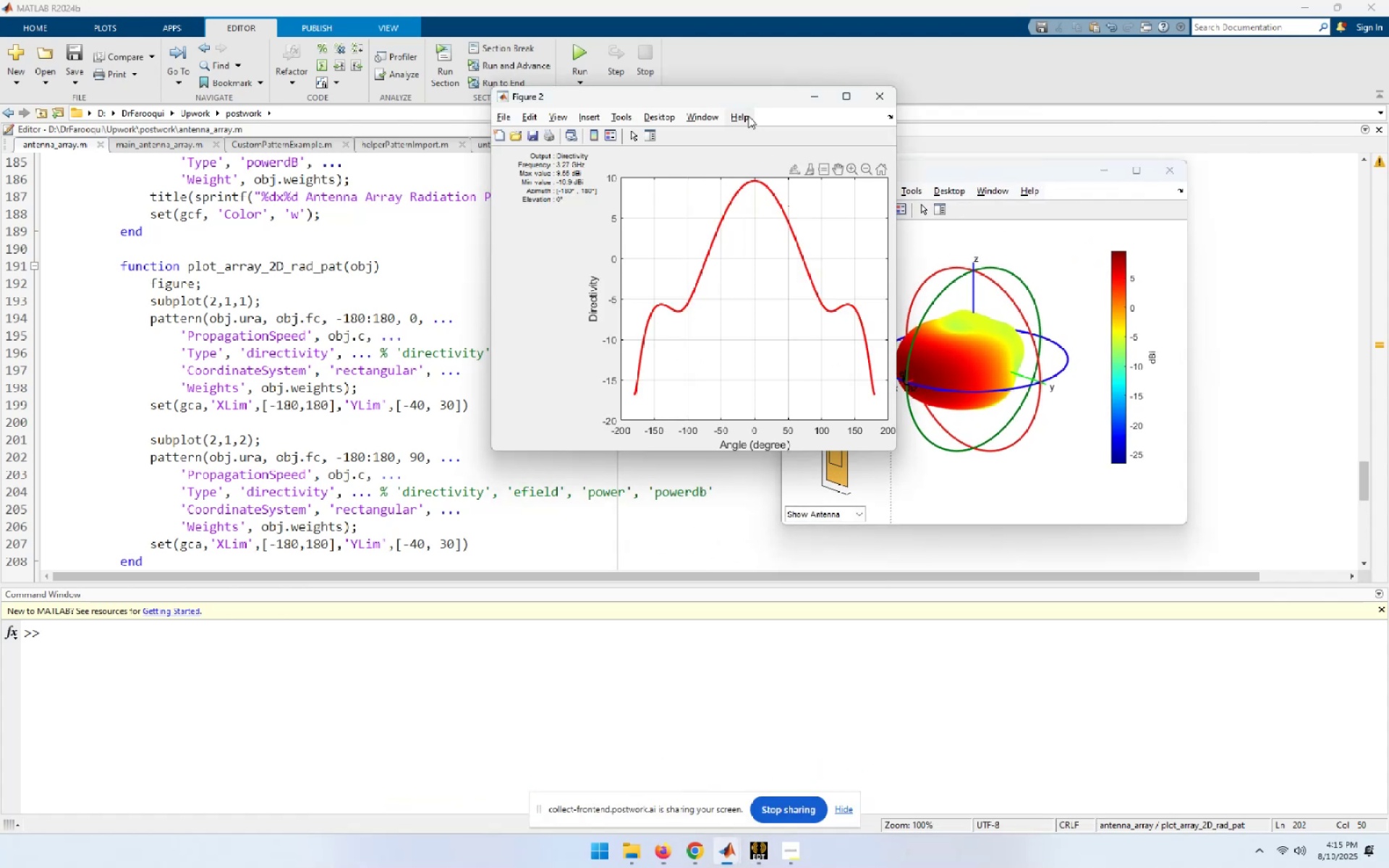 
left_click_drag(start_coordinate=[752, 101], to_coordinate=[587, 146])
 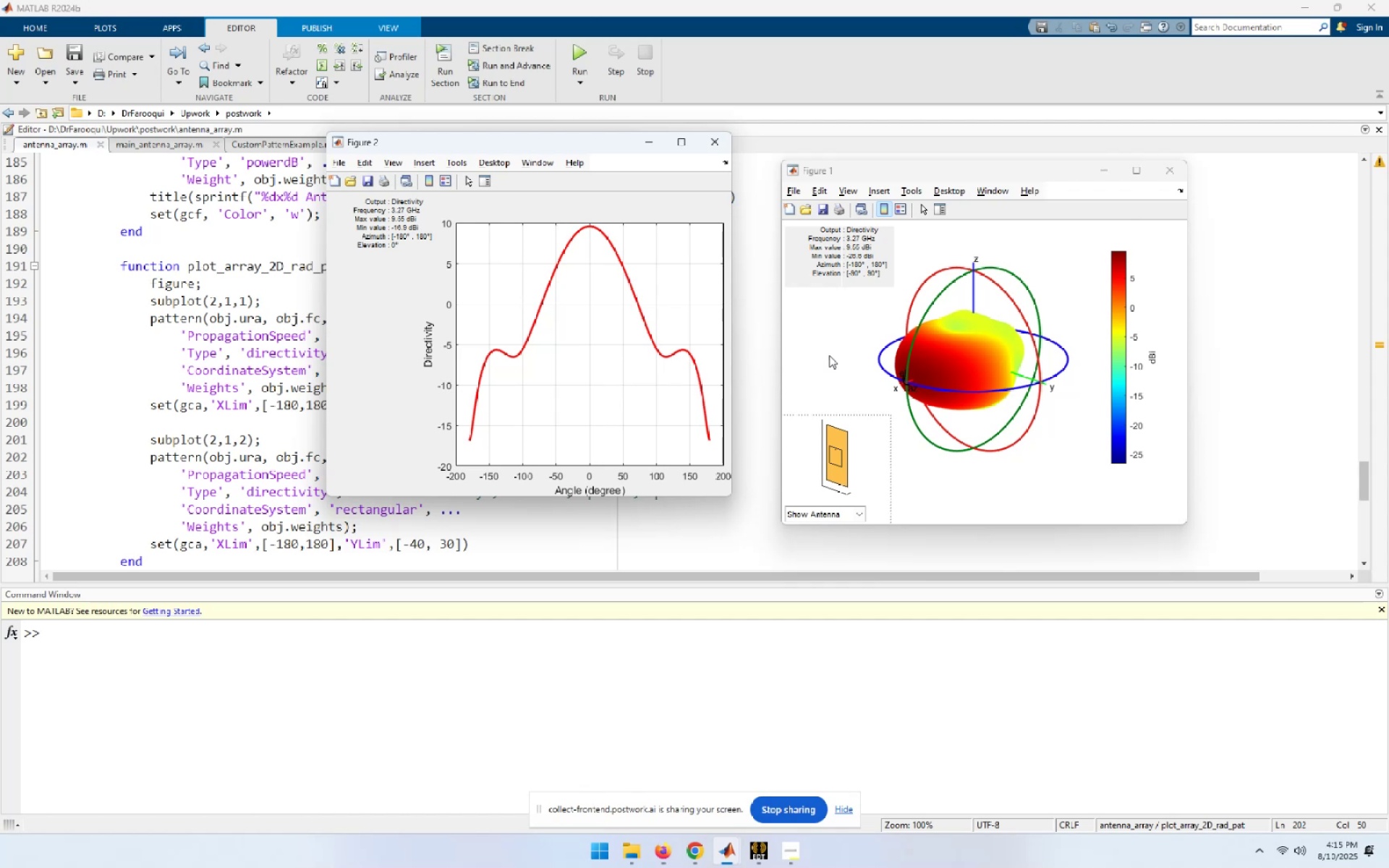 
wait(20.64)
 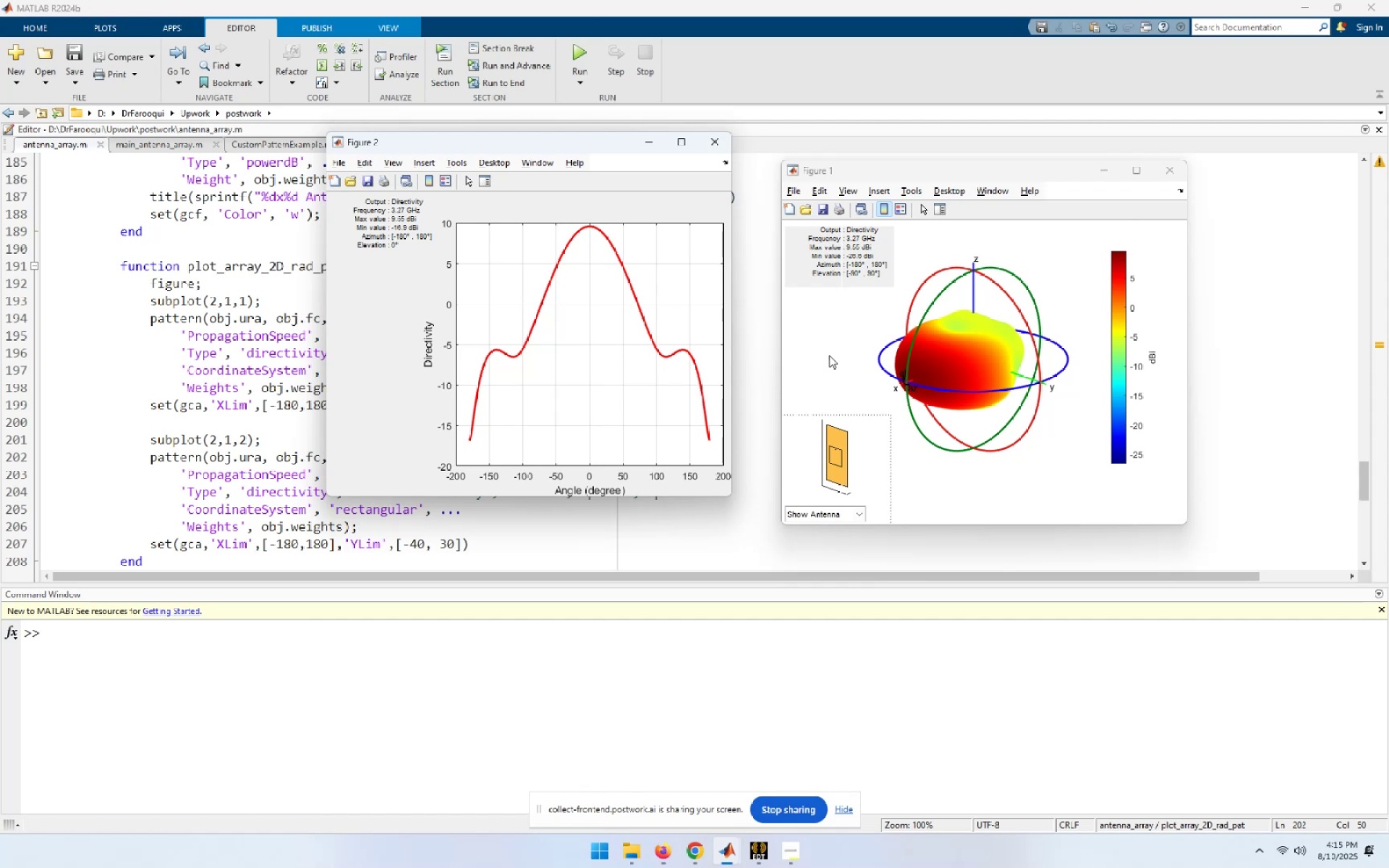 
left_click([842, 777])
 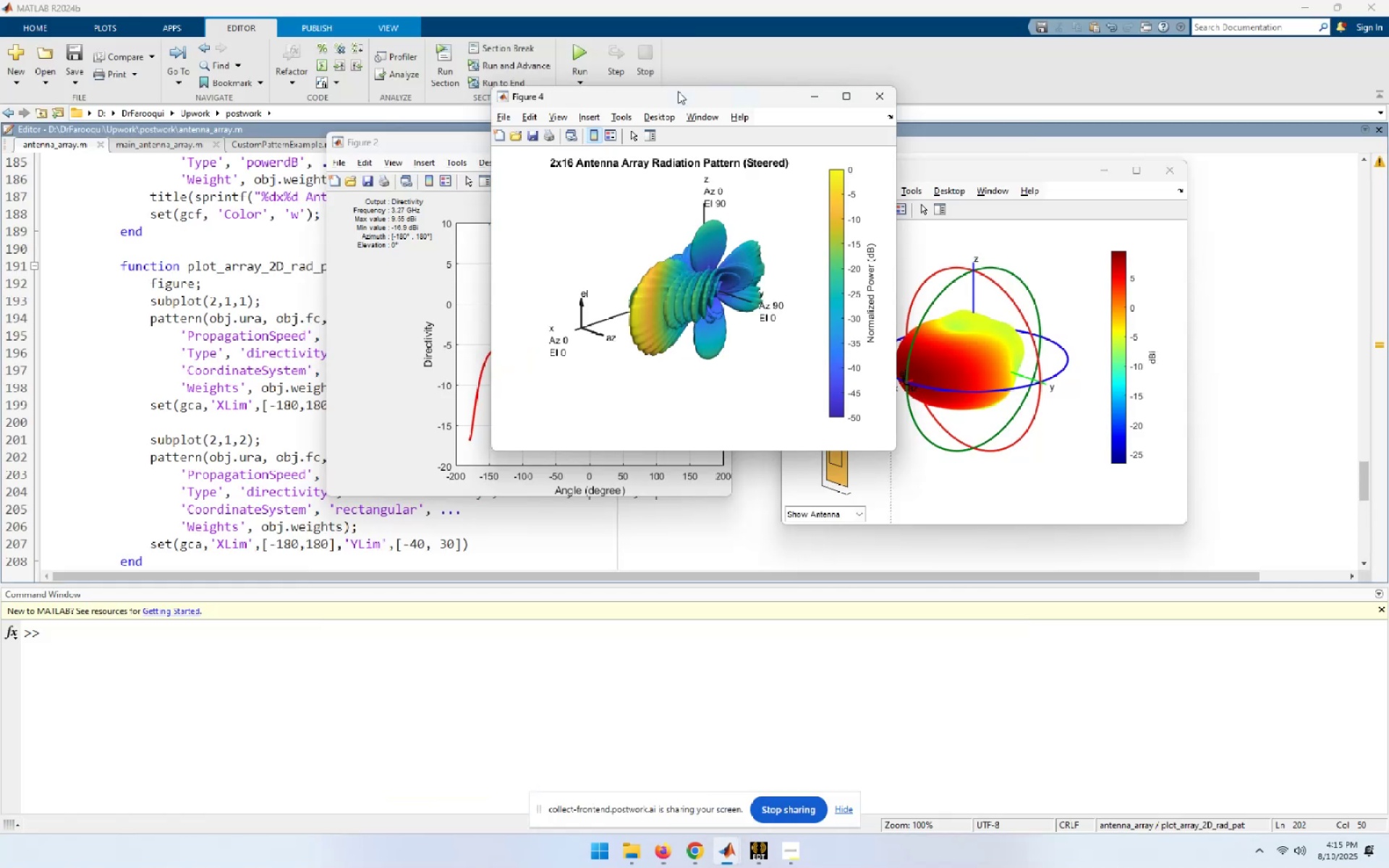 
left_click_drag(start_coordinate=[678, 98], to_coordinate=[972, 90])
 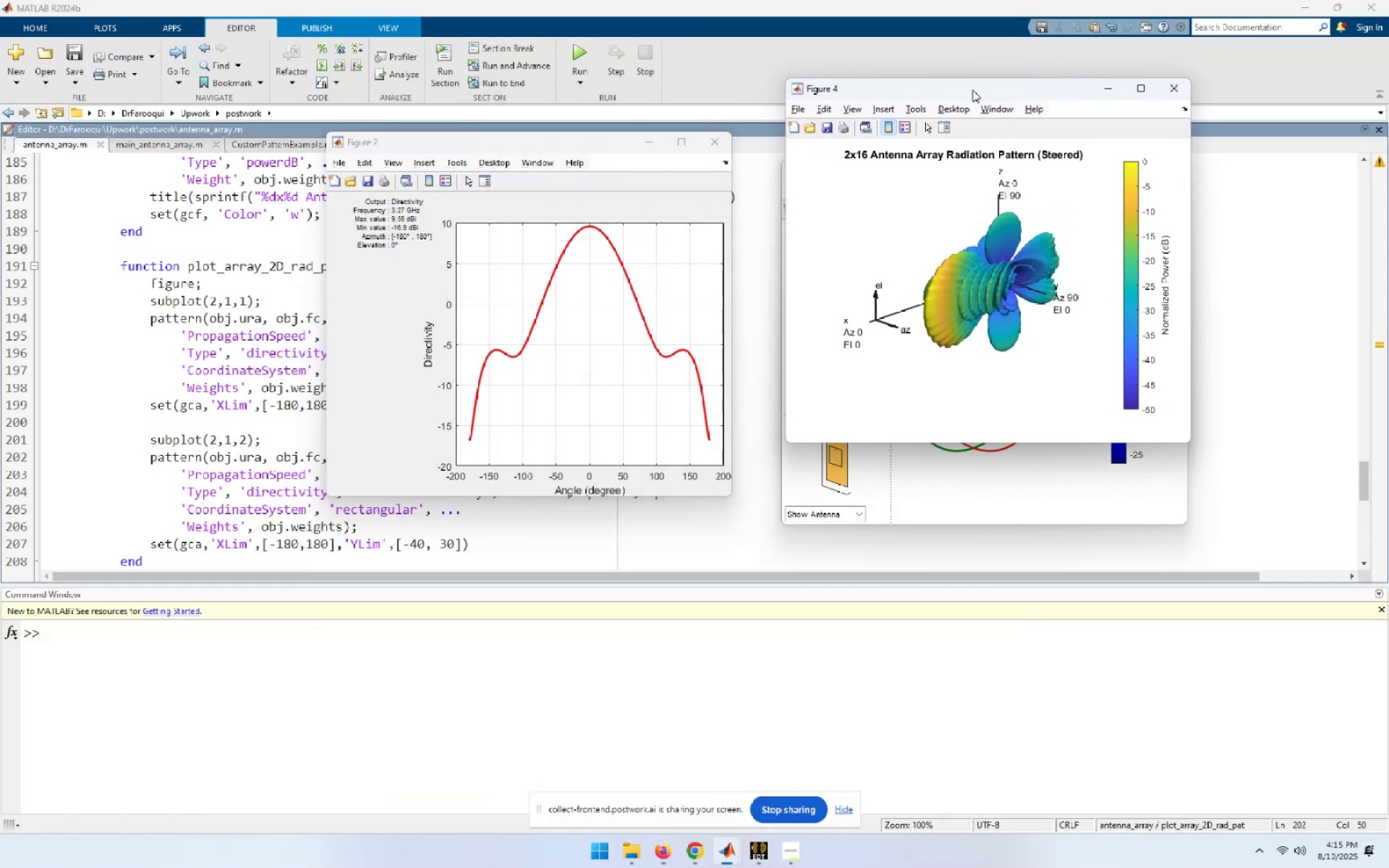 
left_click_drag(start_coordinate=[972, 90], to_coordinate=[522, 74])
 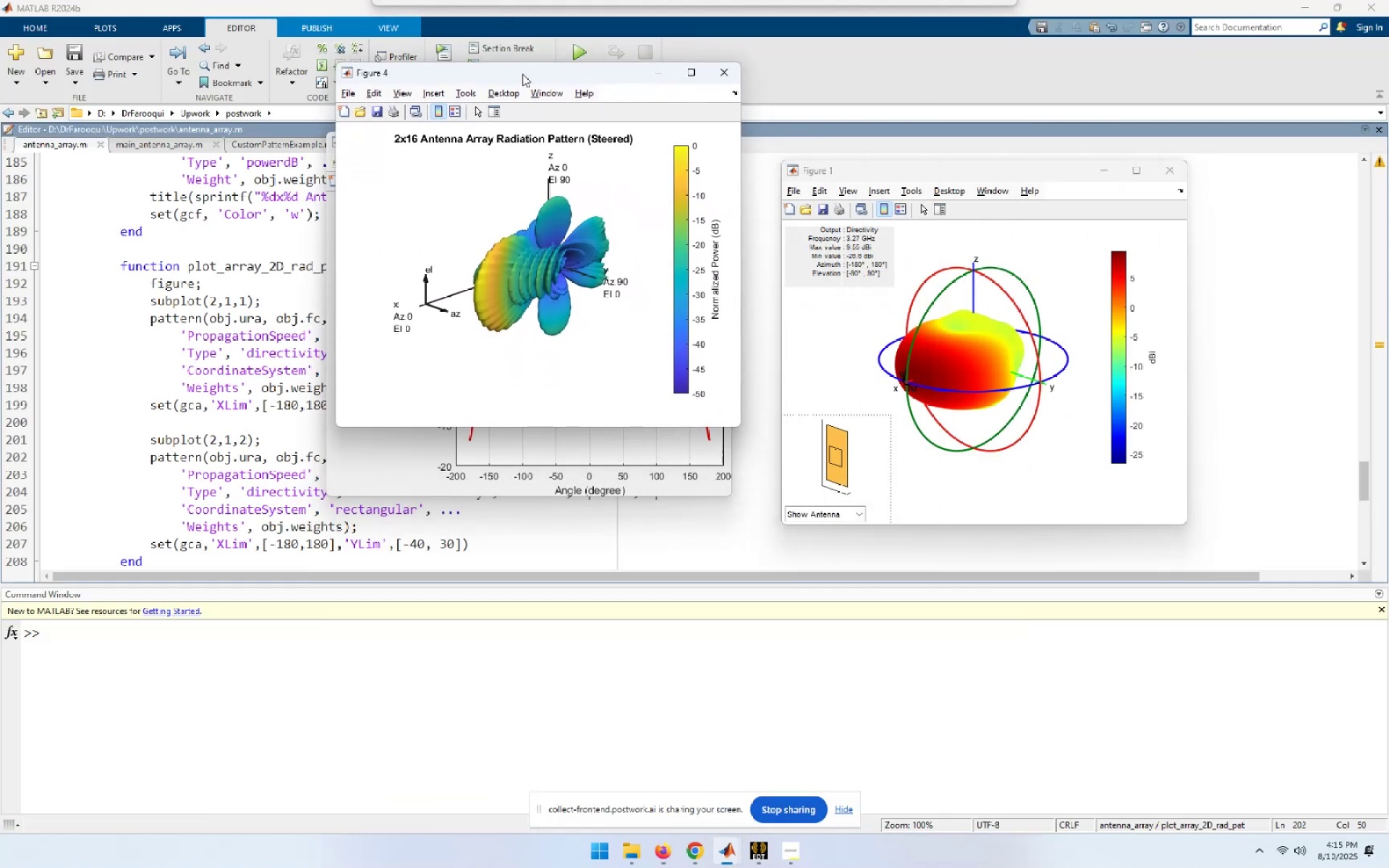 
mouse_move([757, 856])
 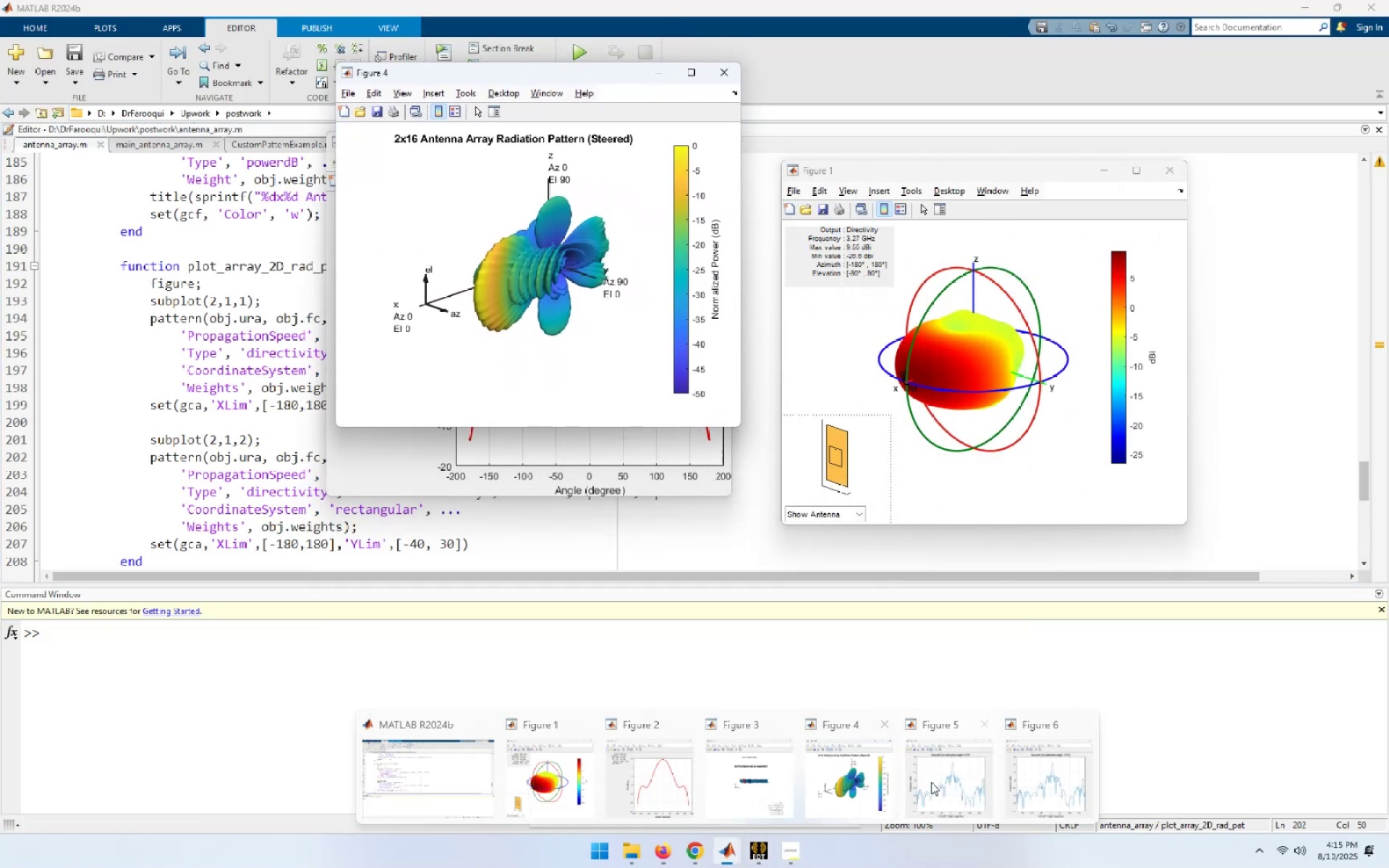 
left_click([953, 786])
 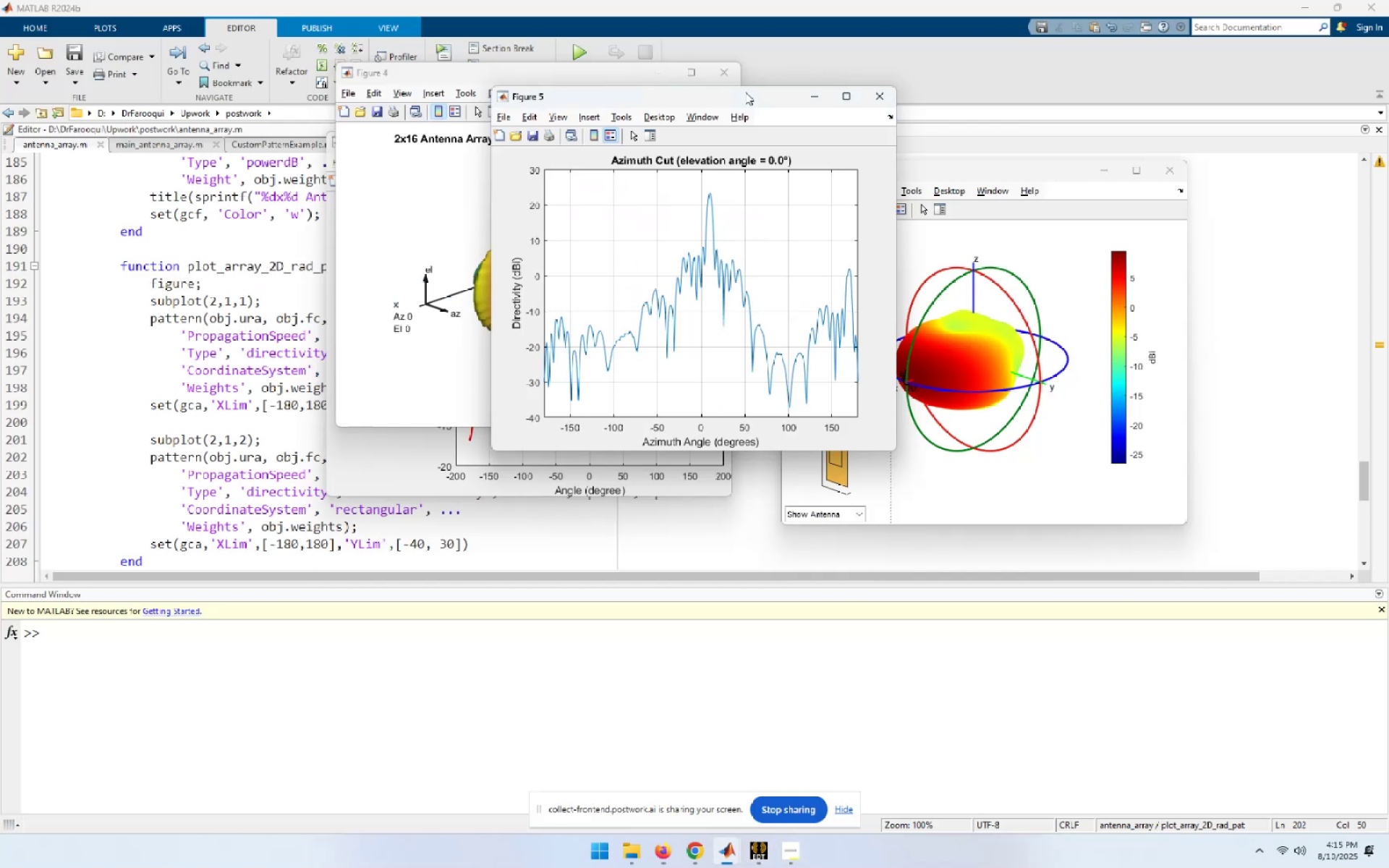 
left_click_drag(start_coordinate=[744, 95], to_coordinate=[704, 445])
 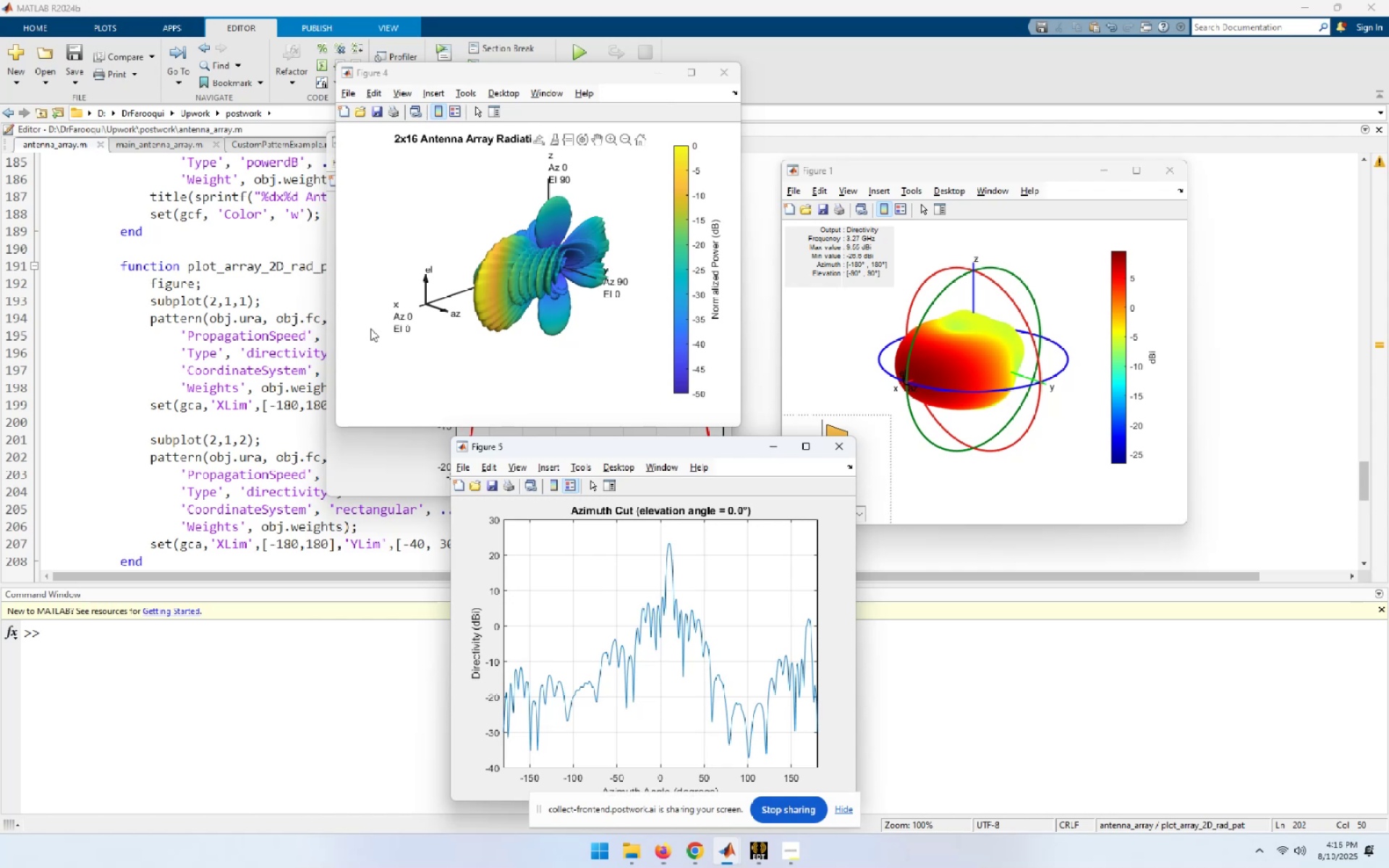 
wait(42.13)
 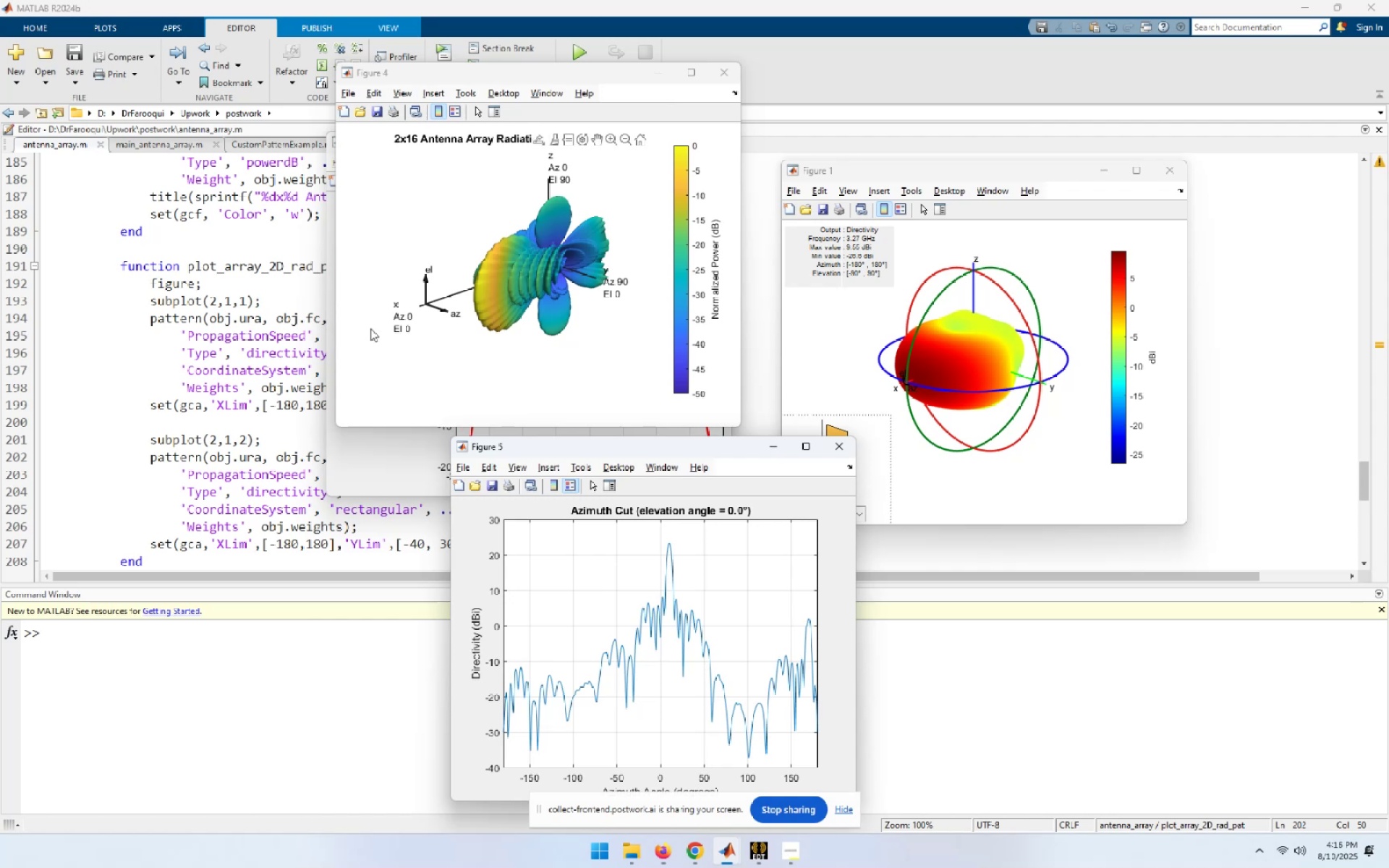 
left_click([227, 452])
 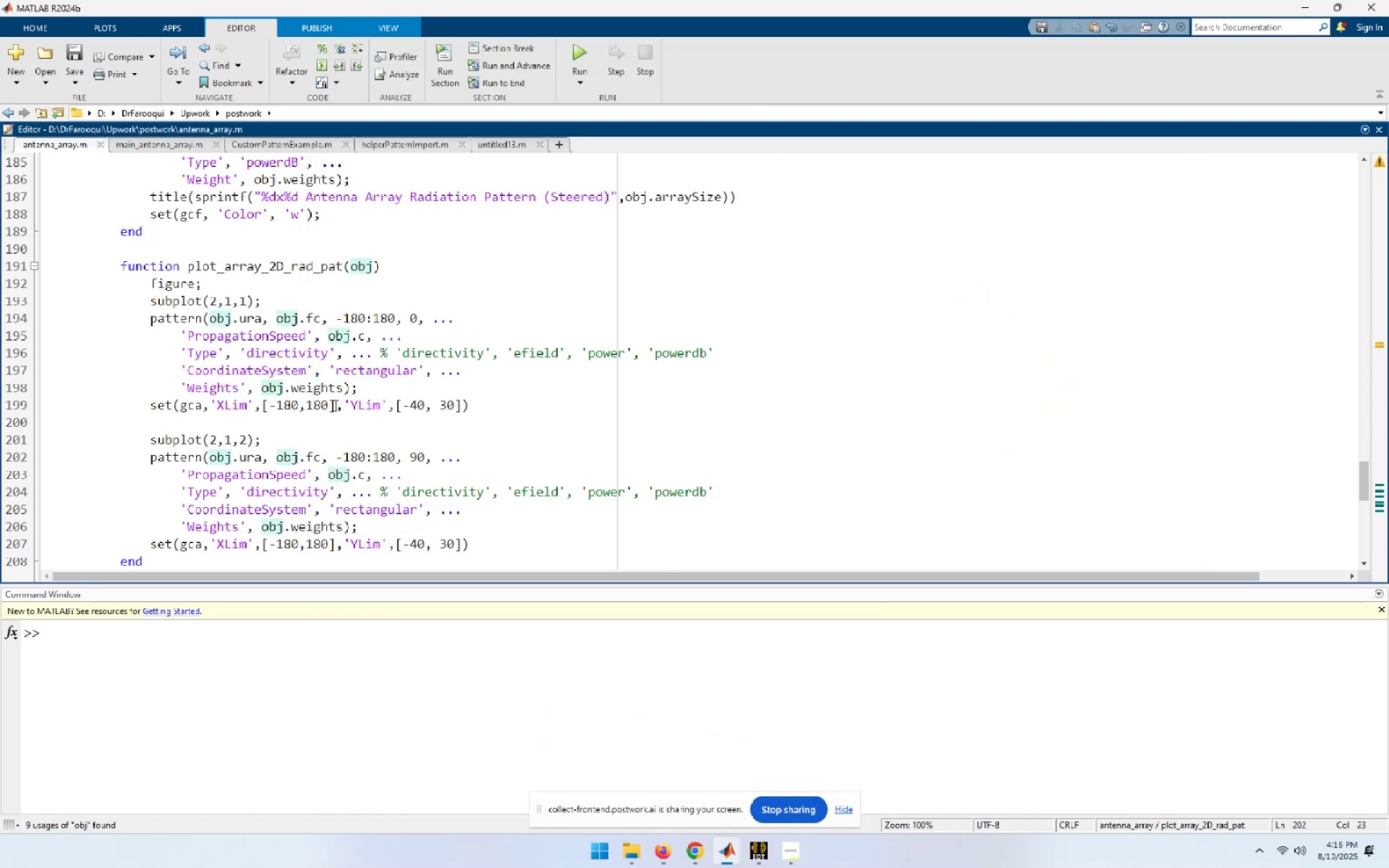 
left_click([325, 405])
 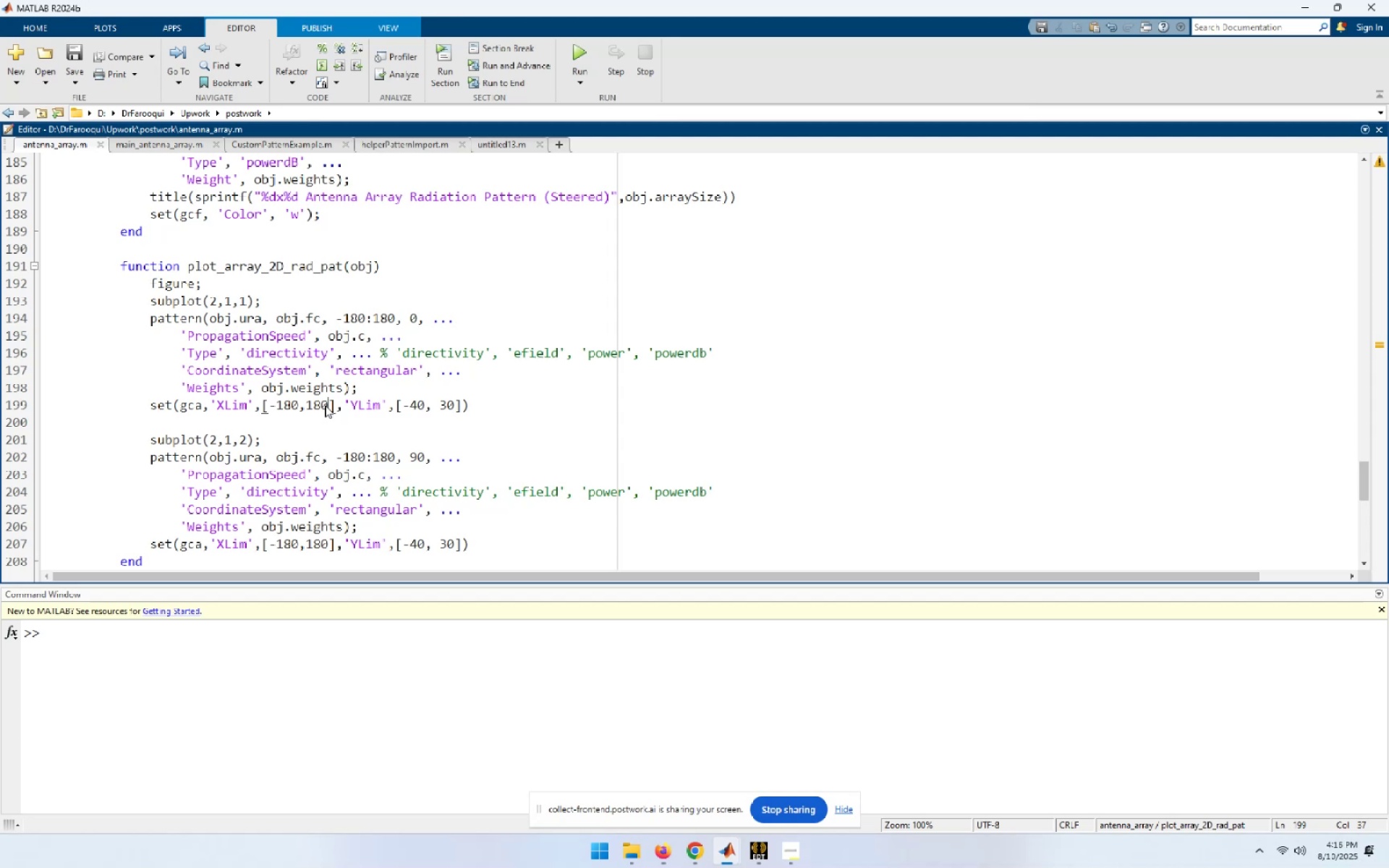 
key(Control+R)
 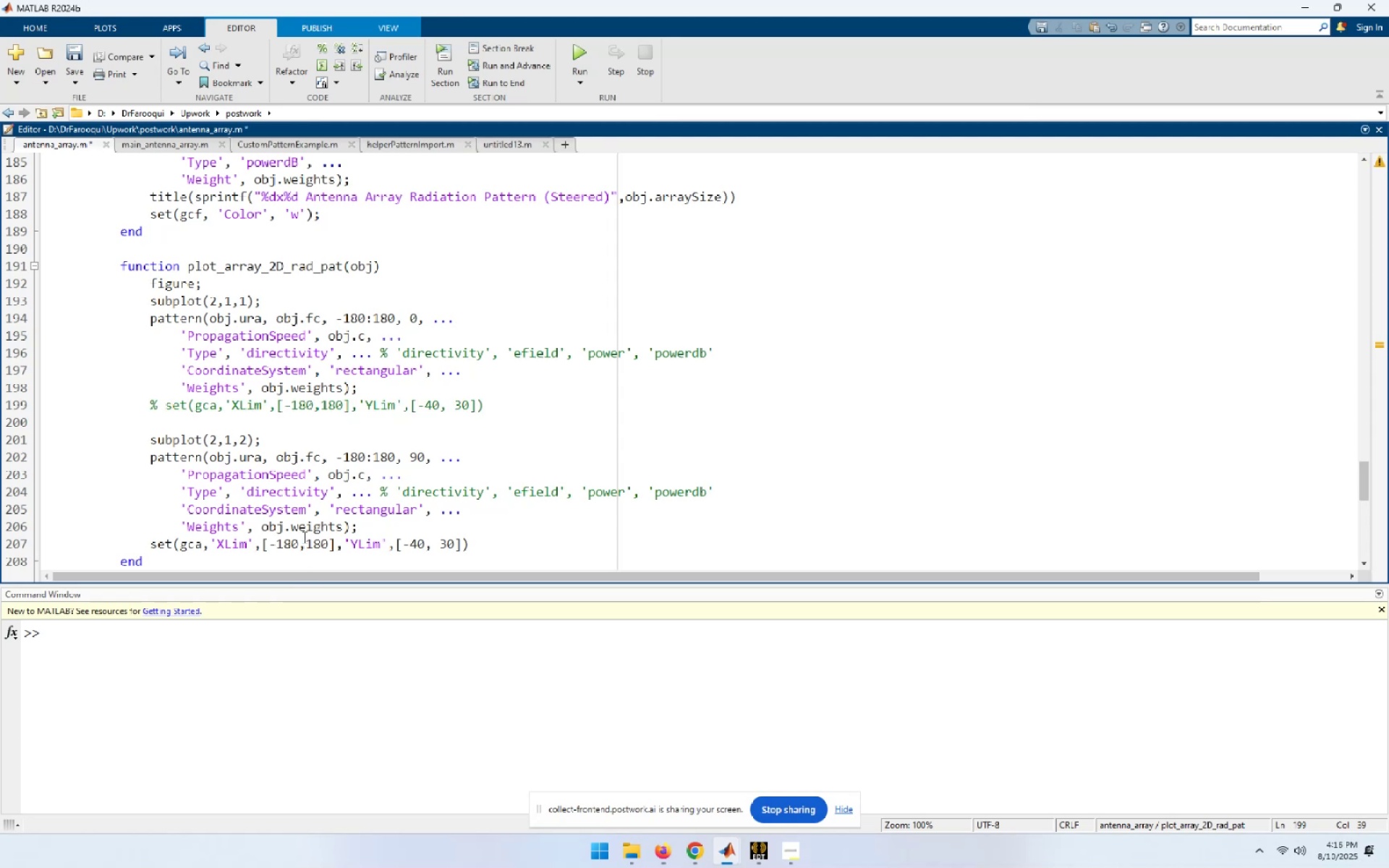 
left_click([306, 546])
 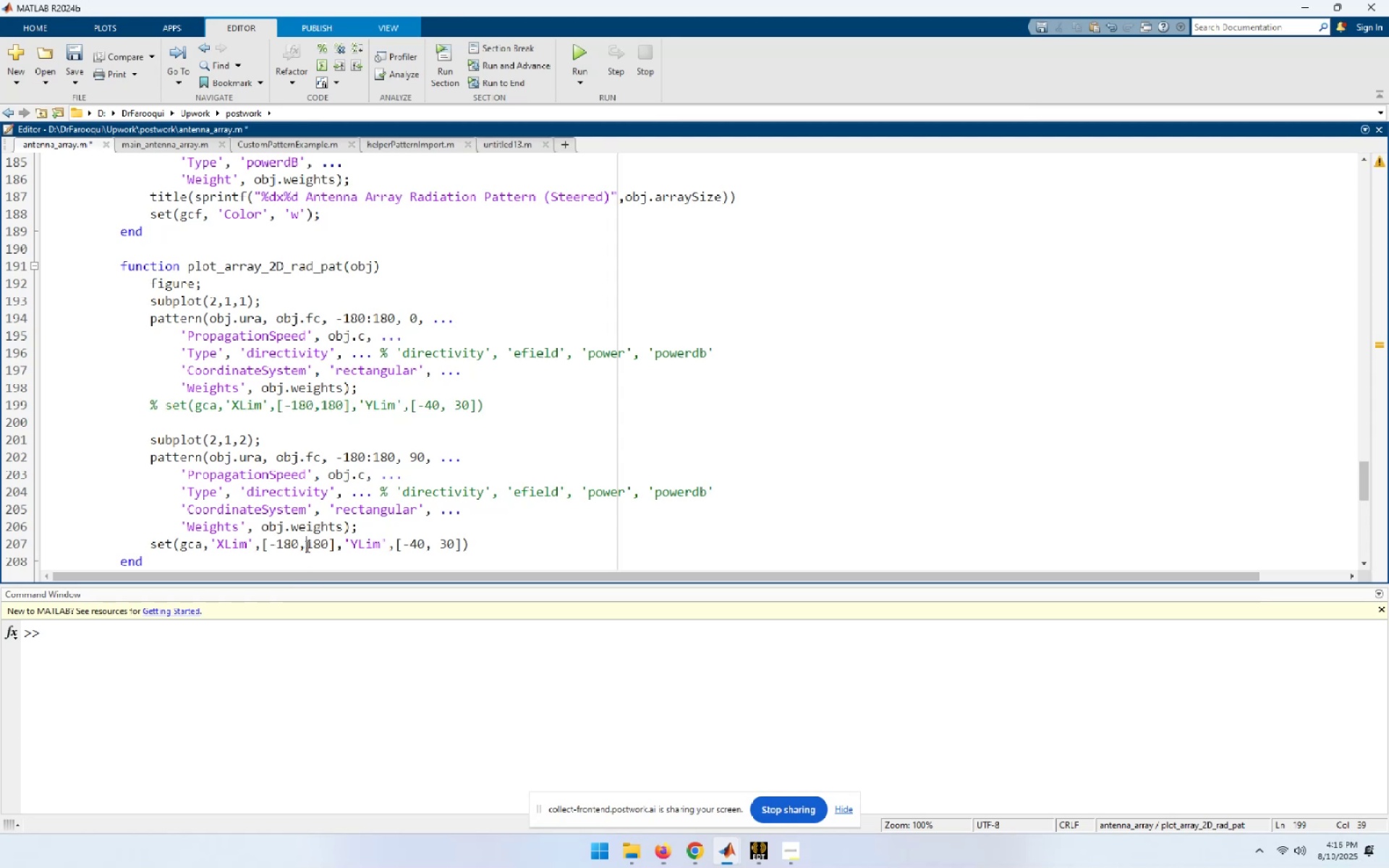 
key(Control+ControlLeft)
 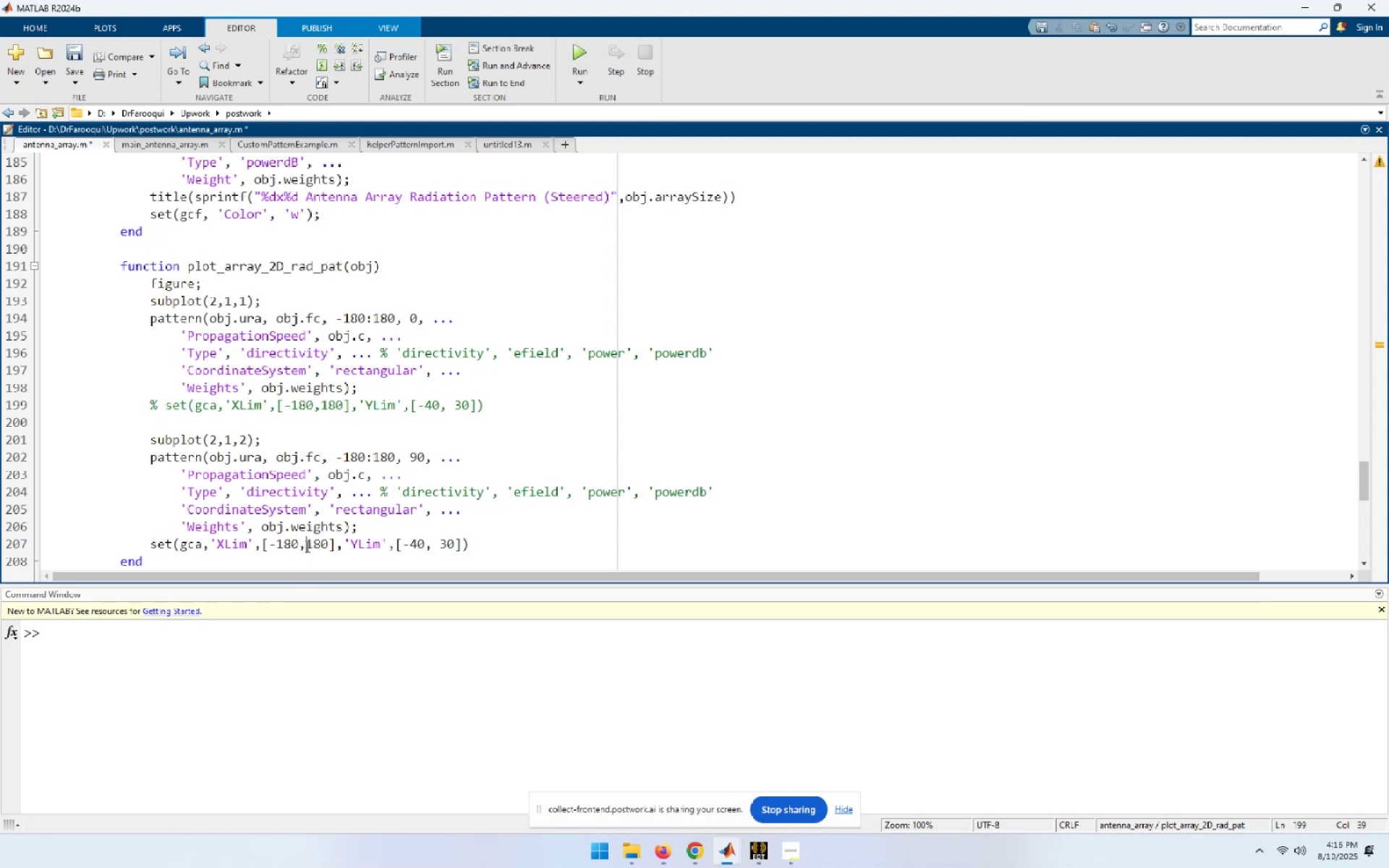 
key(Control+R)
 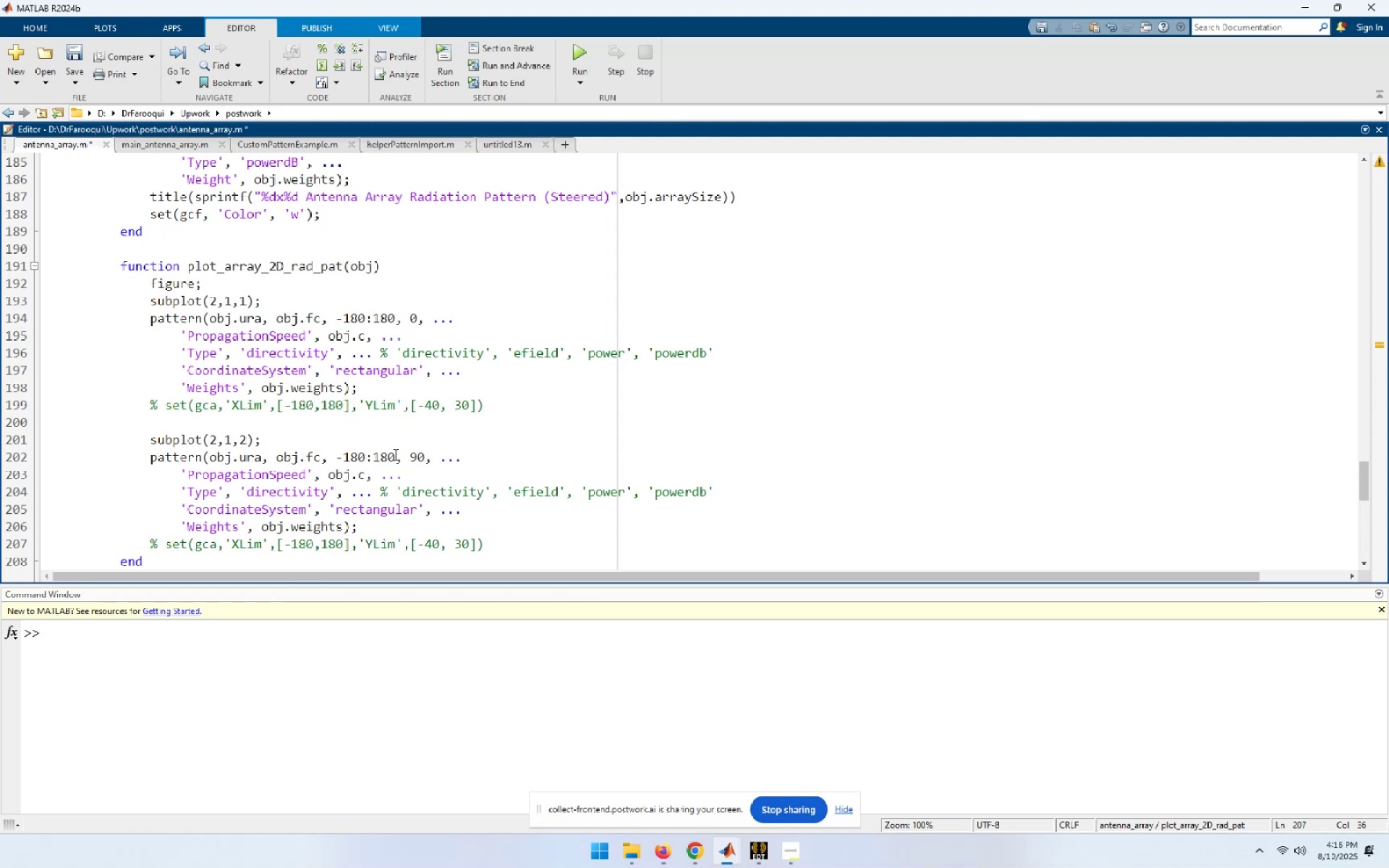 
left_click([339, 452])
 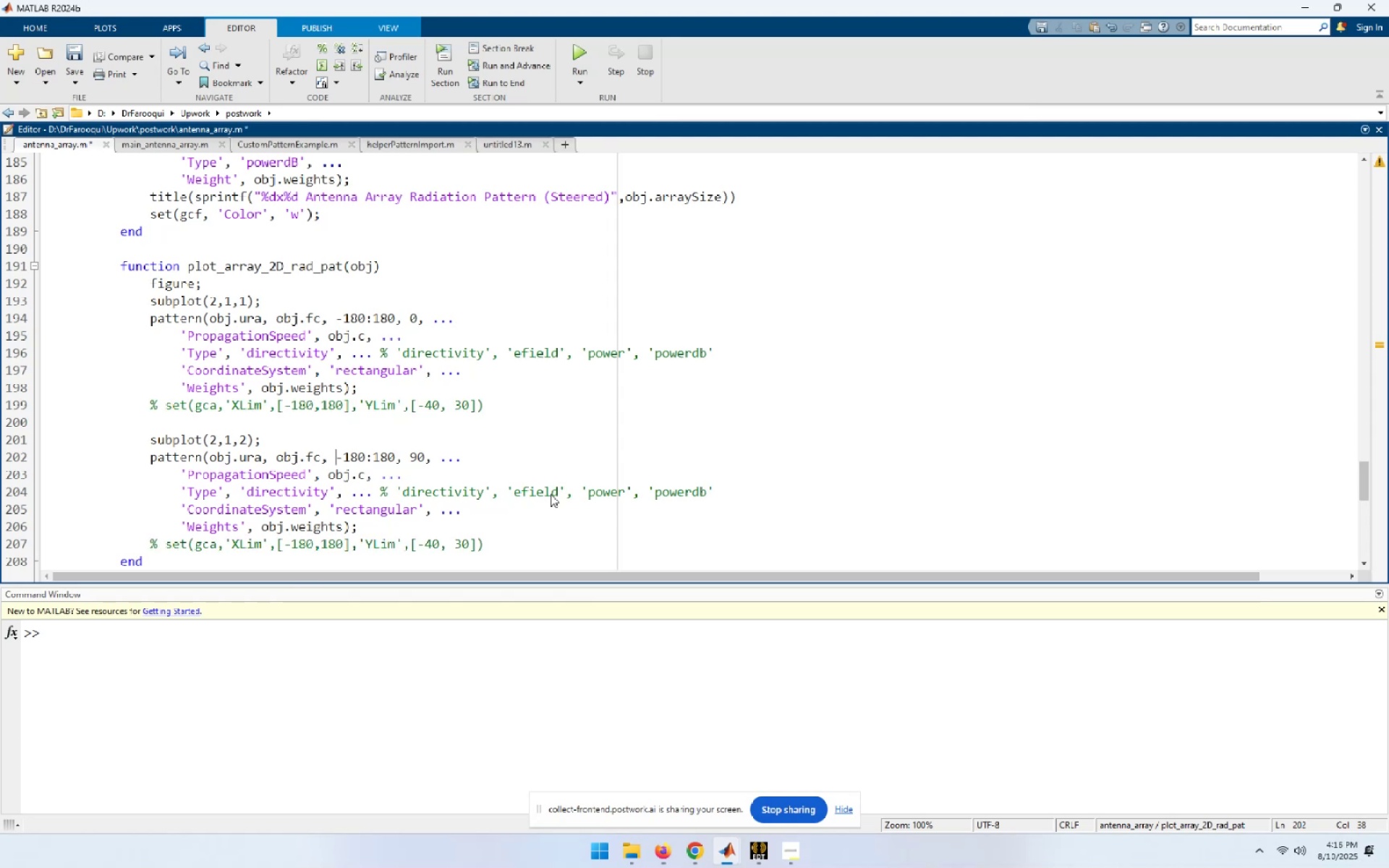 
key(Numpad9)
 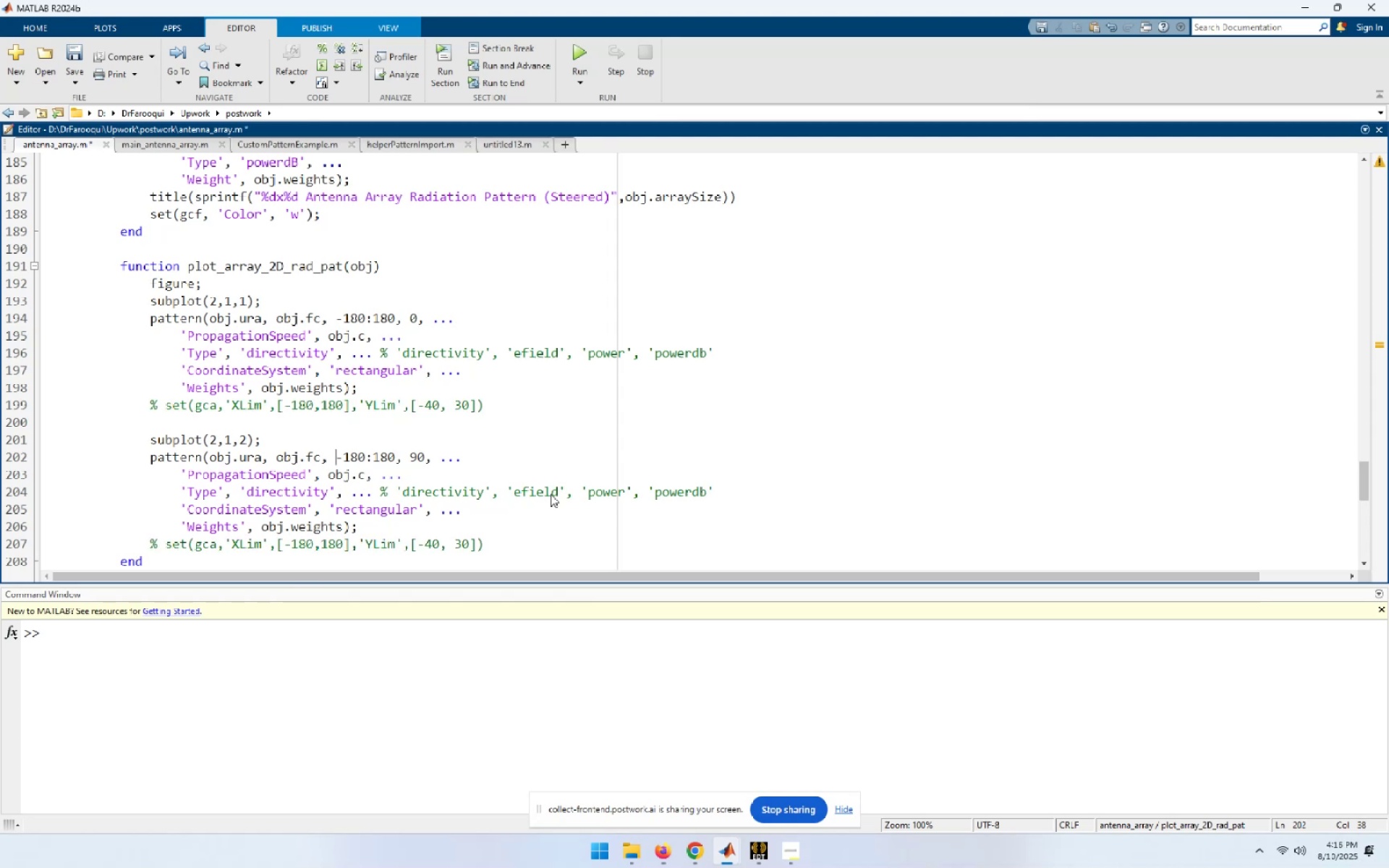 
key(Numpad0)
 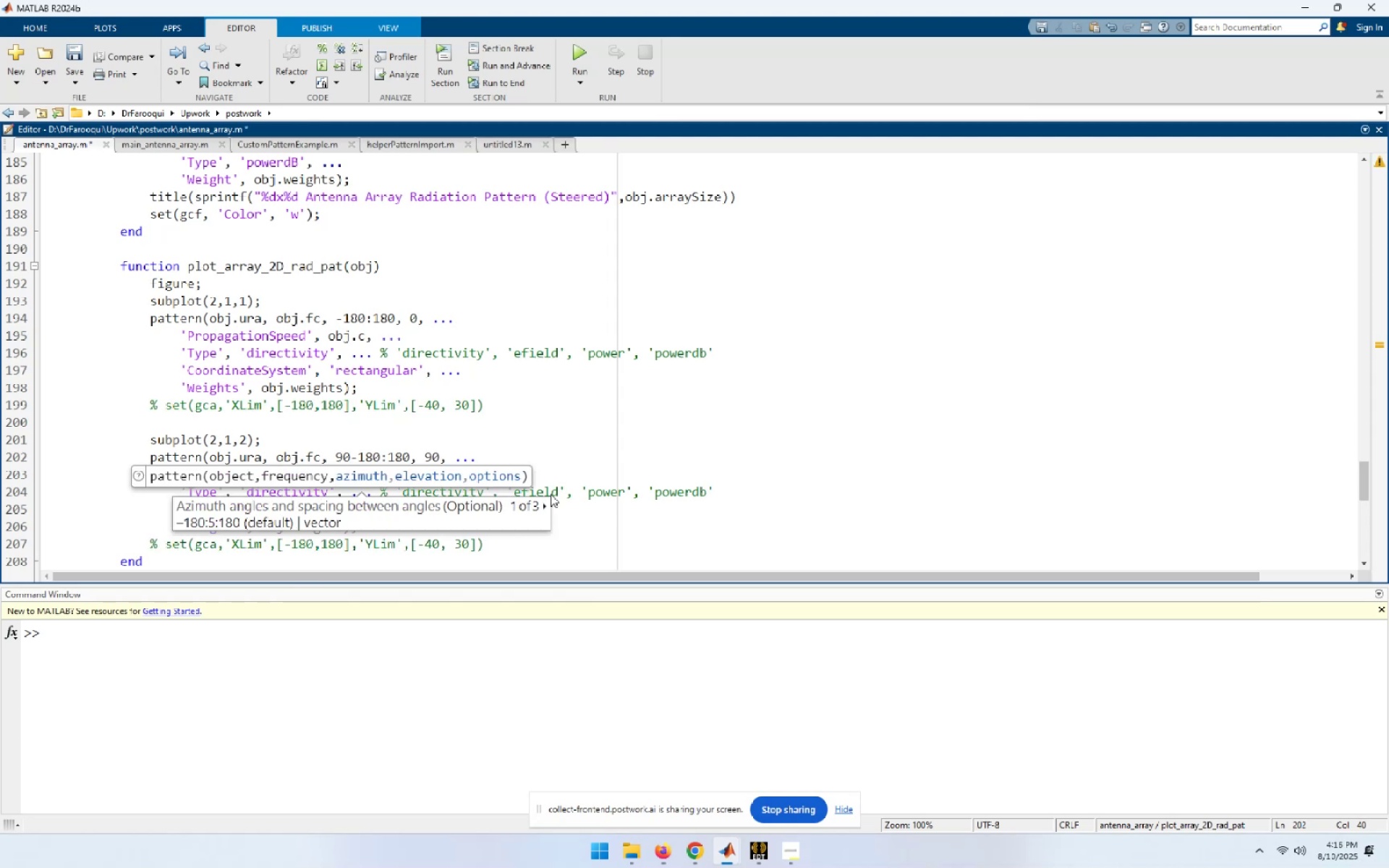 
key(Comma)
 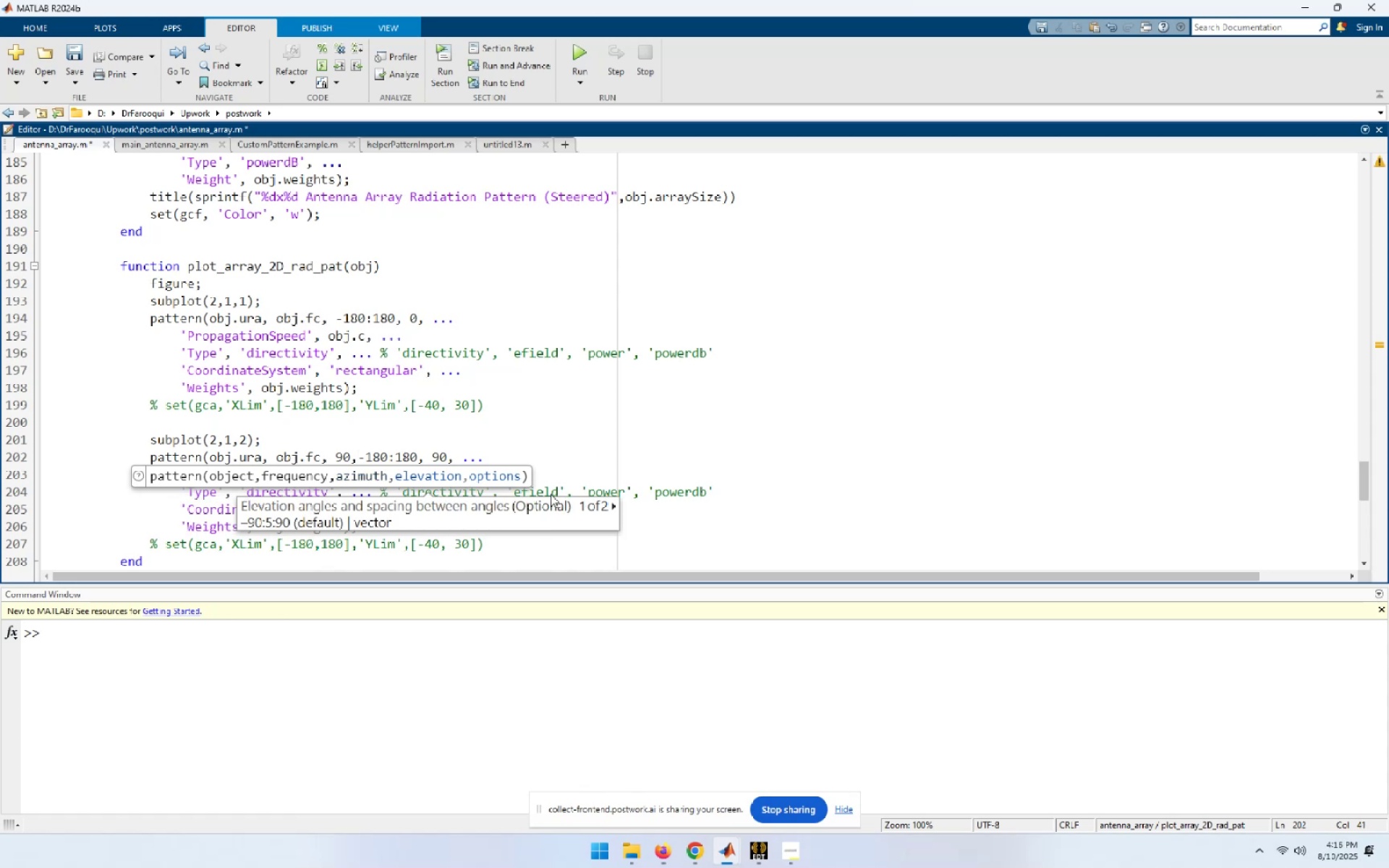 
key(End)
 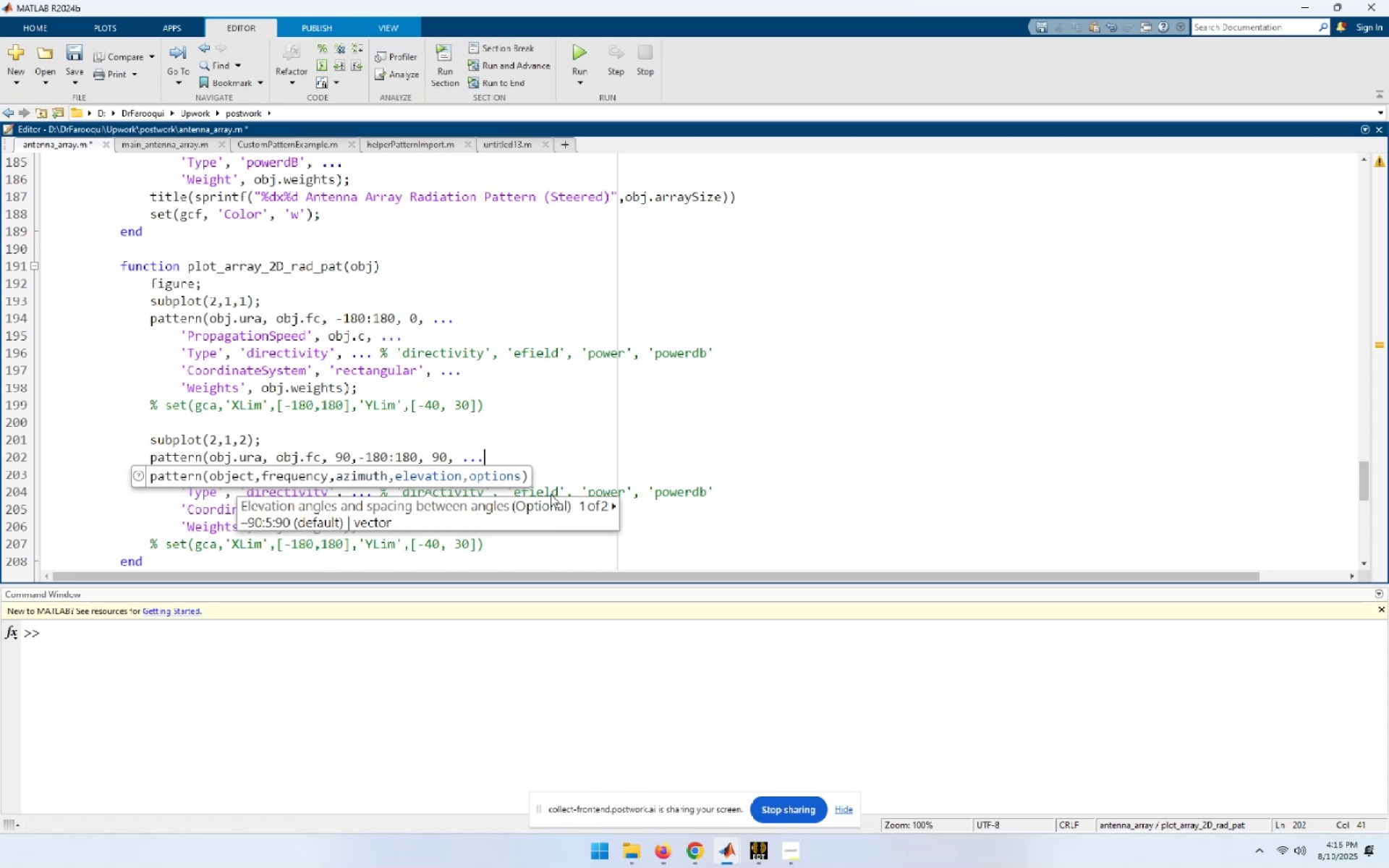 
key(ArrowLeft)
 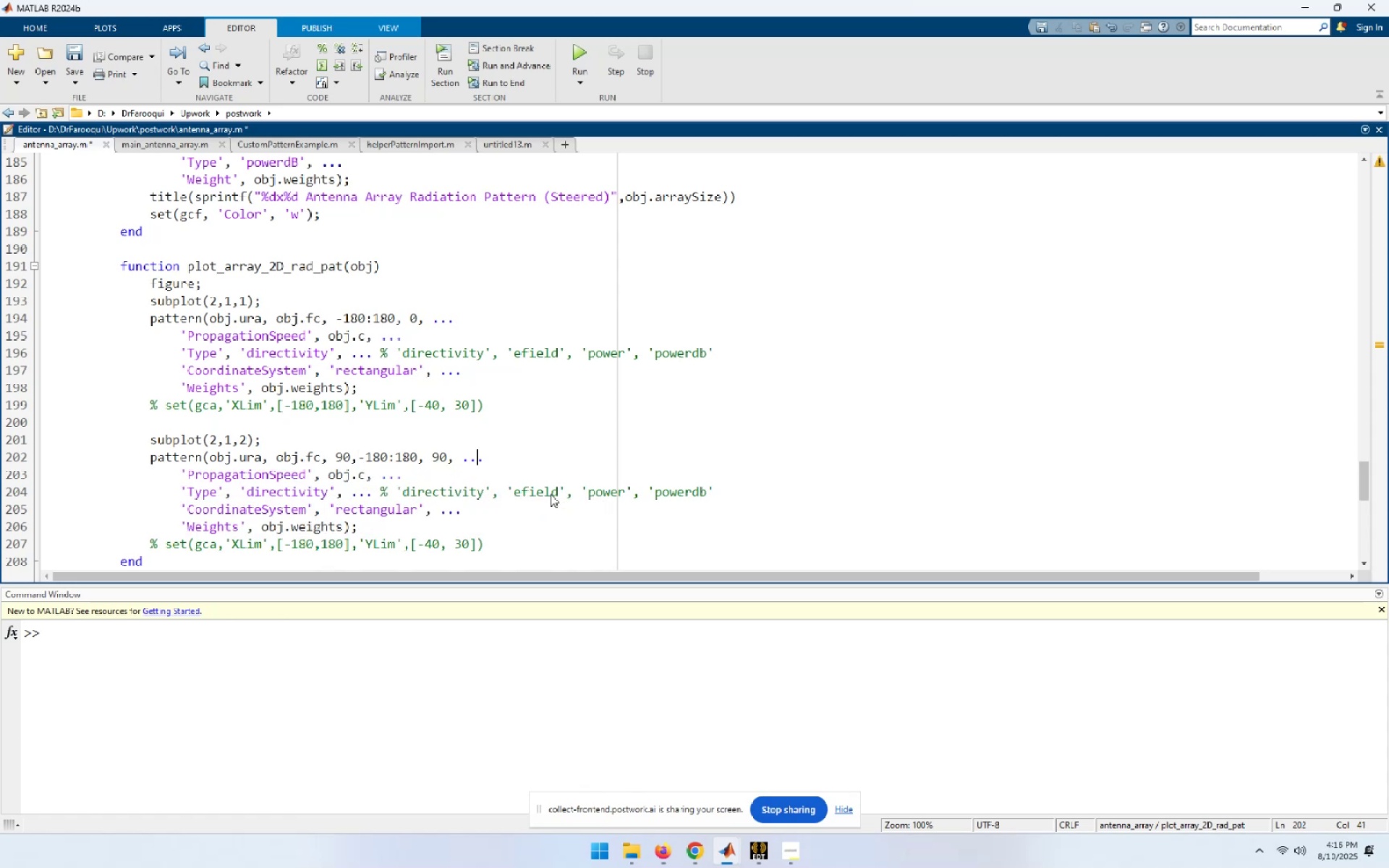 
key(ArrowLeft)
 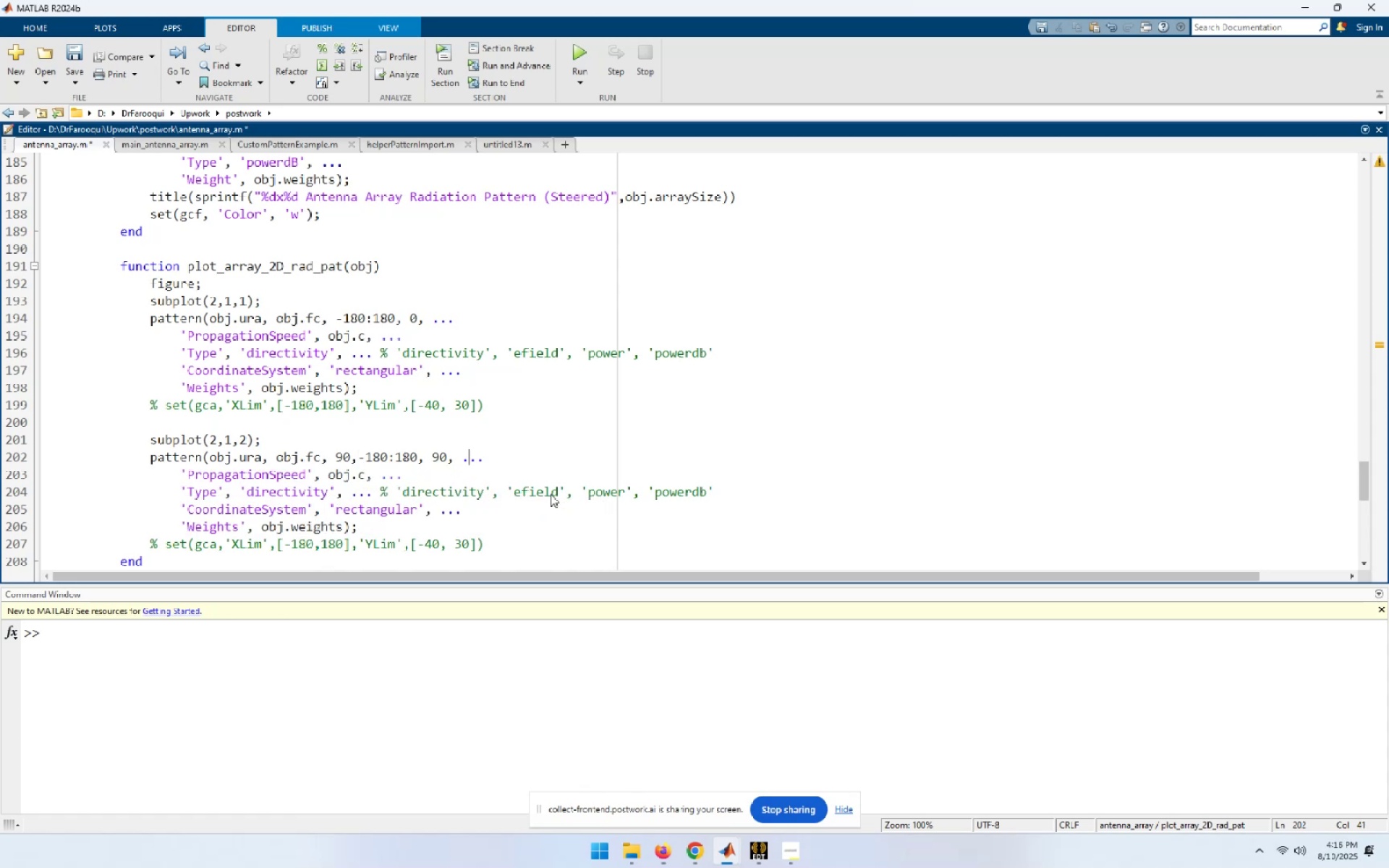 
key(ArrowLeft)
 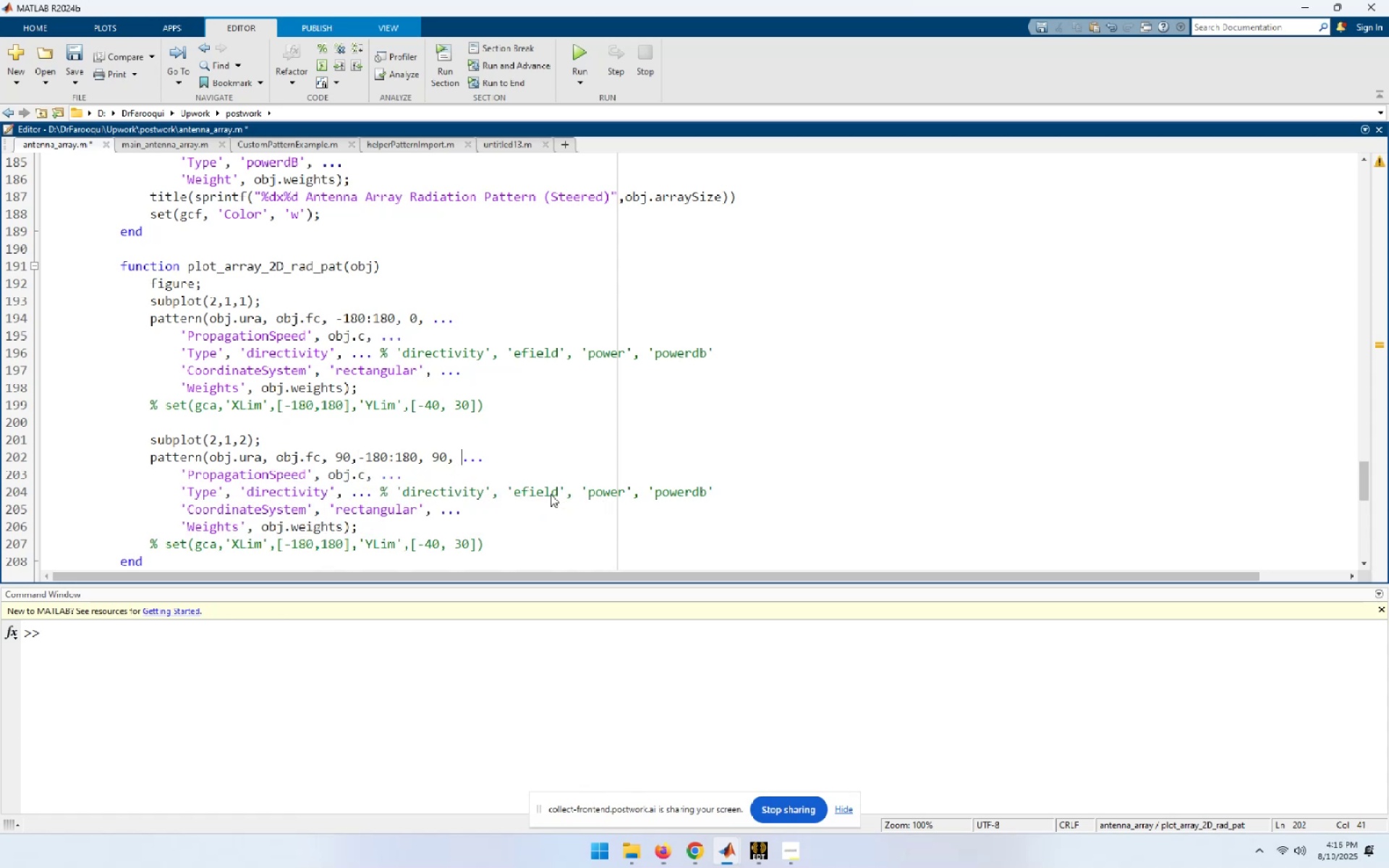 
key(ArrowLeft)
 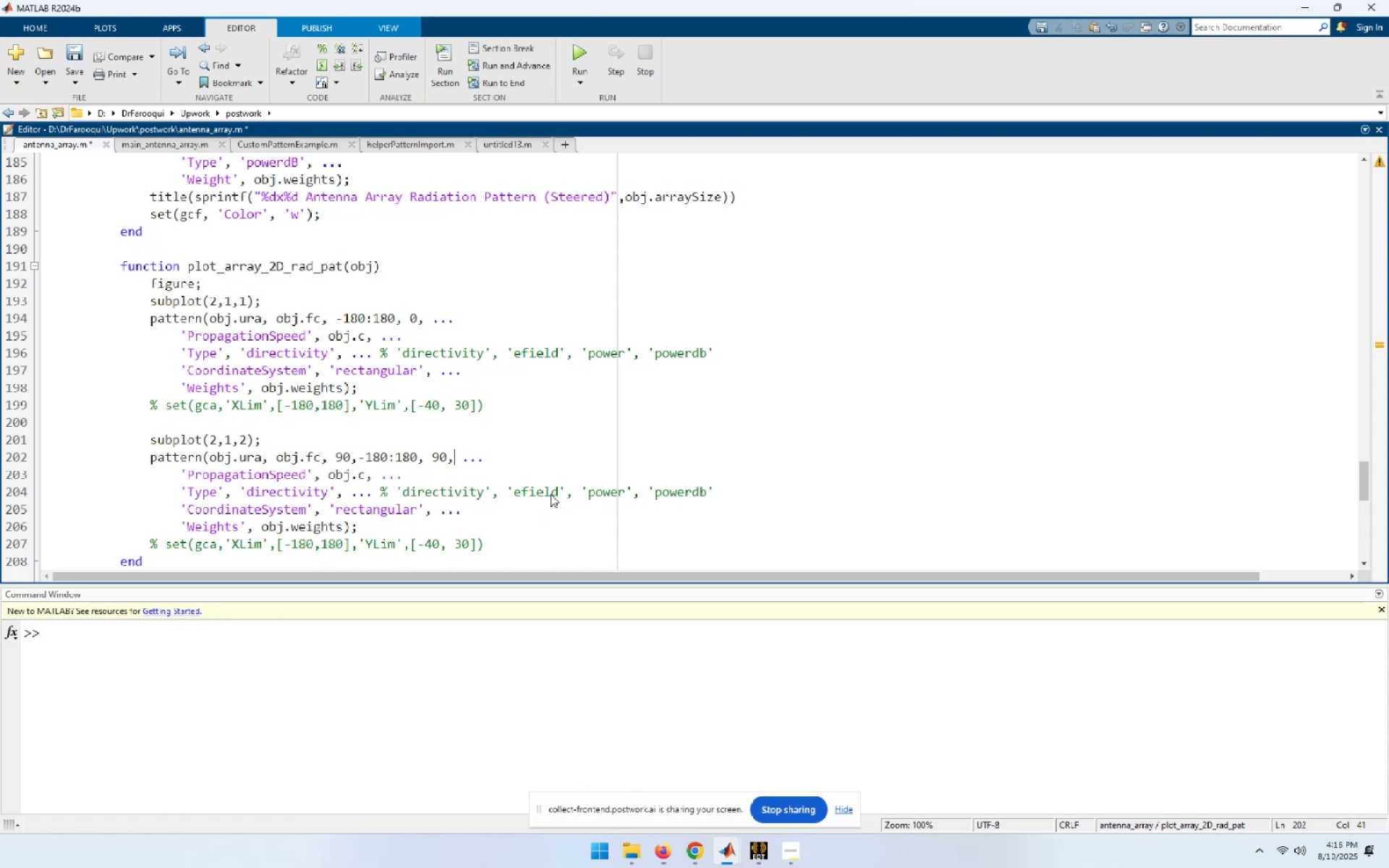 
key(ArrowLeft)
 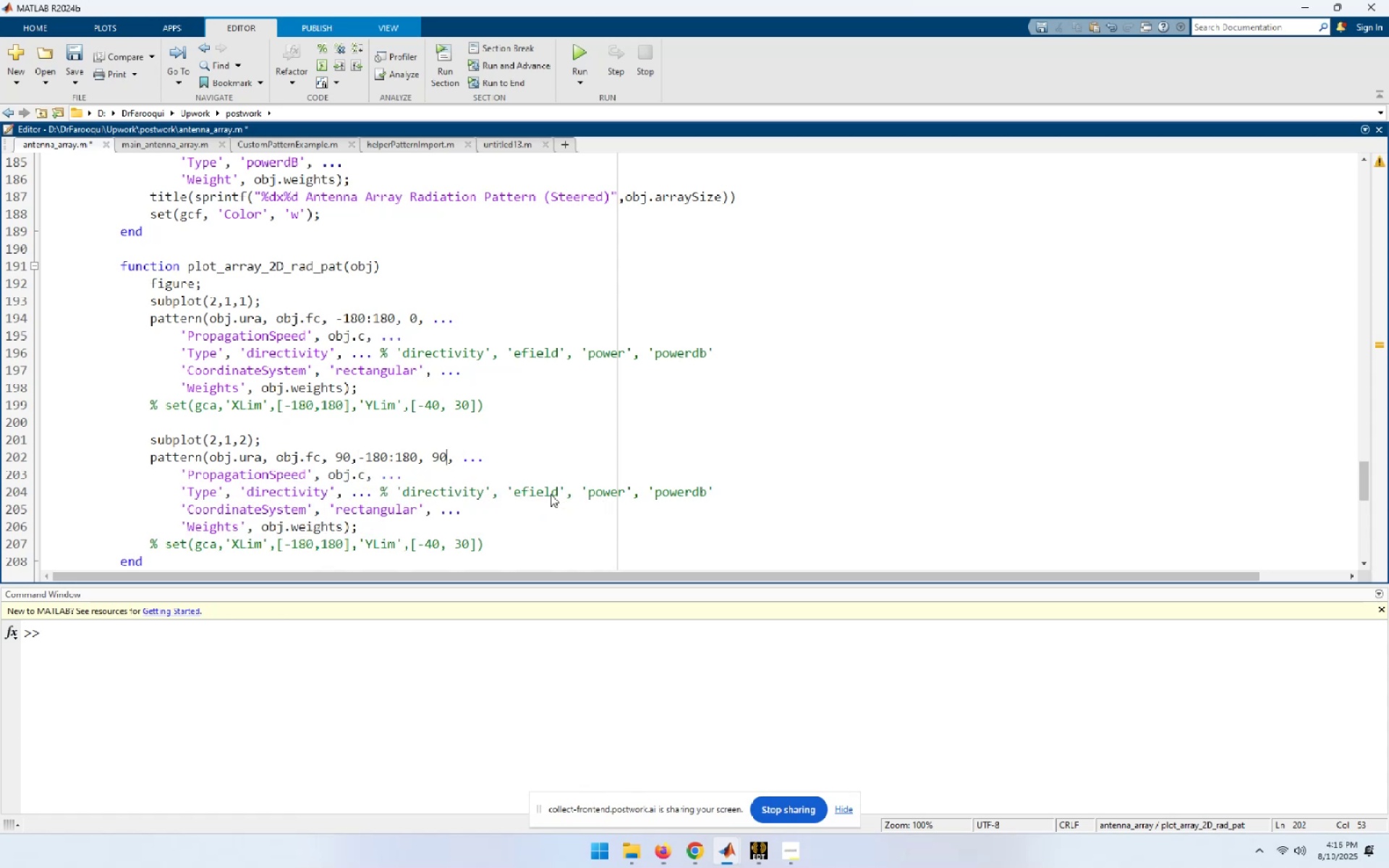 
key(Backspace)
 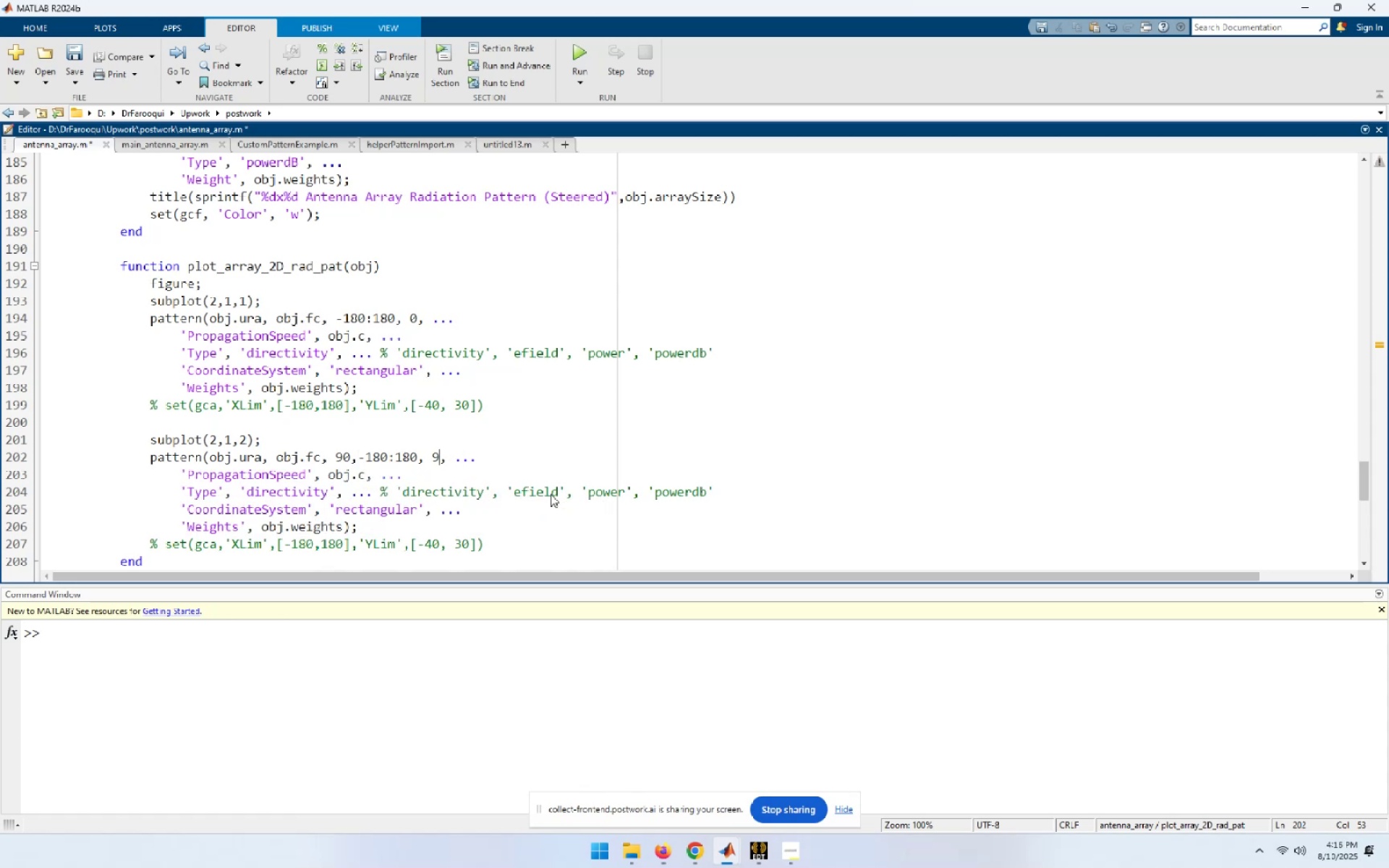 
key(Backspace)
 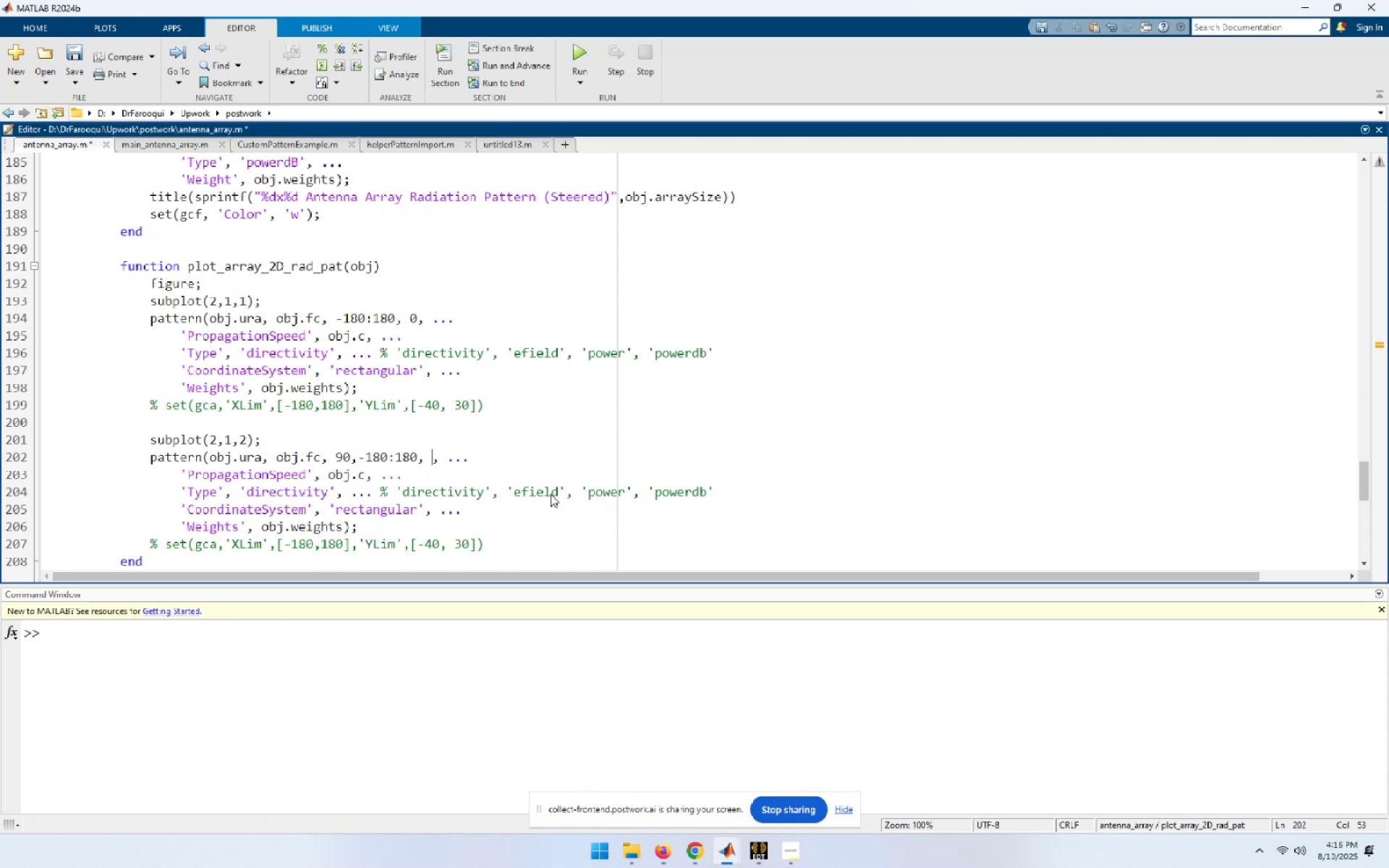 
key(Backspace)
 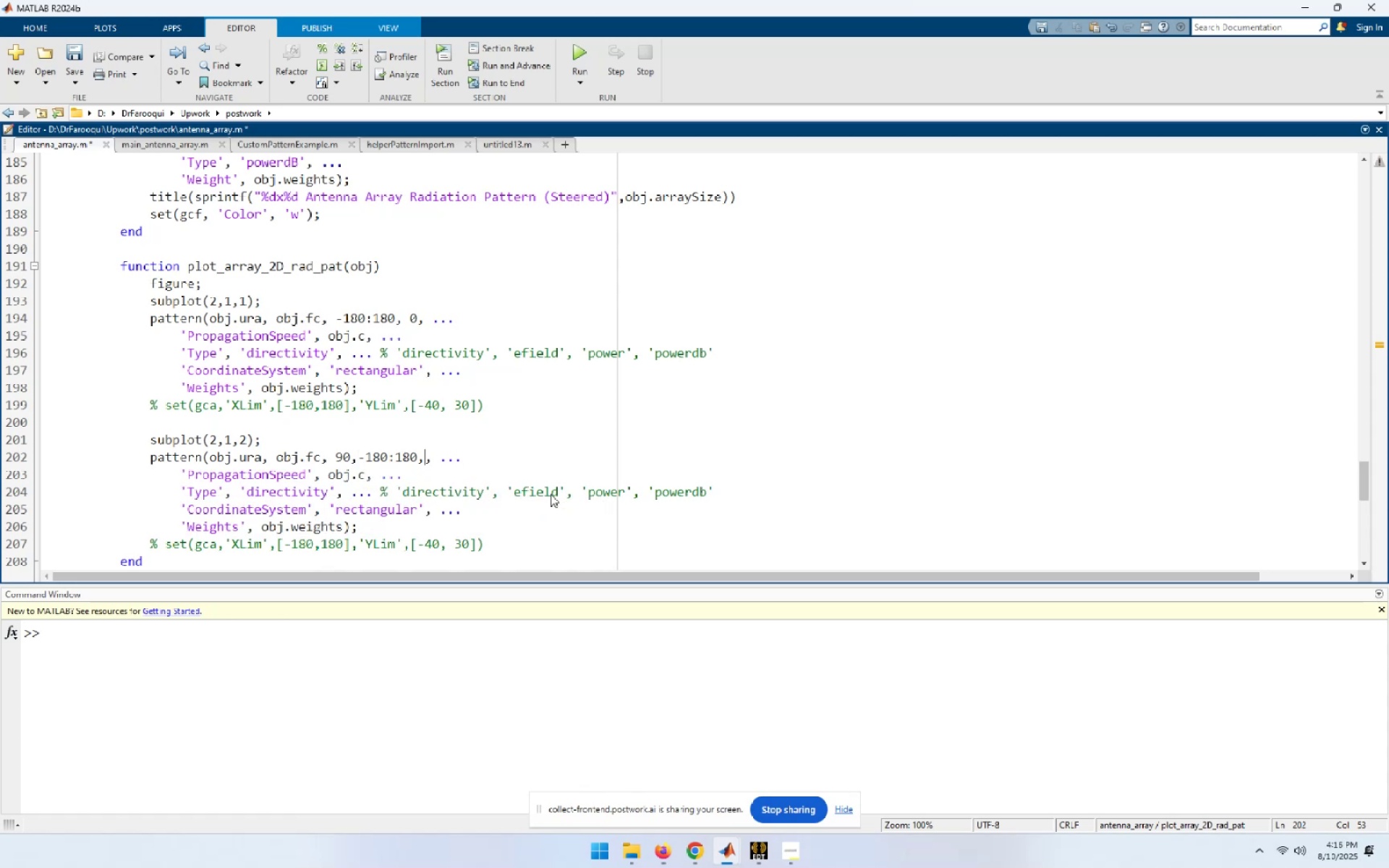 
key(Backspace)
 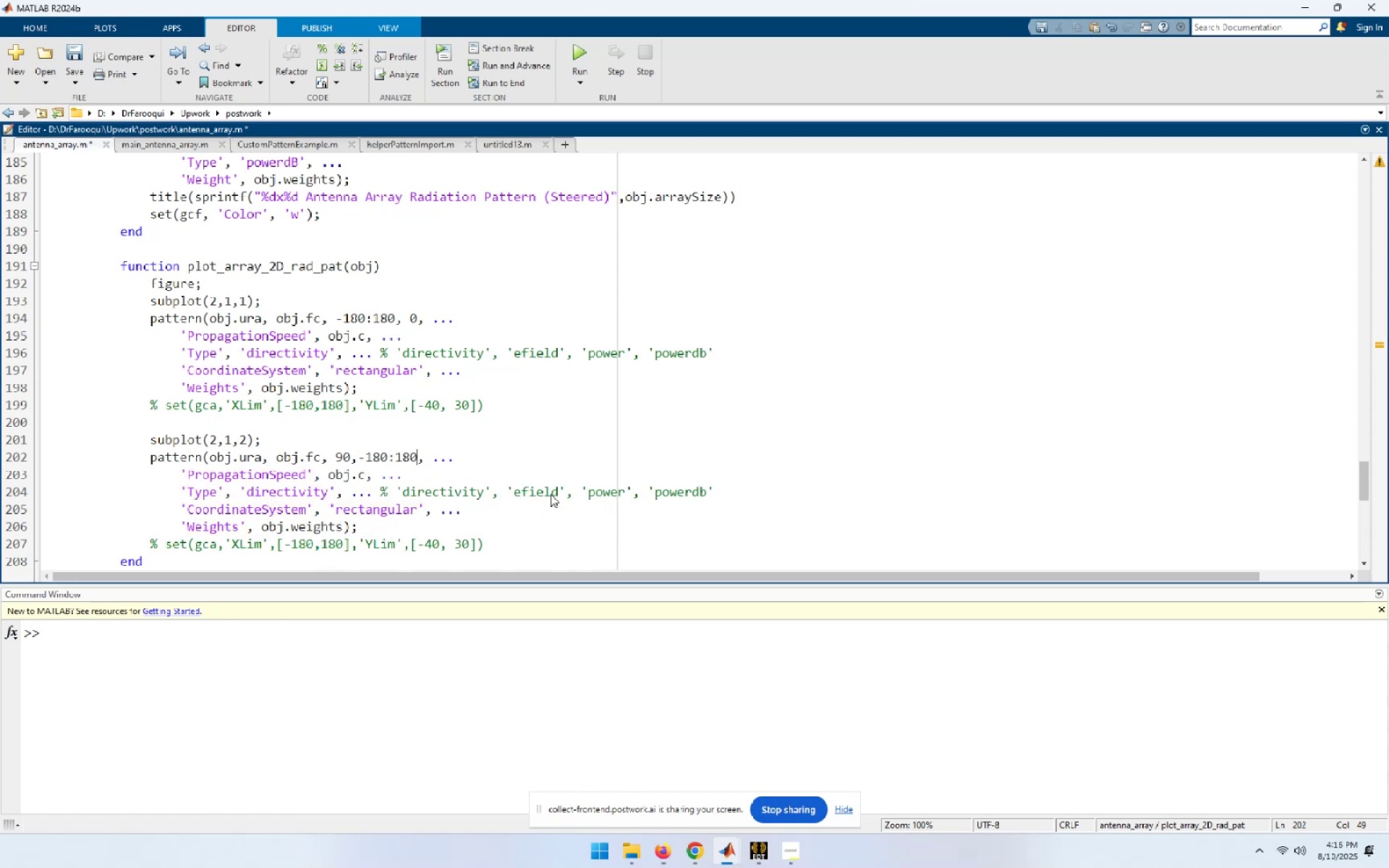 
key(ArrowUp)
 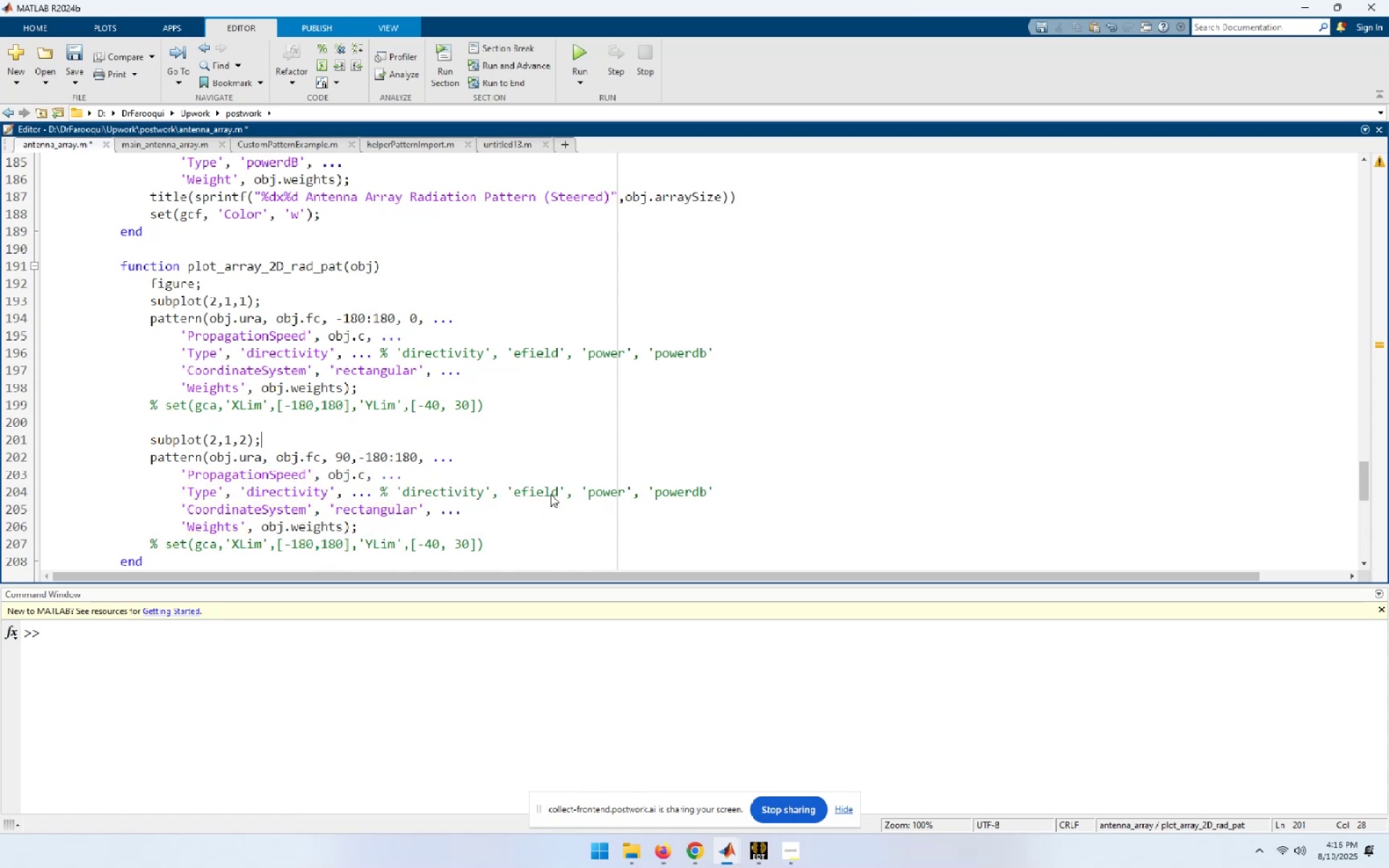 
key(Control+S)
 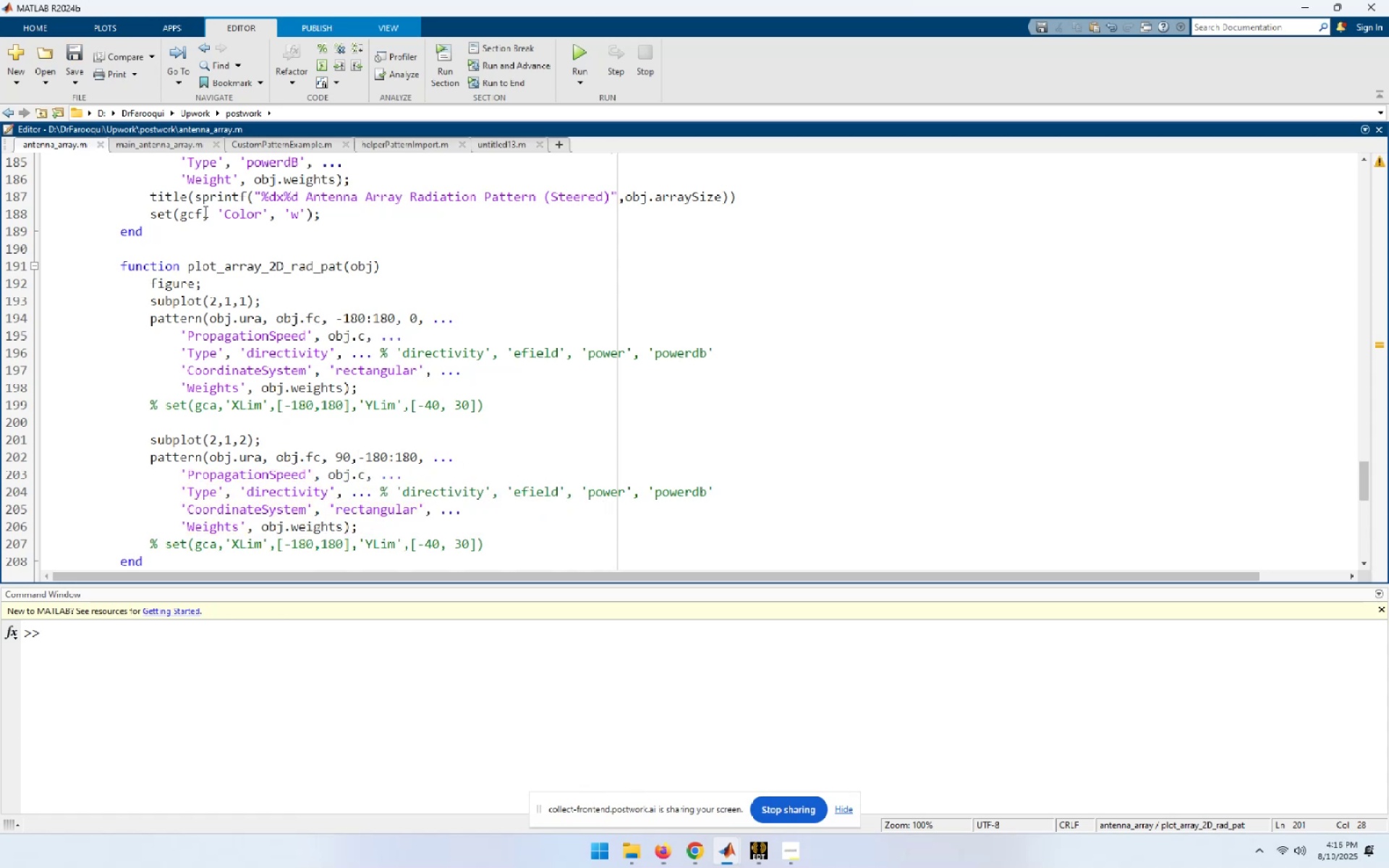 
left_click([177, 152])
 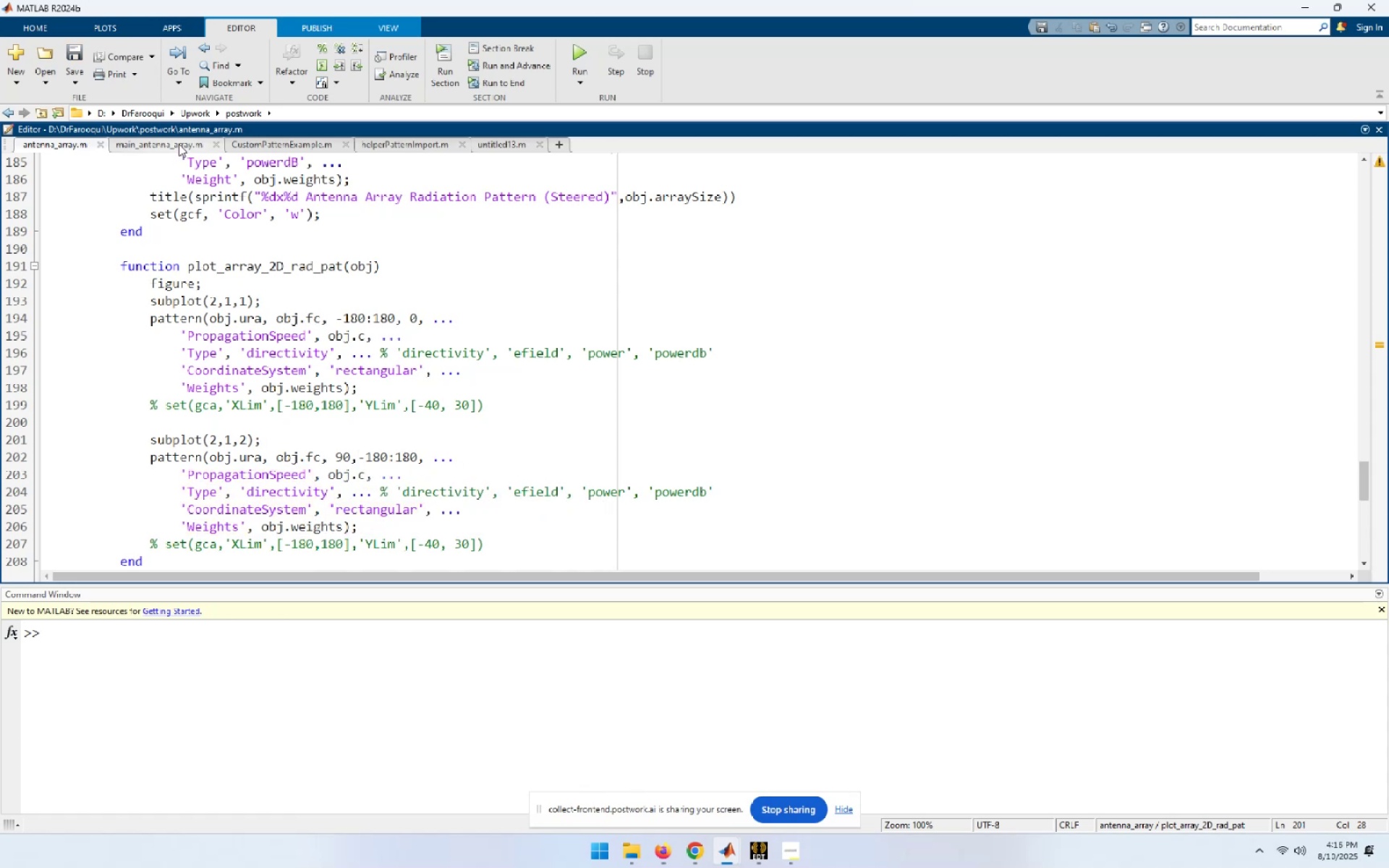 
left_click([179, 143])
 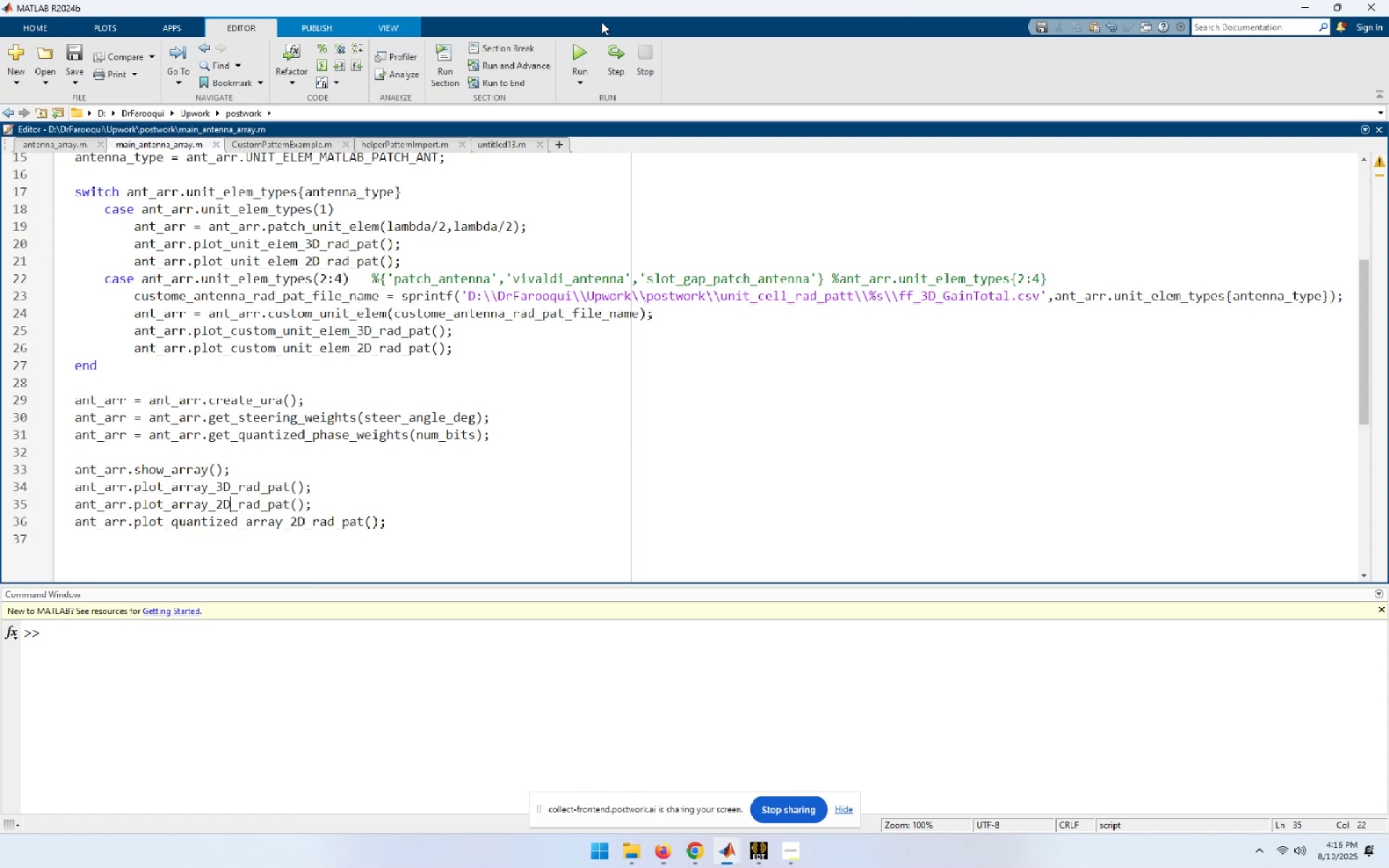 
left_click([587, 54])
 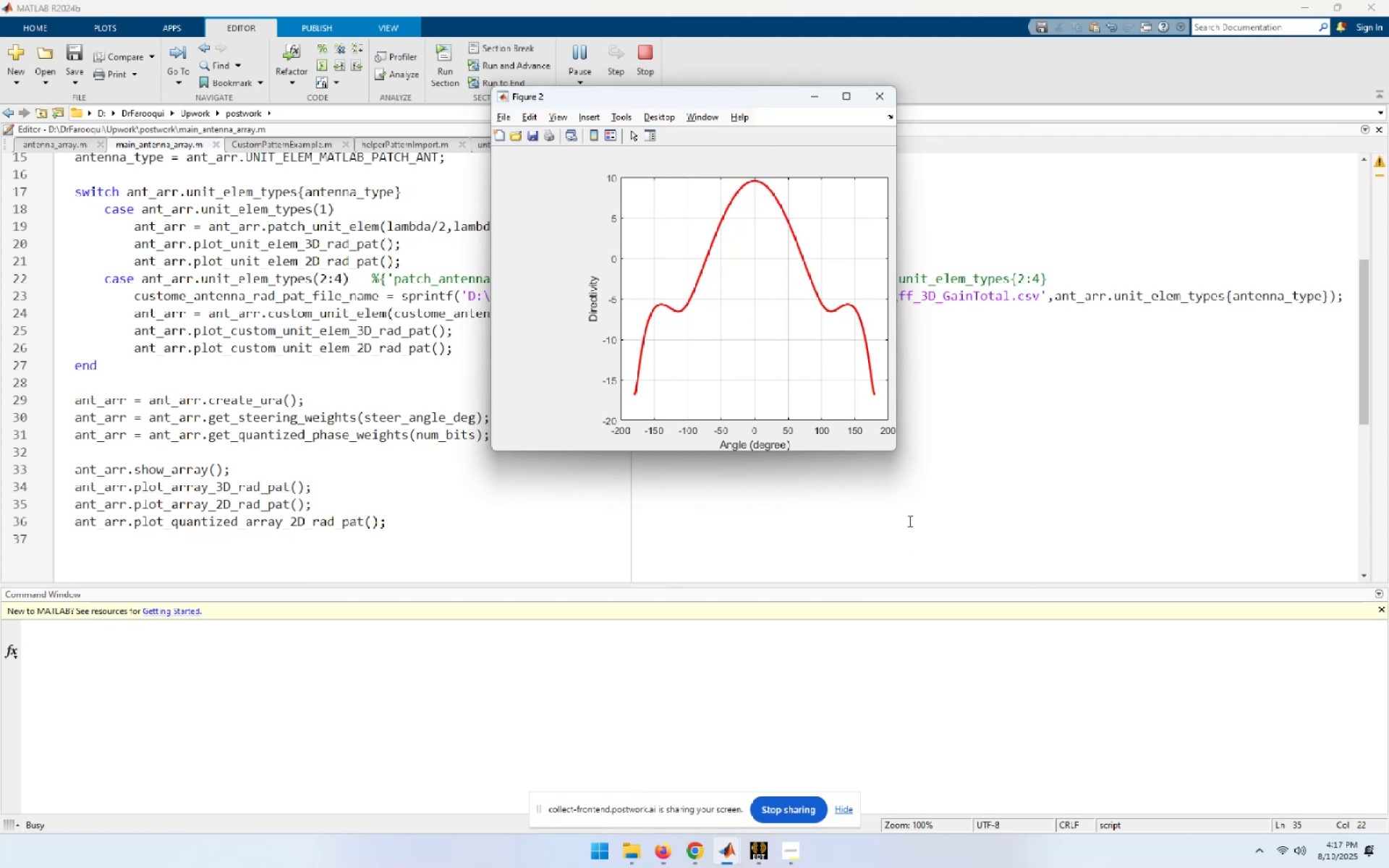 
wait(41.91)
 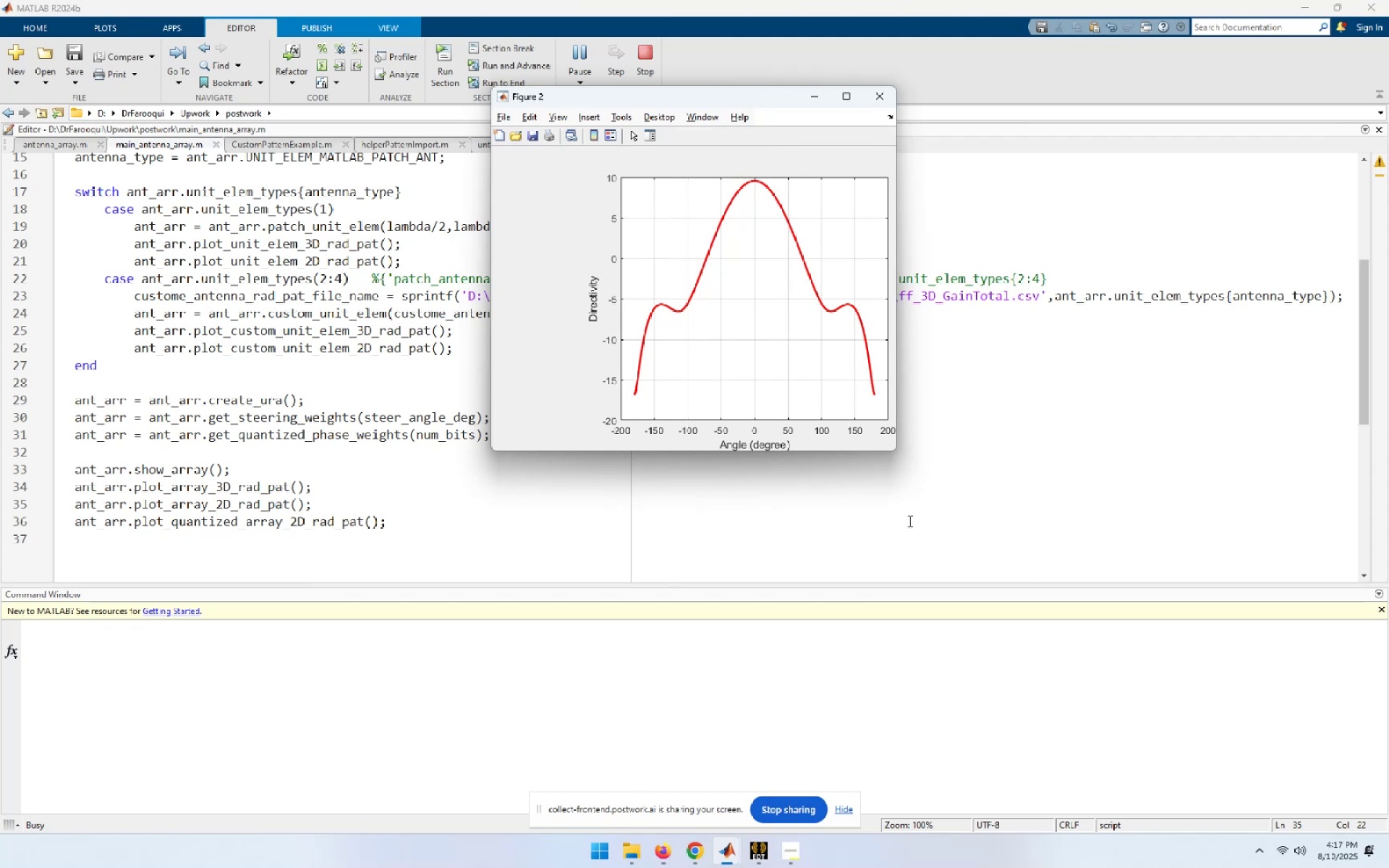 
left_click([584, 770])
 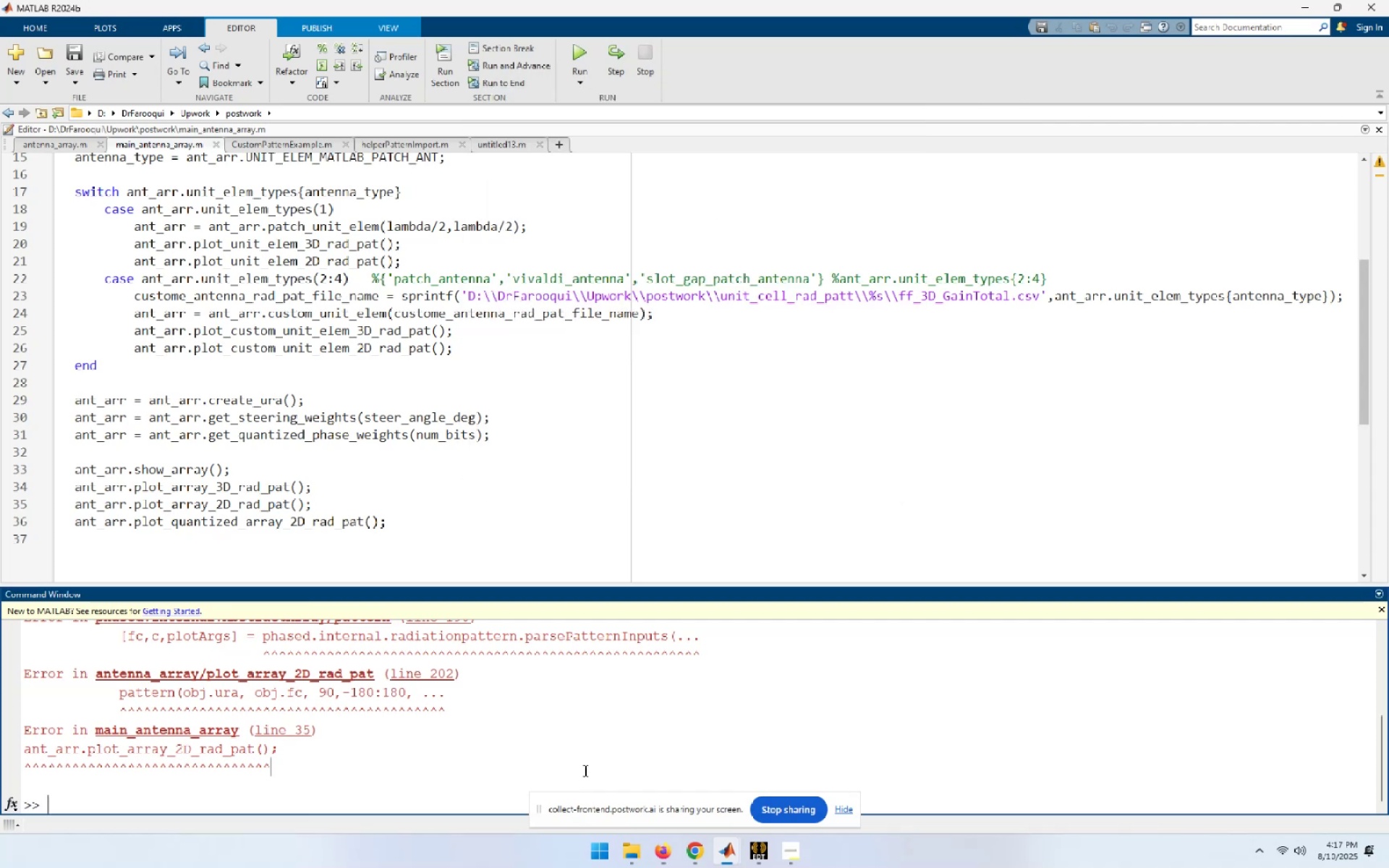 
scroll: coordinate [584, 770], scroll_direction: up, amount: 2.0
 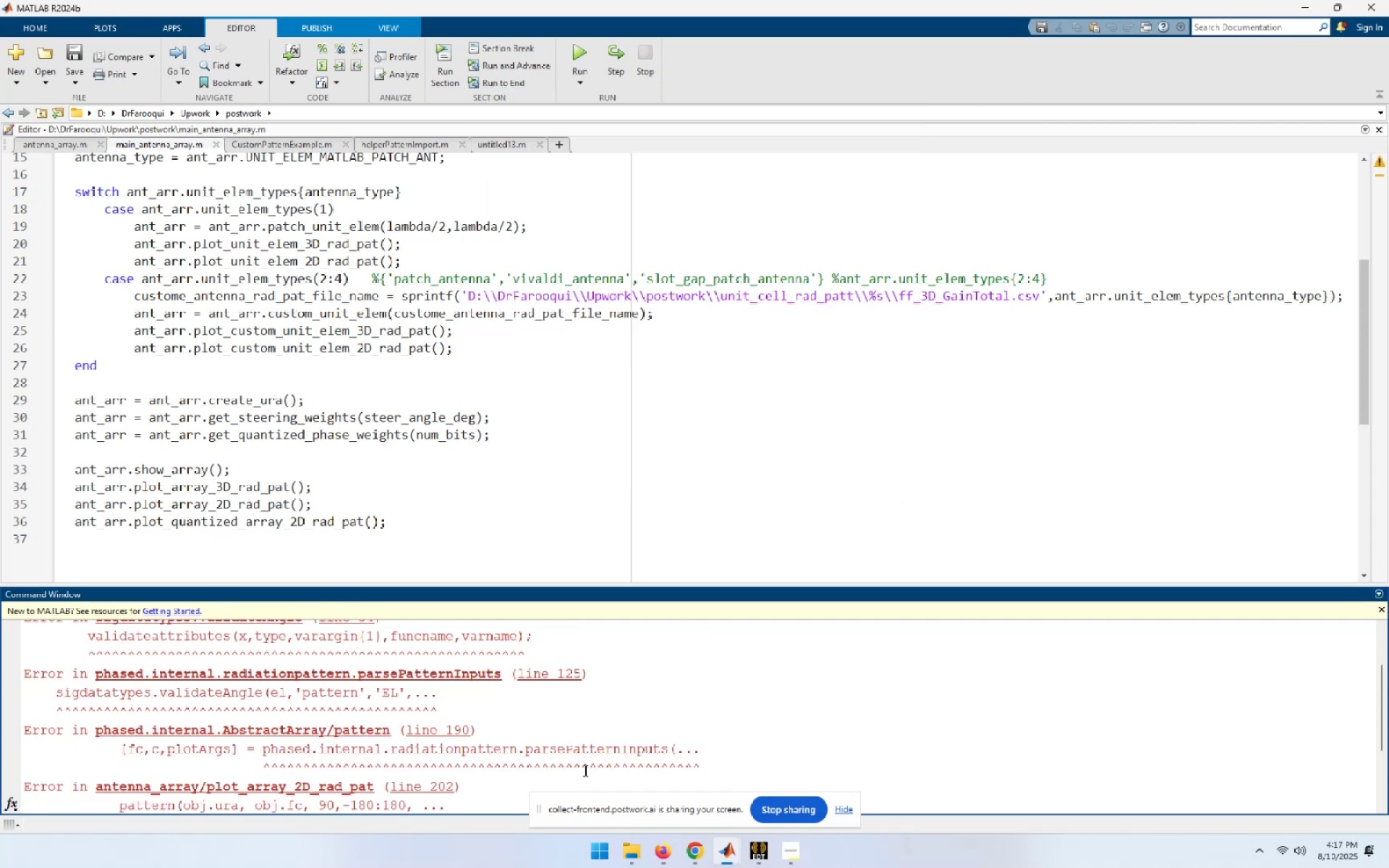 
scroll: coordinate [584, 770], scroll_direction: down, amount: 4.0
 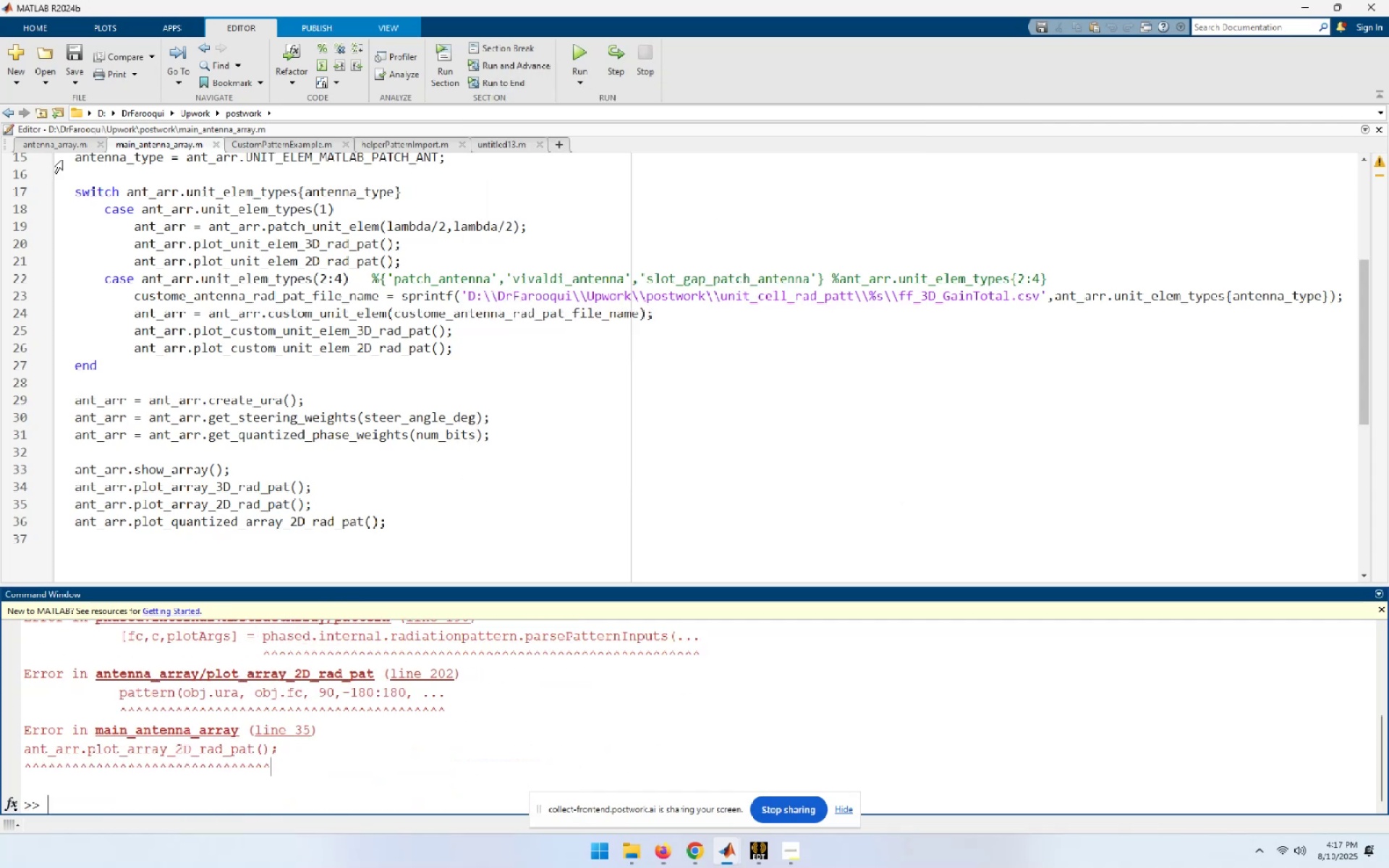 
left_click([60, 140])
 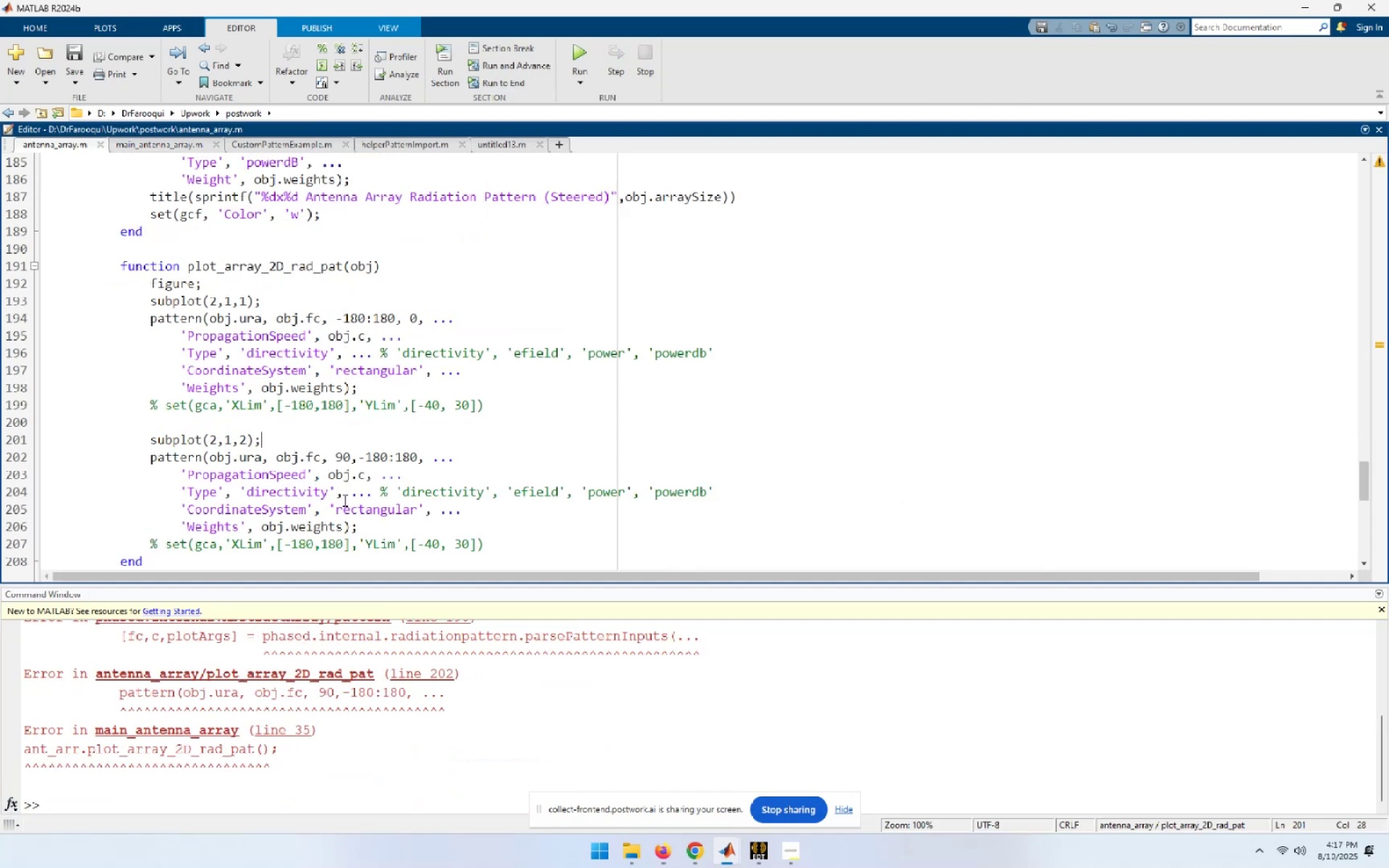 
left_click_drag(start_coordinate=[362, 460], to_coordinate=[371, 460])
 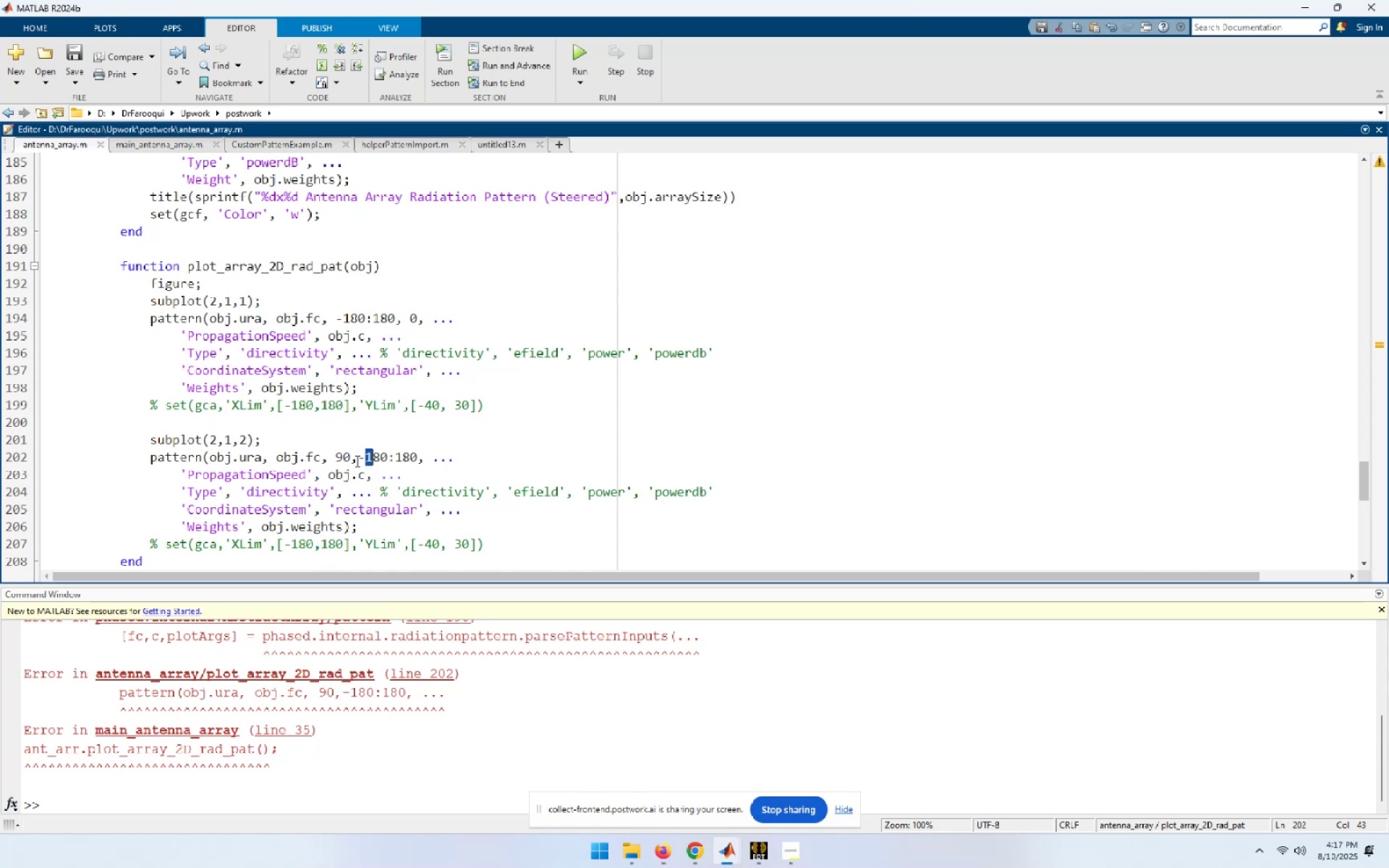 
left_click_drag(start_coordinate=[358, 459], to_coordinate=[419, 462])
 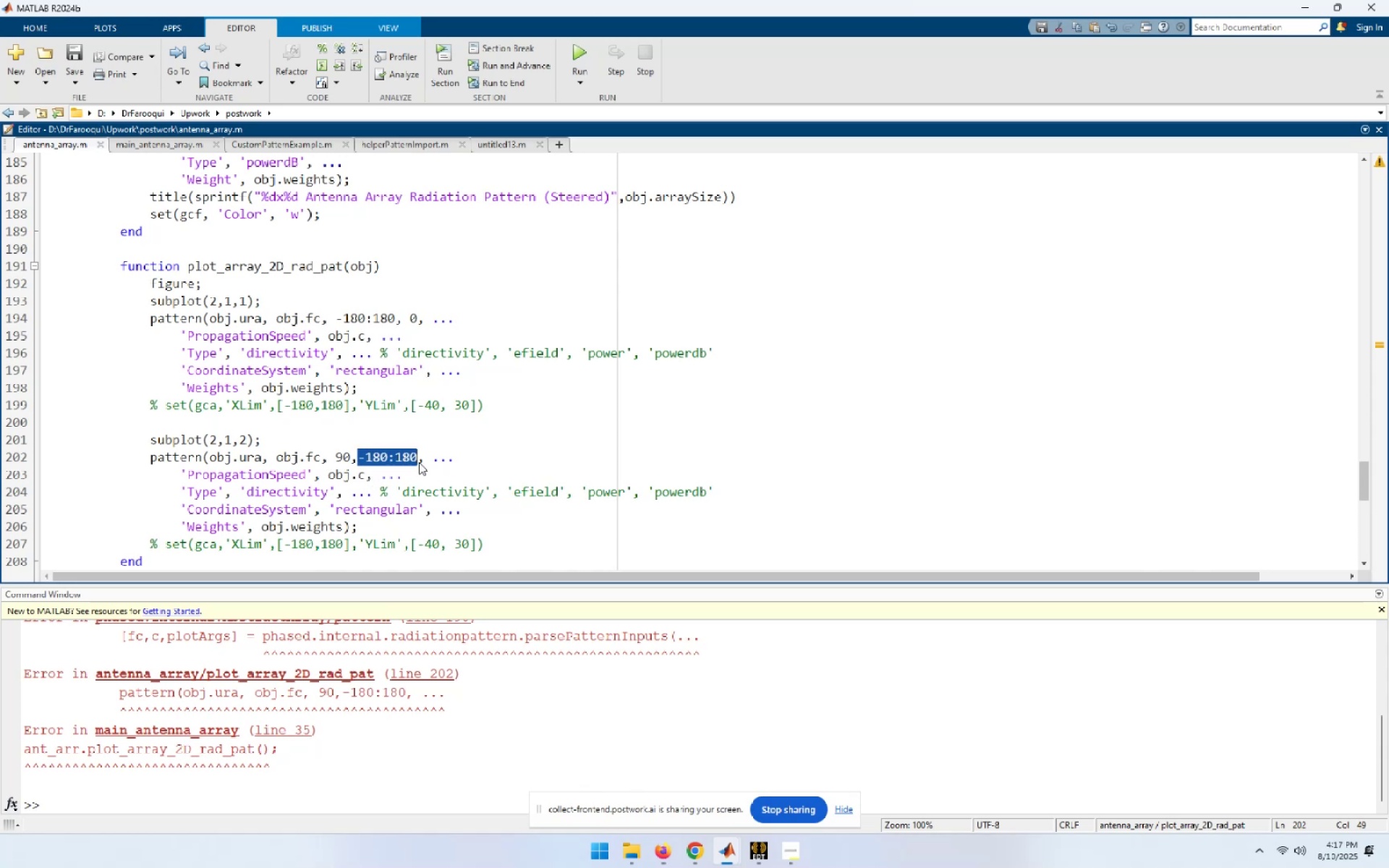 
key(Control+X)
 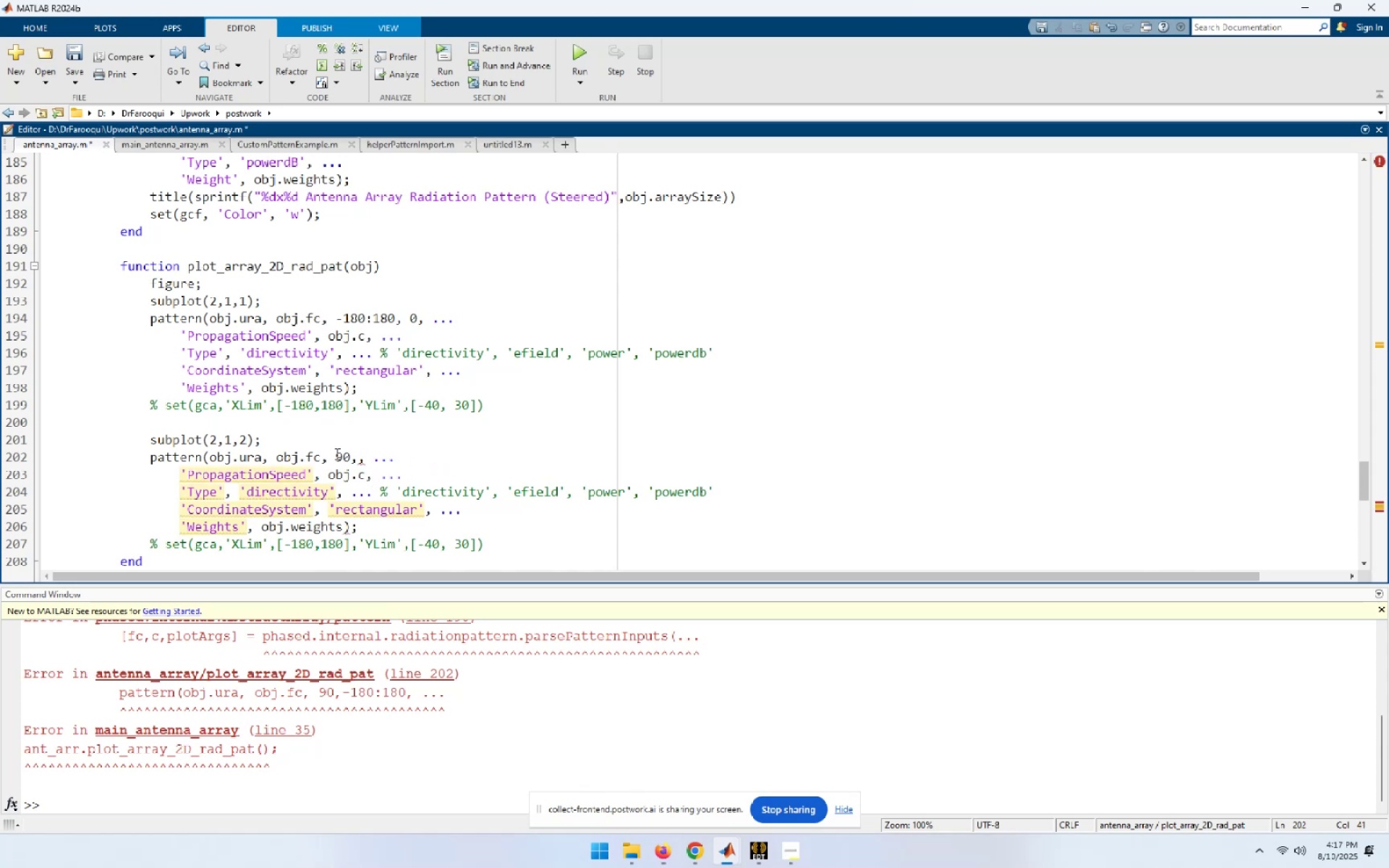 
left_click_drag(start_coordinate=[336, 454], to_coordinate=[348, 456])
 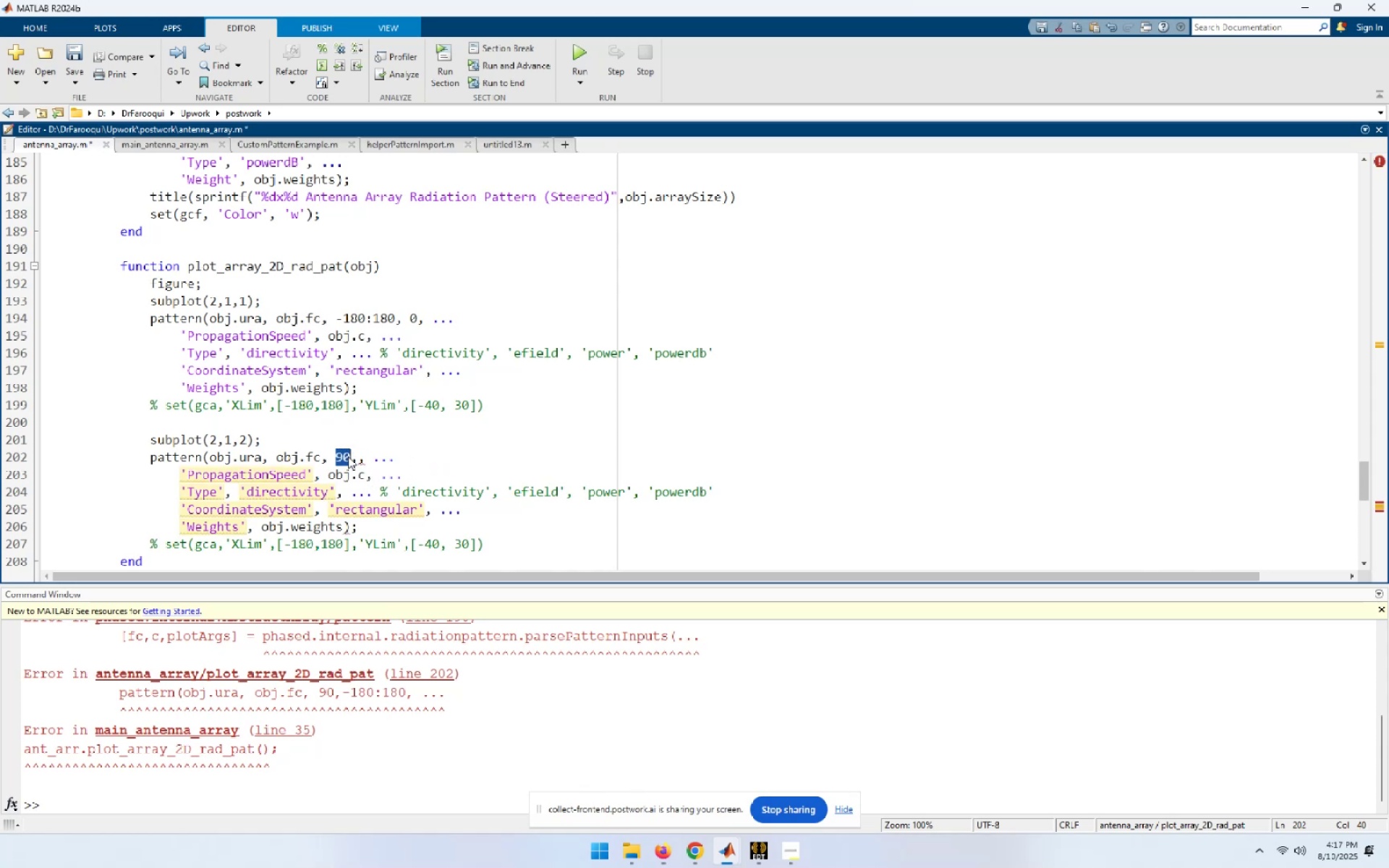 
key(Control+ControlLeft)
 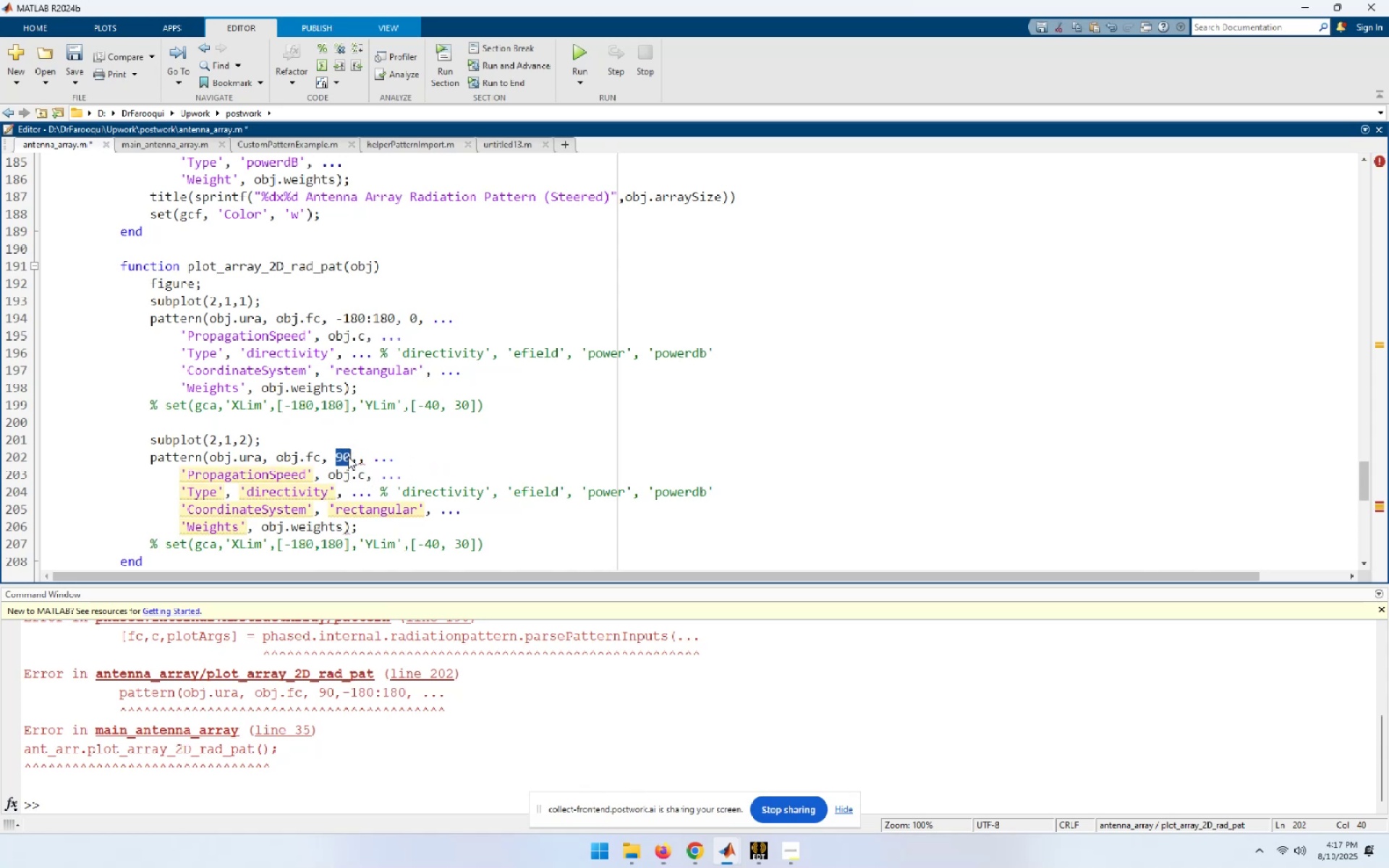 
key(Control+V)
 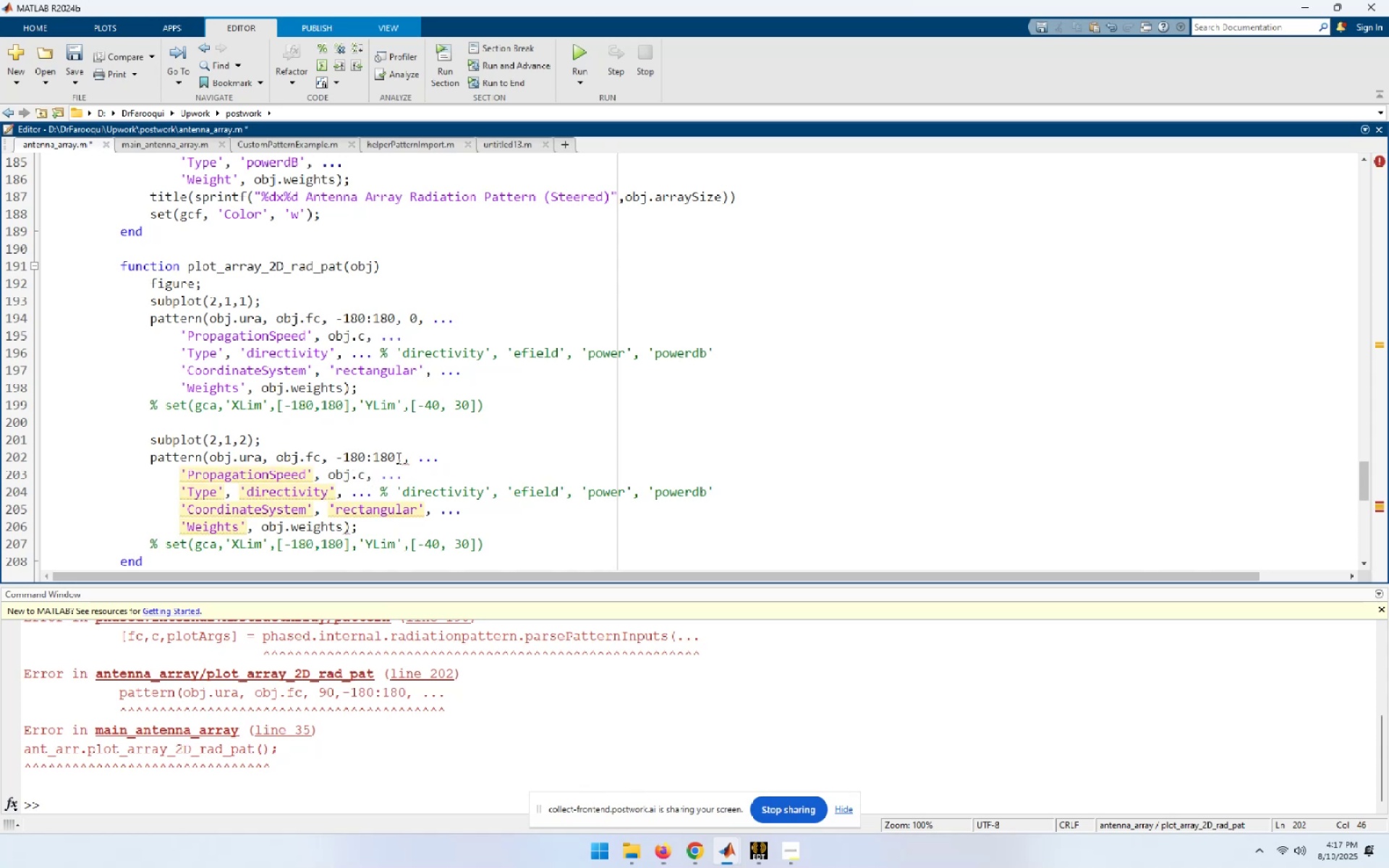 
left_click([401, 457])
 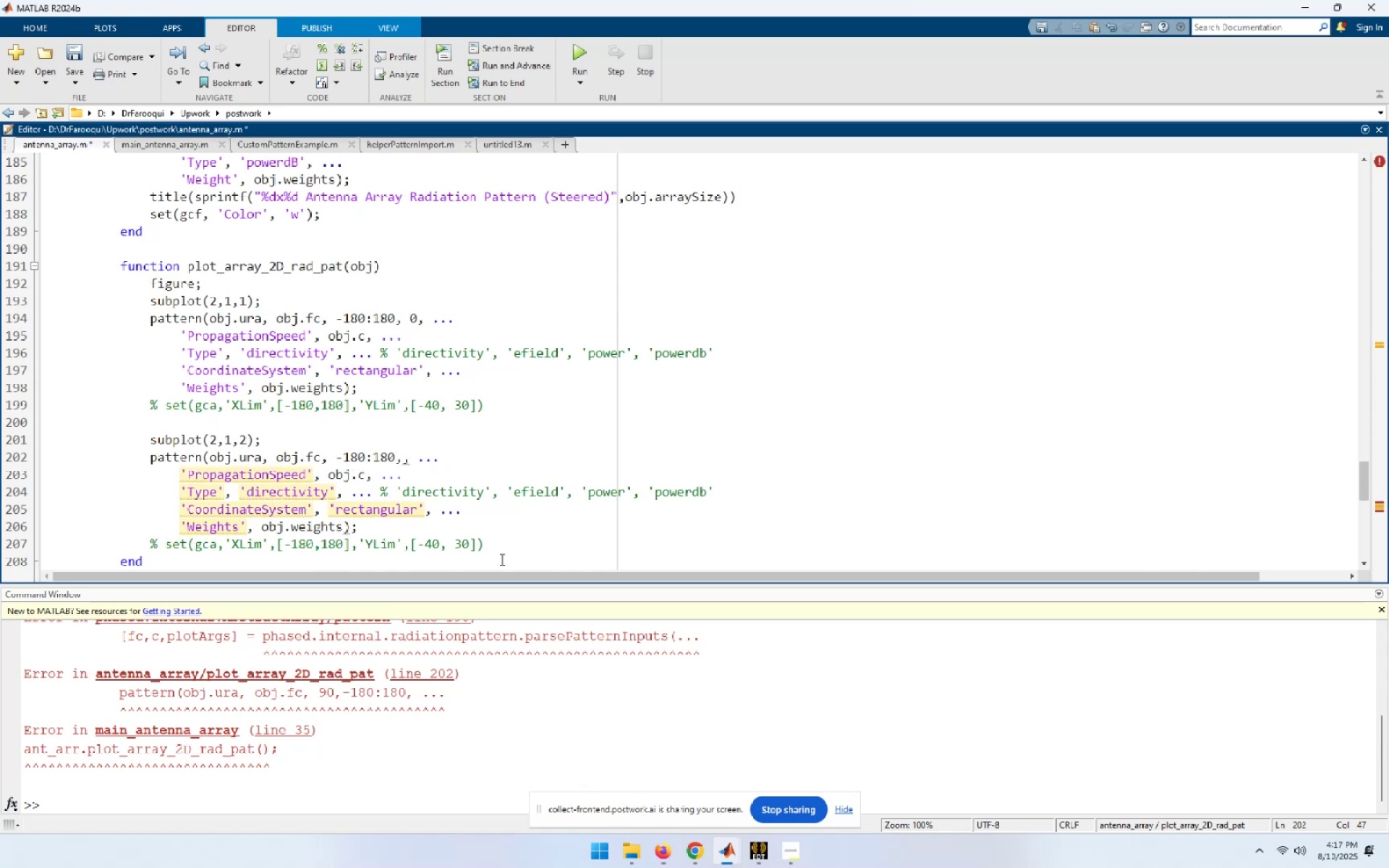 
key(Numpad9)
 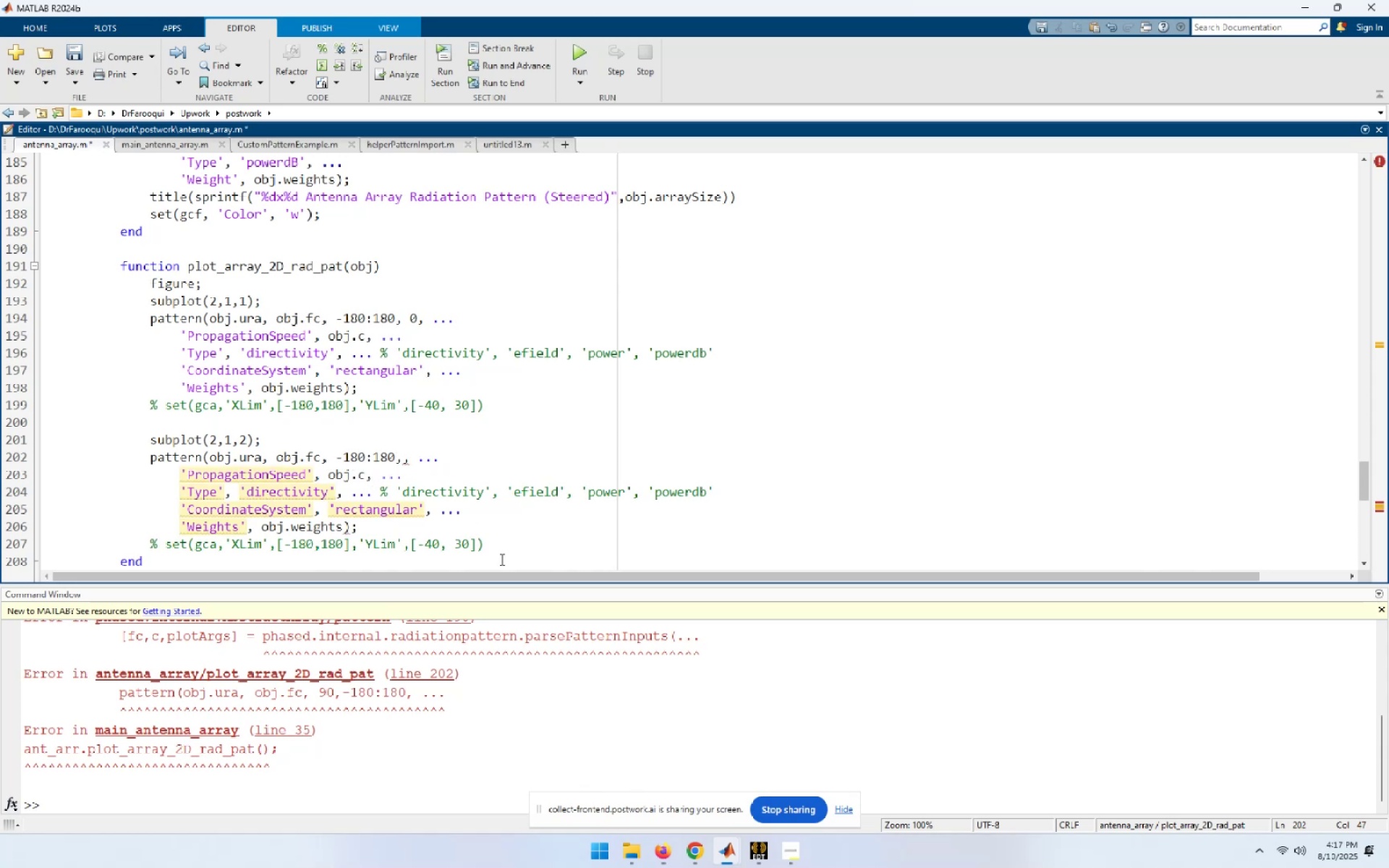 
key(Numpad0)
 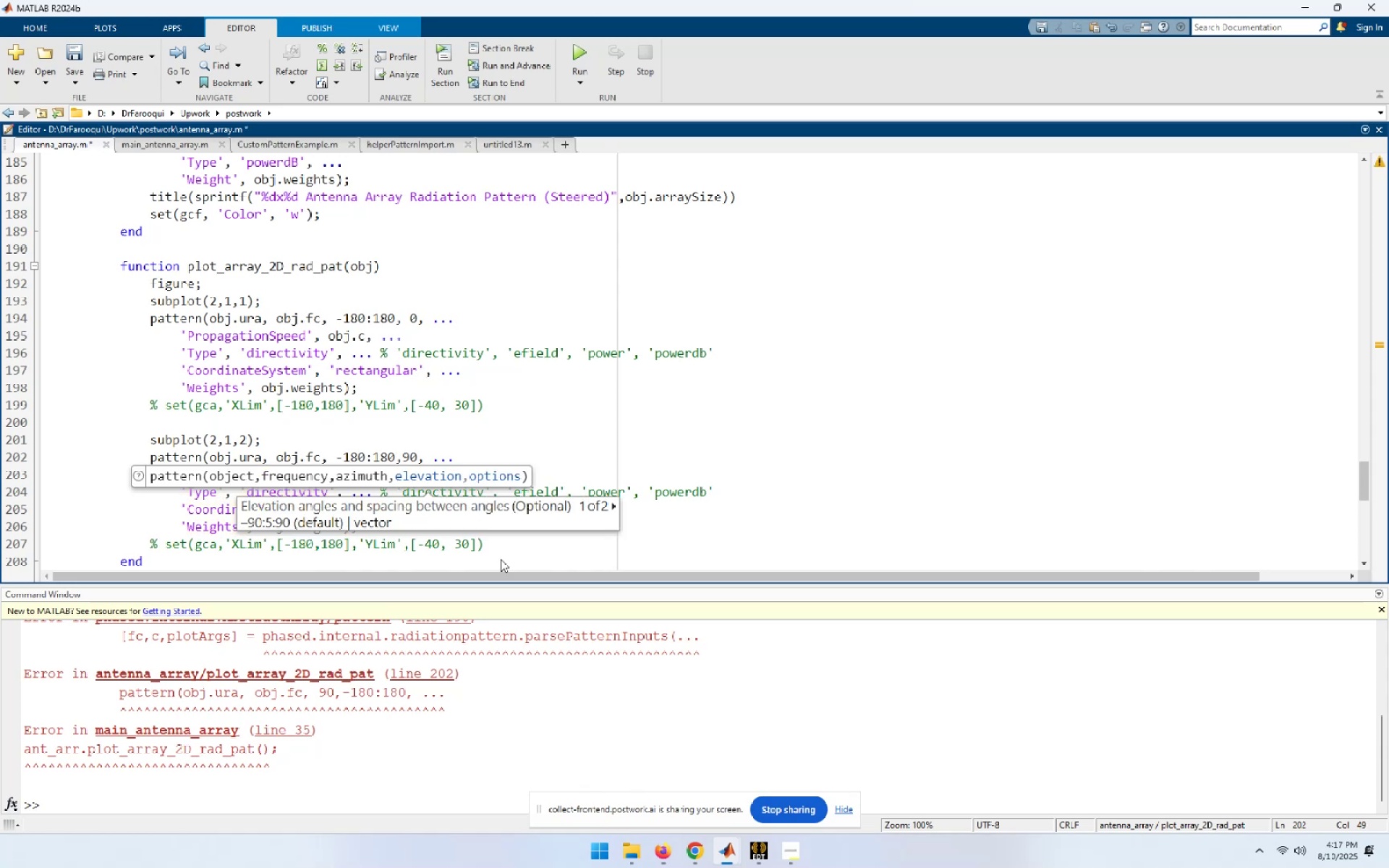 
key(Control+S)
 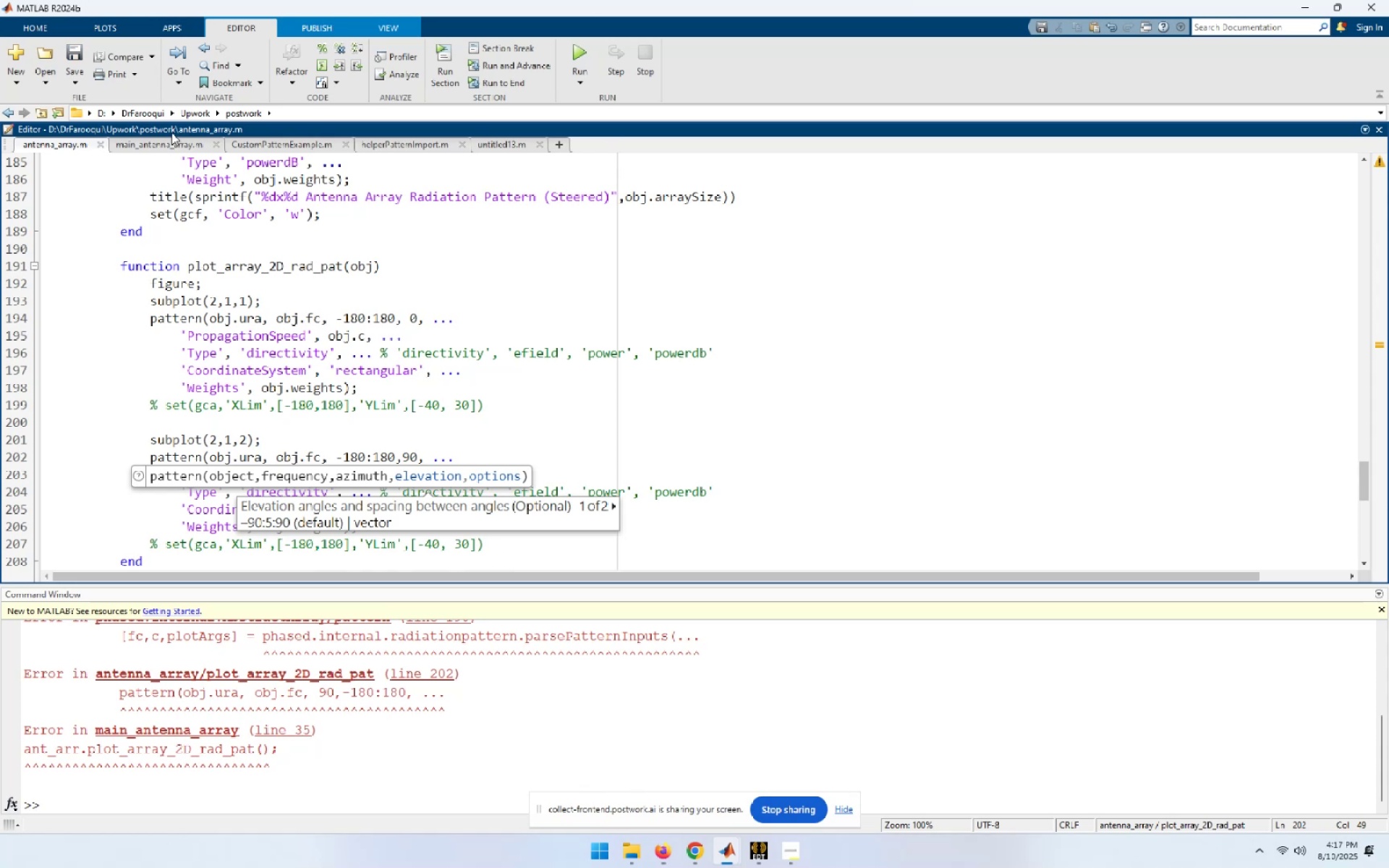 
left_click([166, 144])
 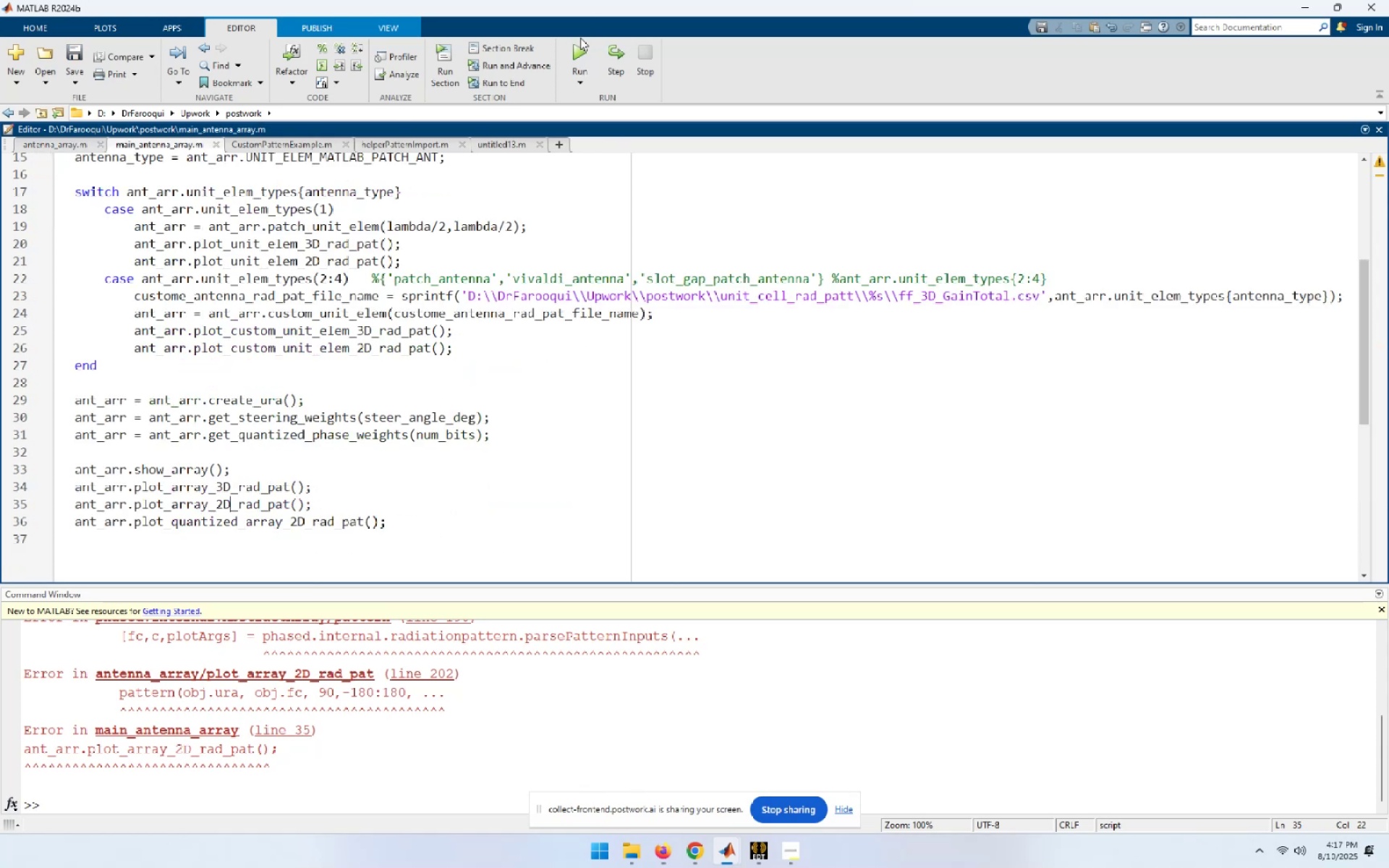 
left_click([580, 45])
 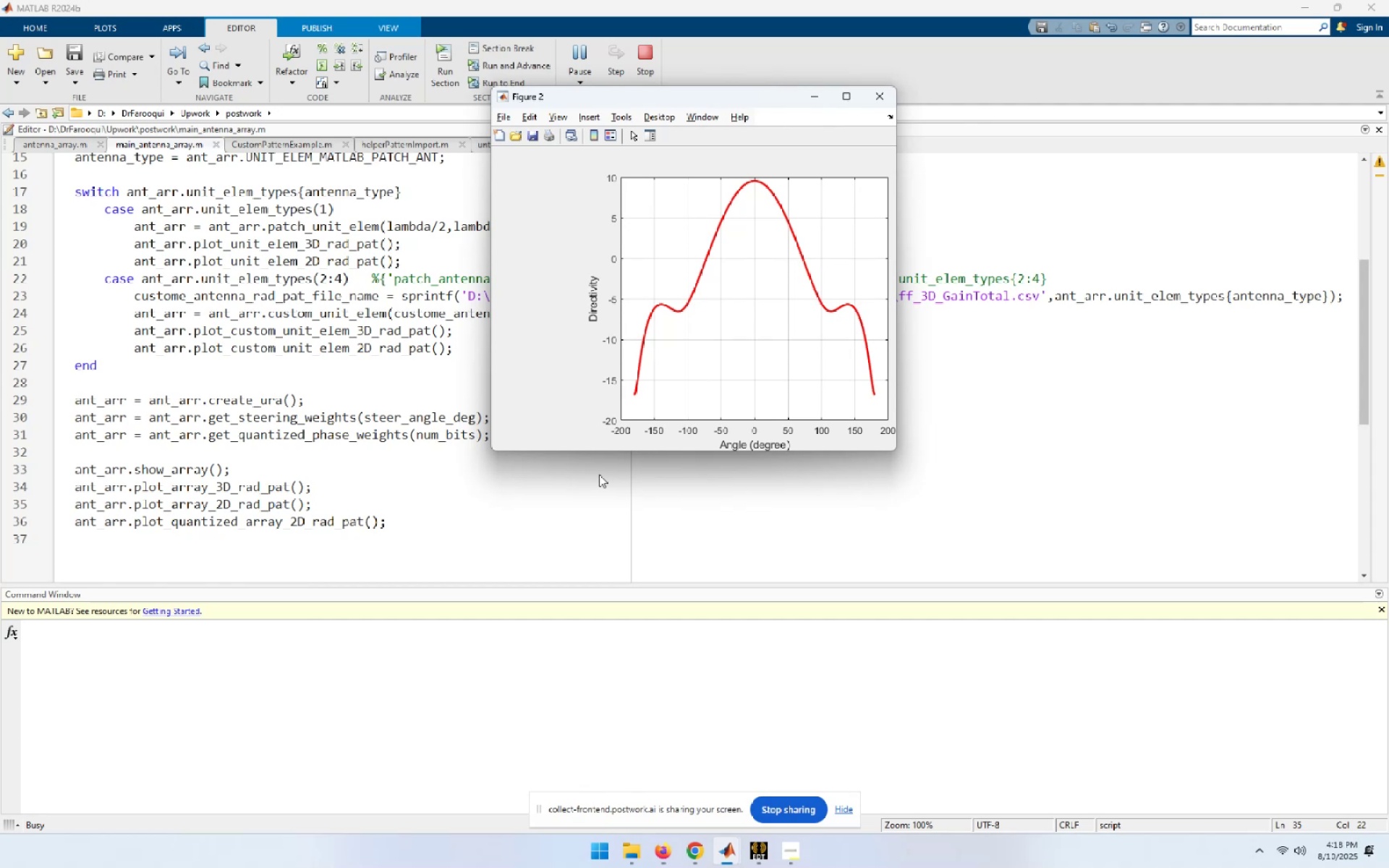 
wait(49.99)
 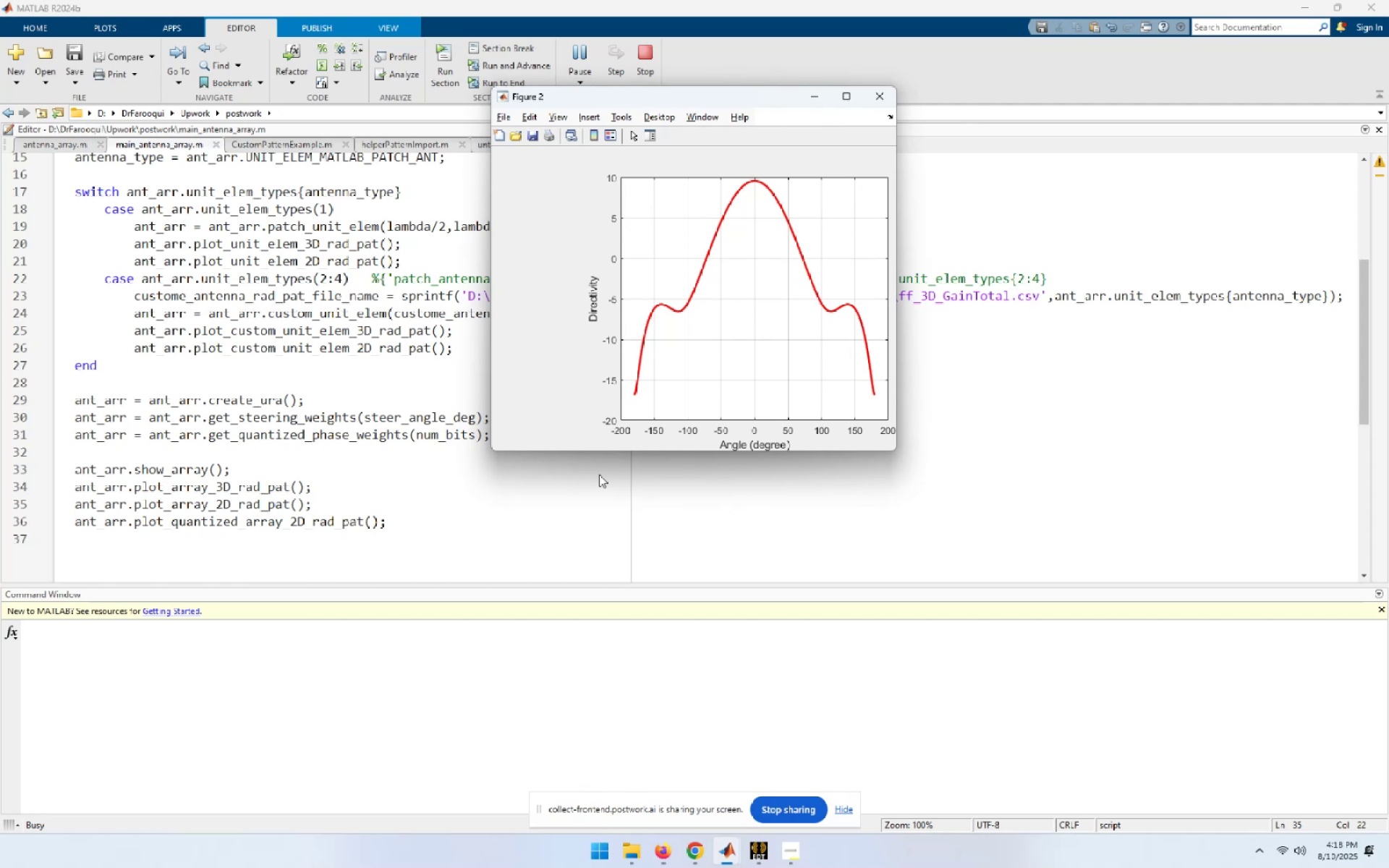 
left_click_drag(start_coordinate=[669, 92], to_coordinate=[1100, 351])
 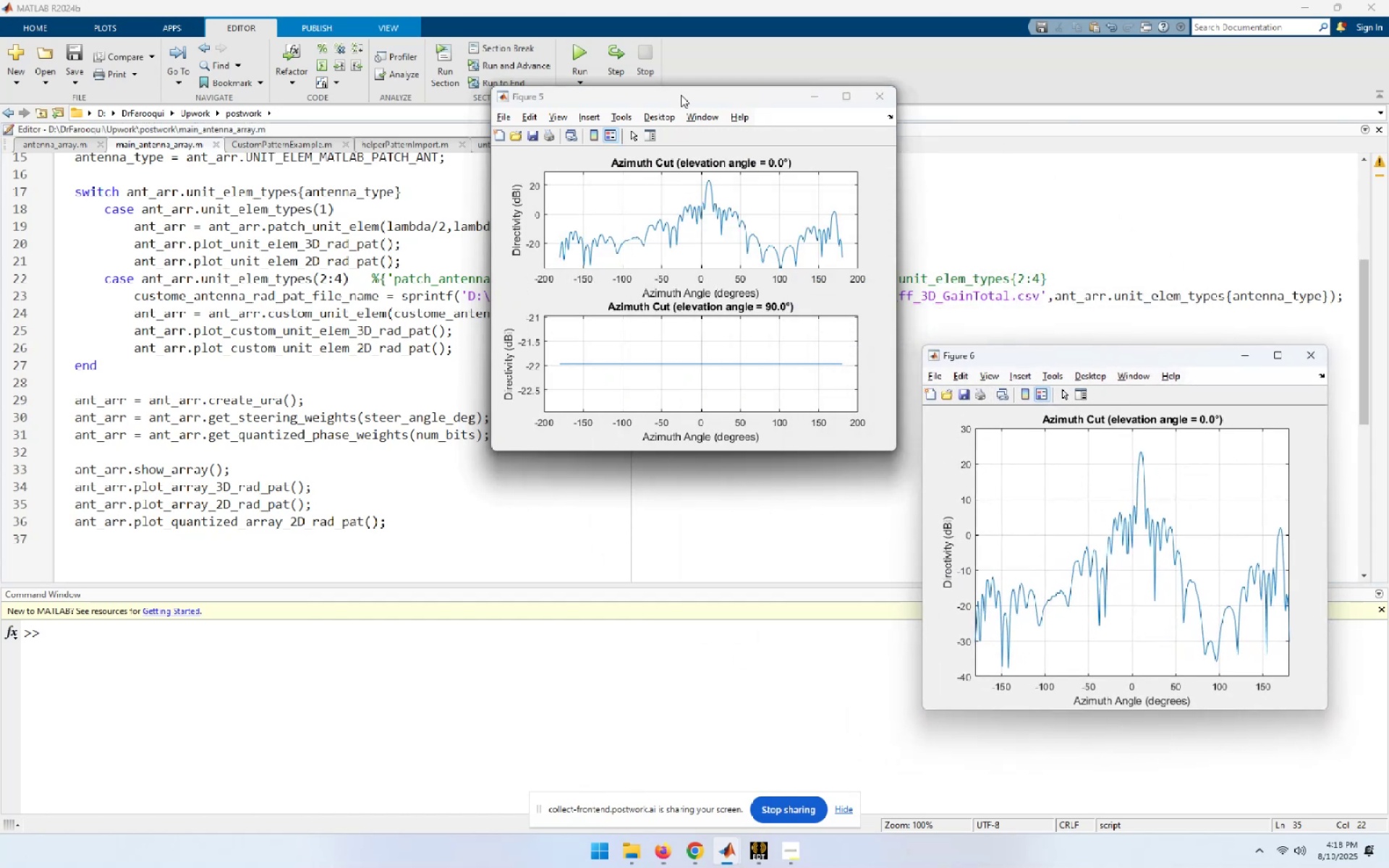 
left_click_drag(start_coordinate=[681, 95], to_coordinate=[1069, 99])
 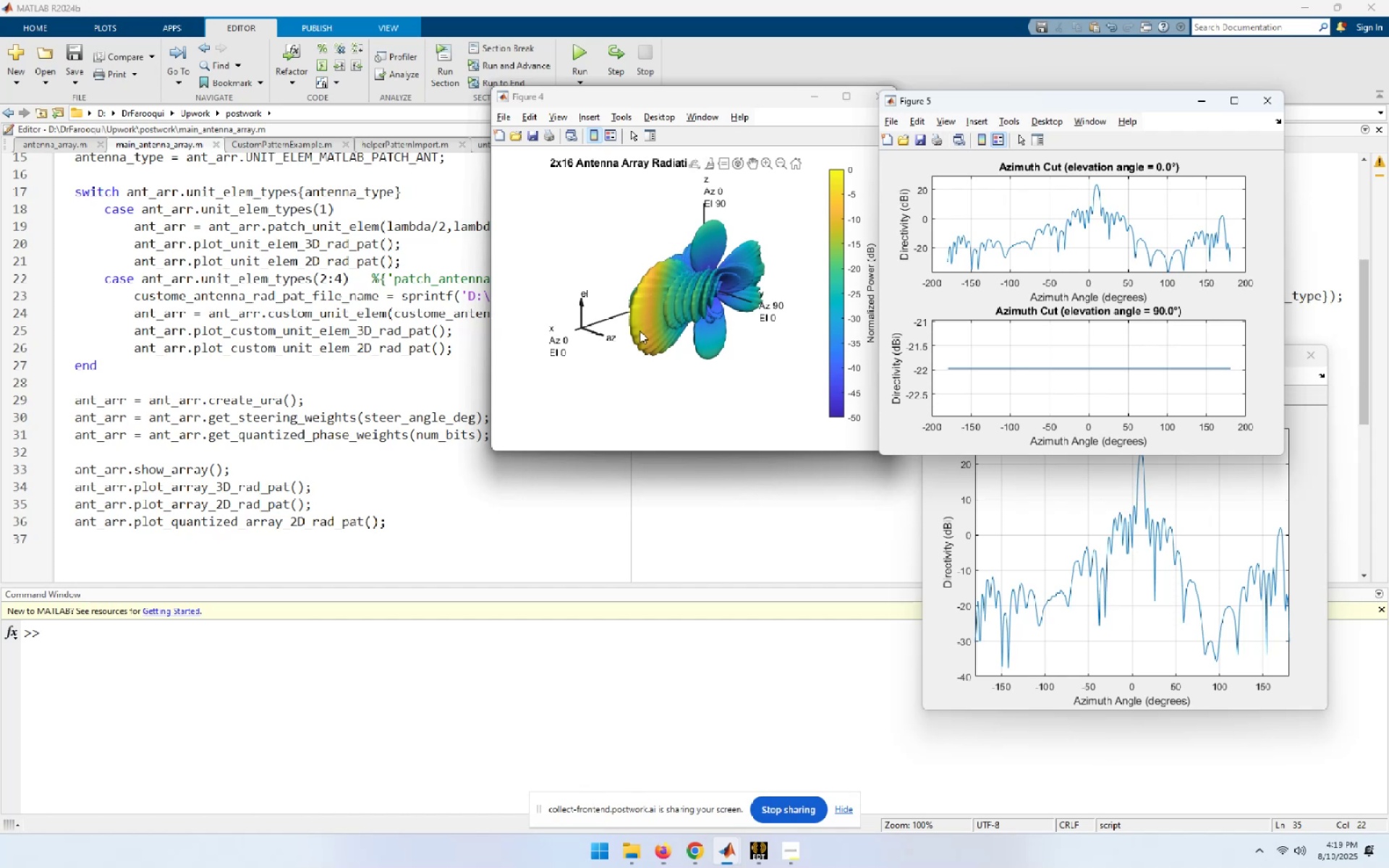 
wait(39.91)
 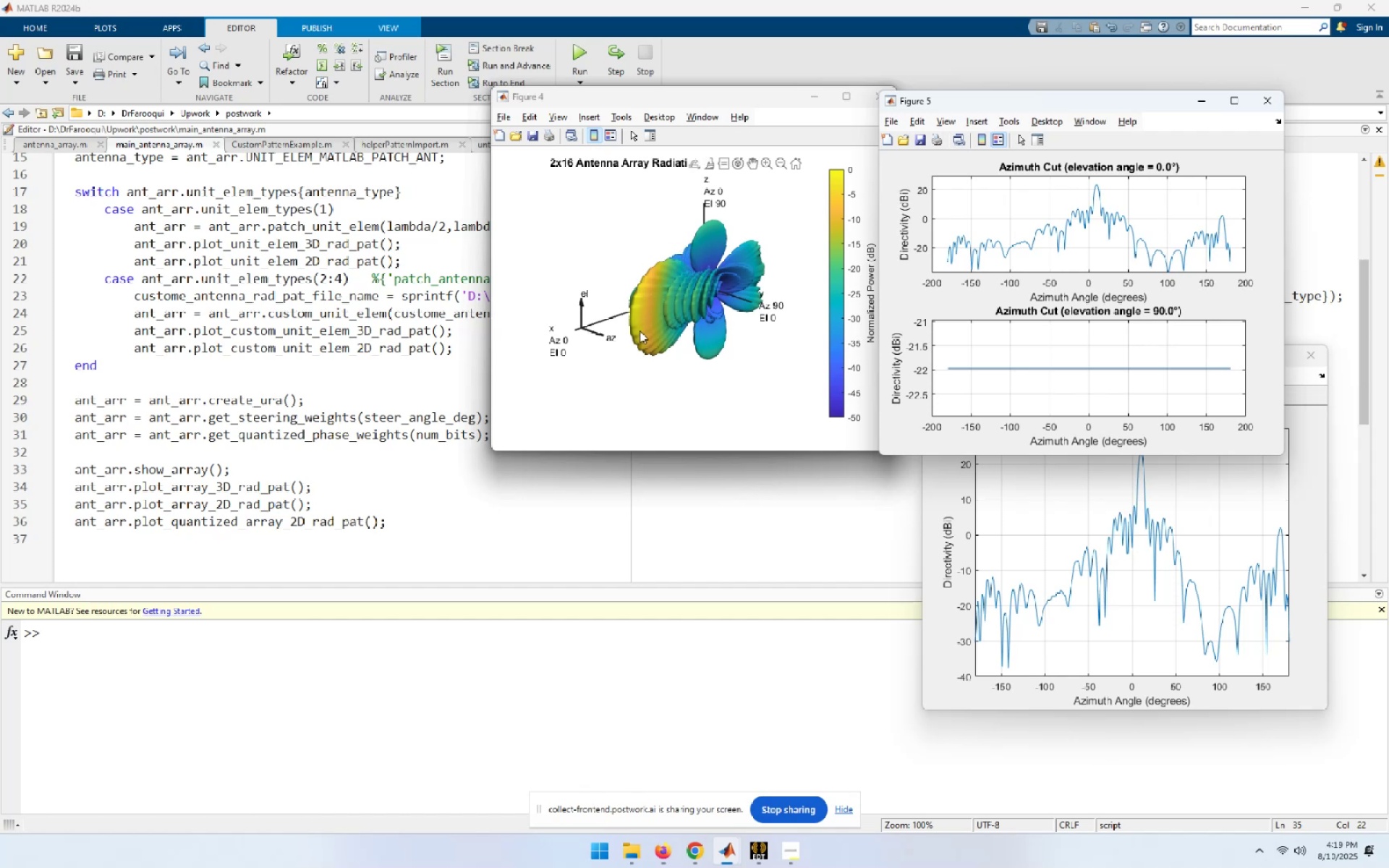 
mouse_move([660, 843])
 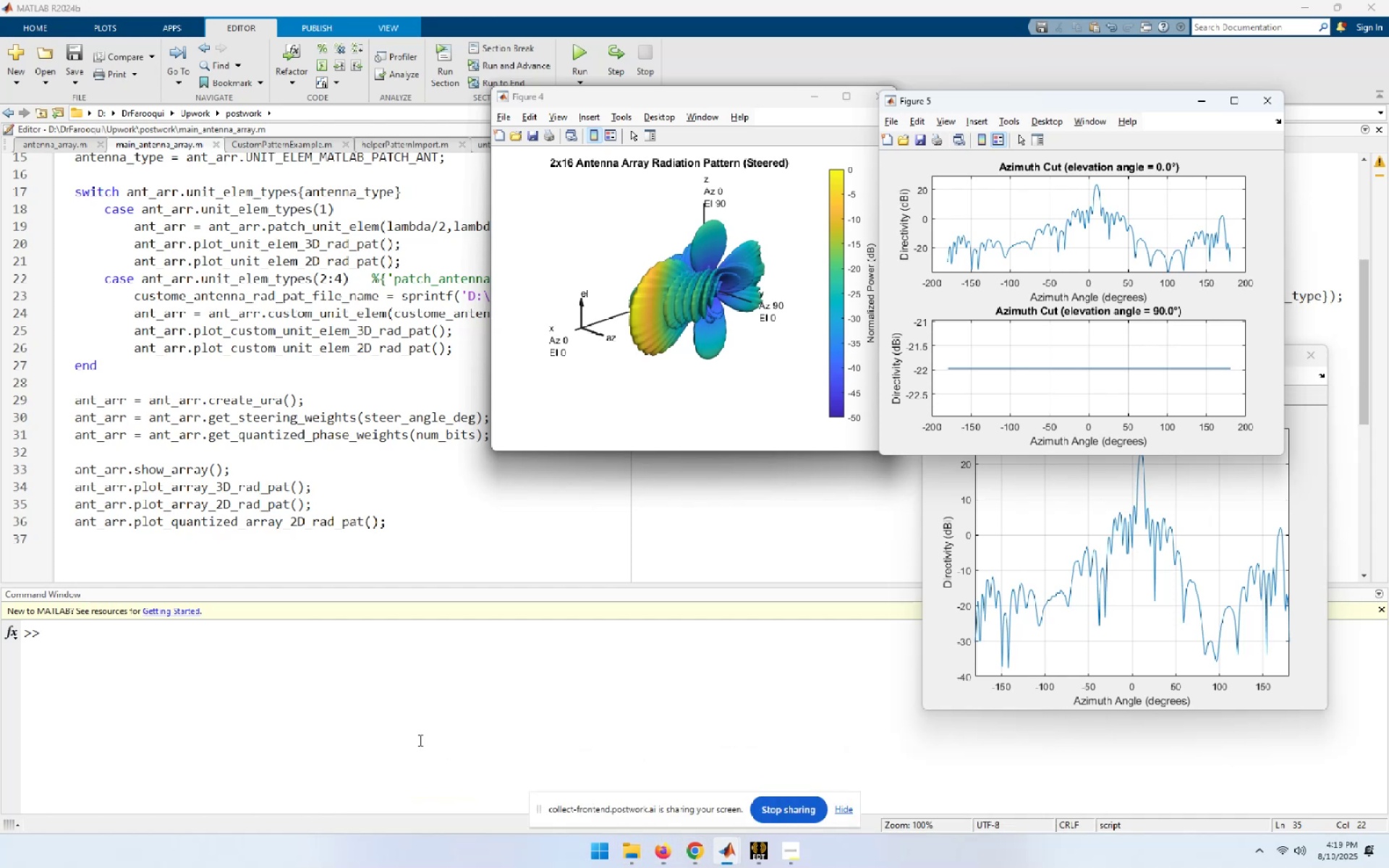 
left_click([323, 717])
 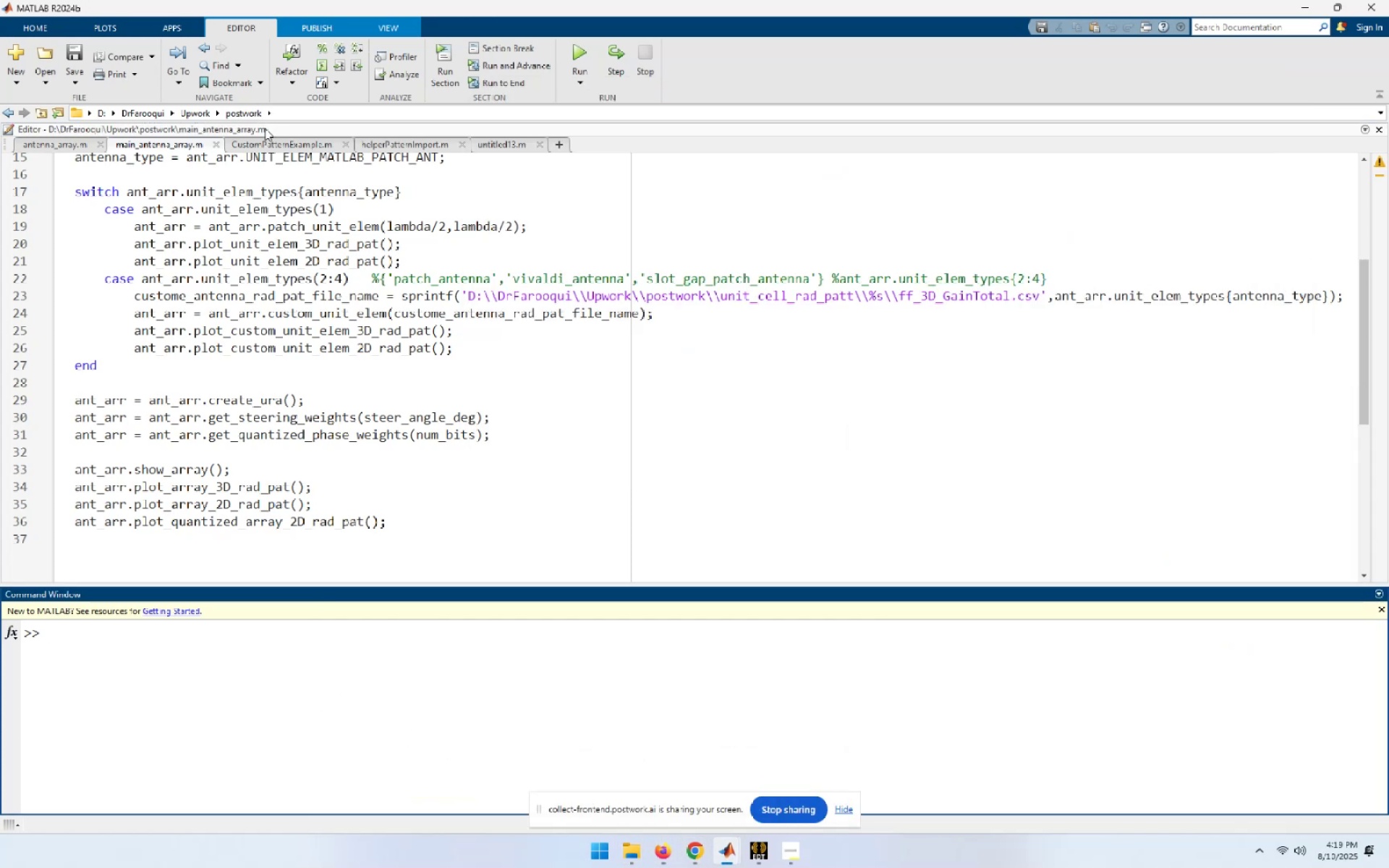 
left_click([269, 150])
 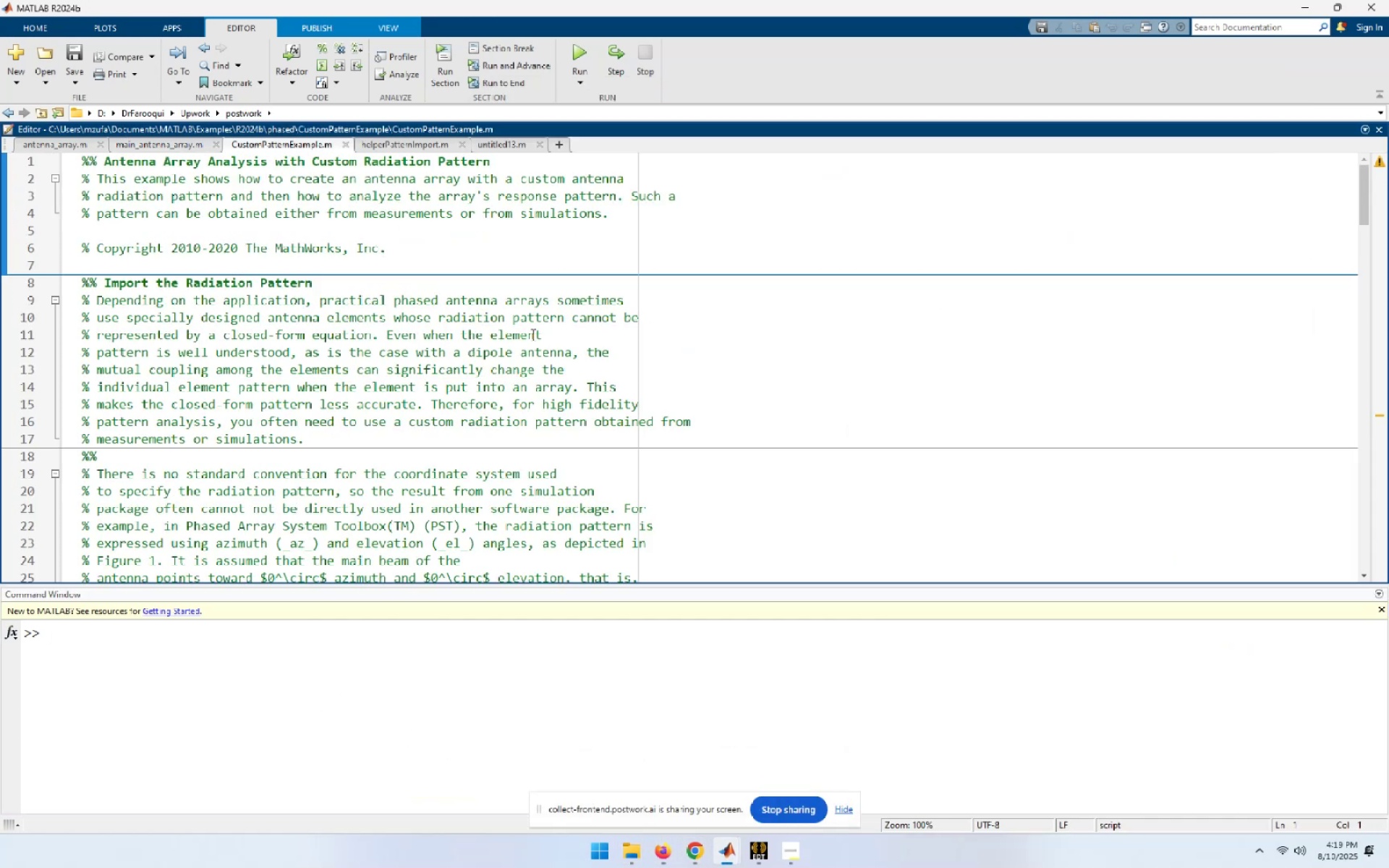 
wait(5.06)
 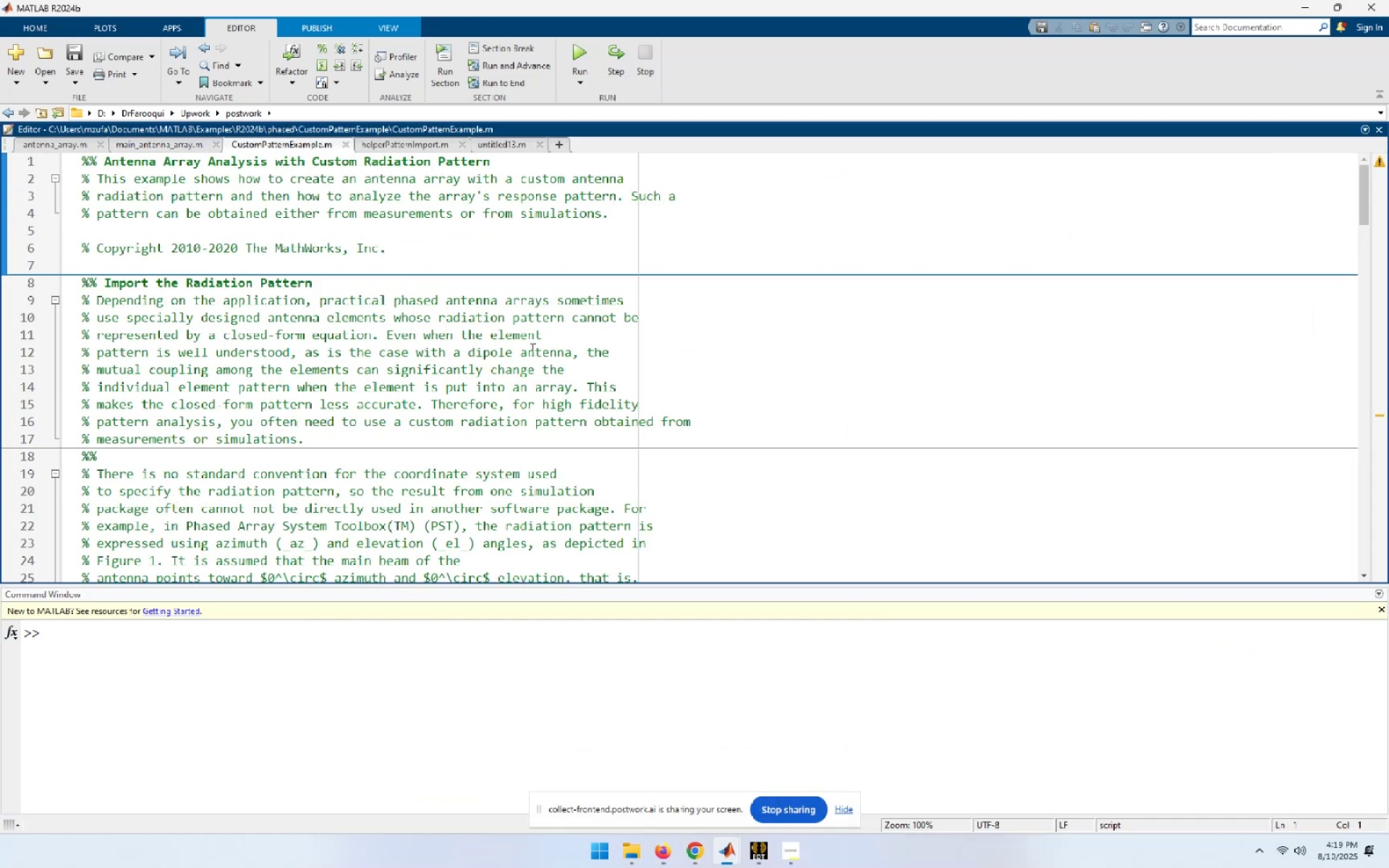 
scroll: coordinate [532, 334], scroll_direction: down, amount: 11.0
 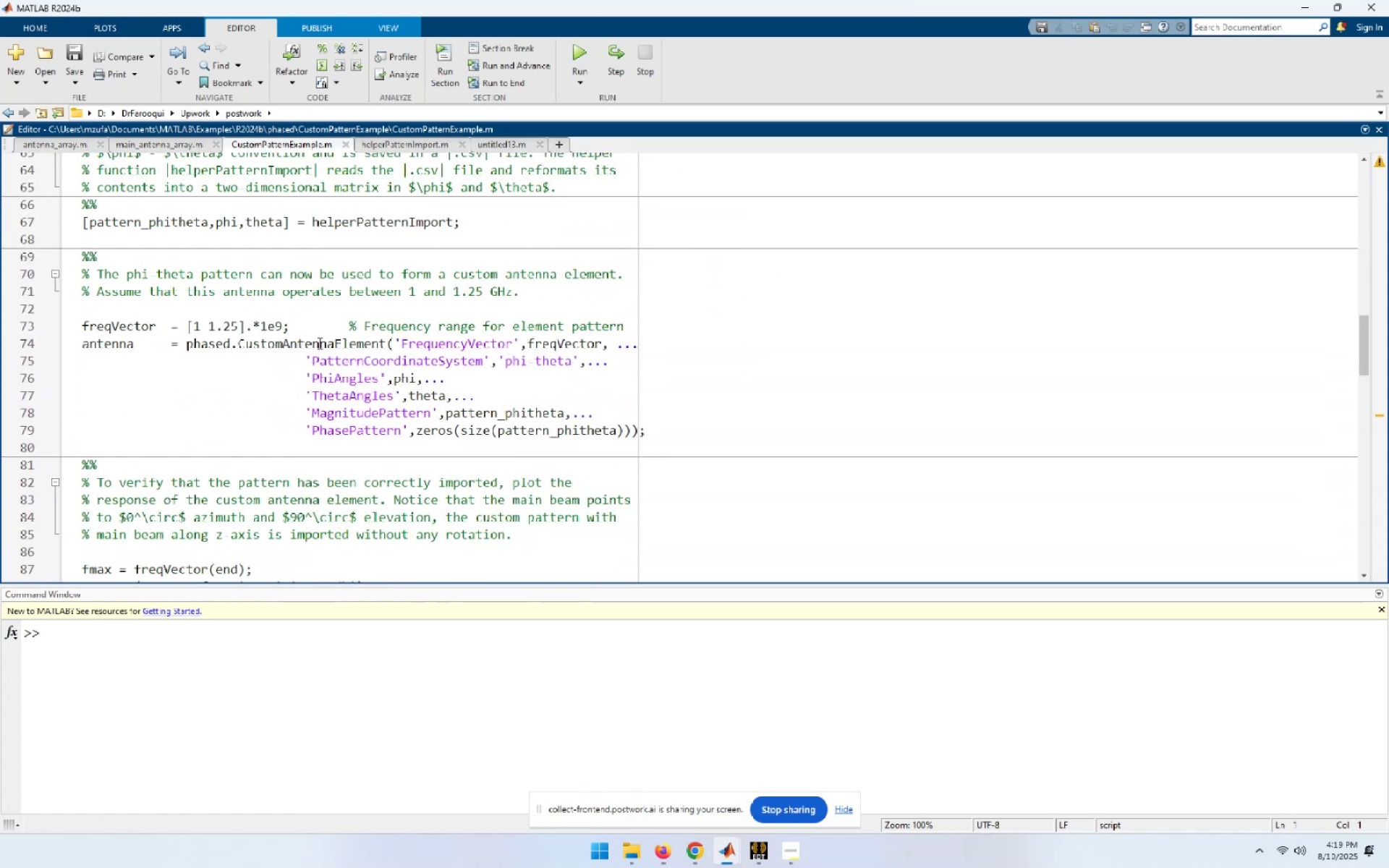 
double_click([378, 217])
 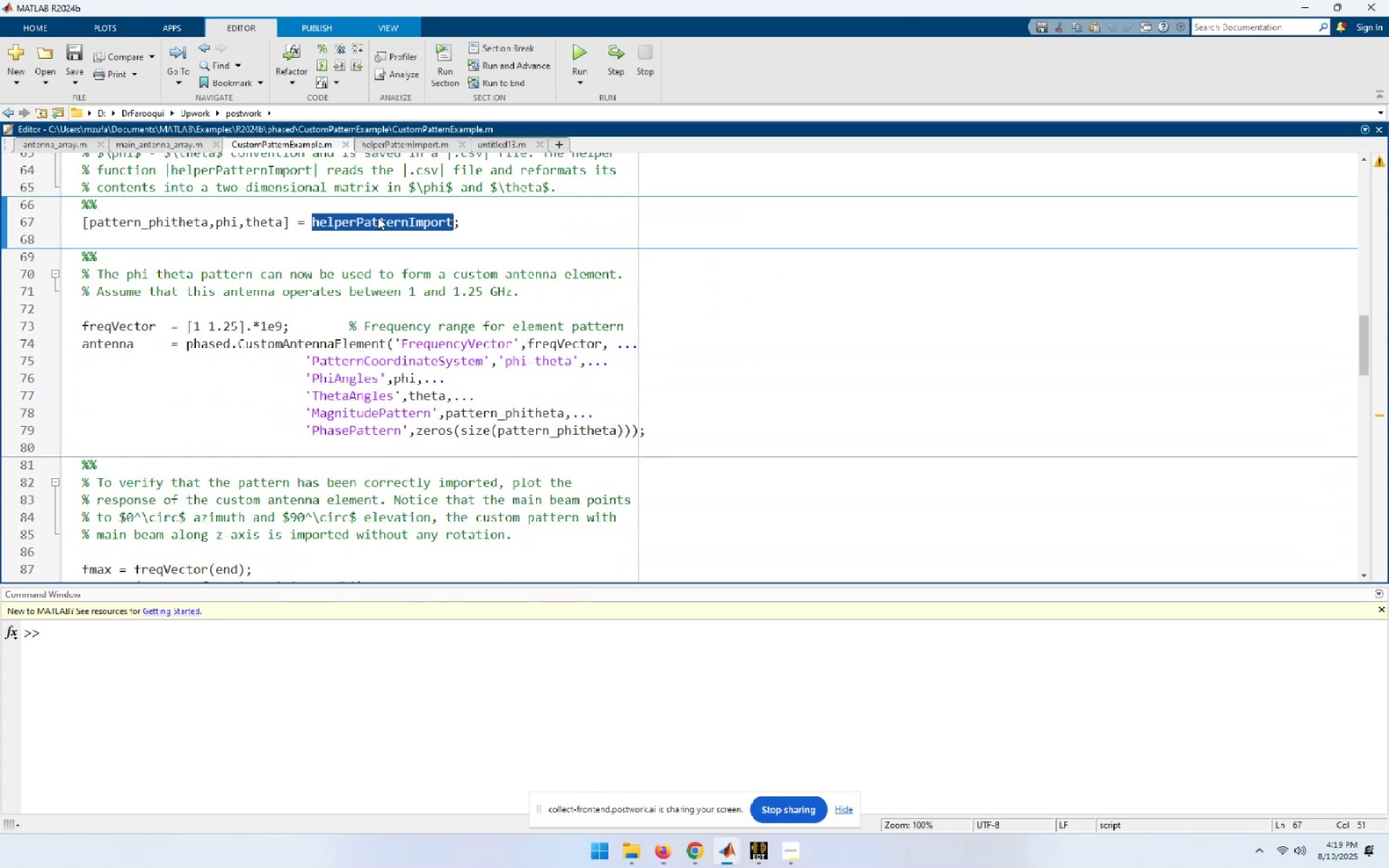 
key(Control+C)
 